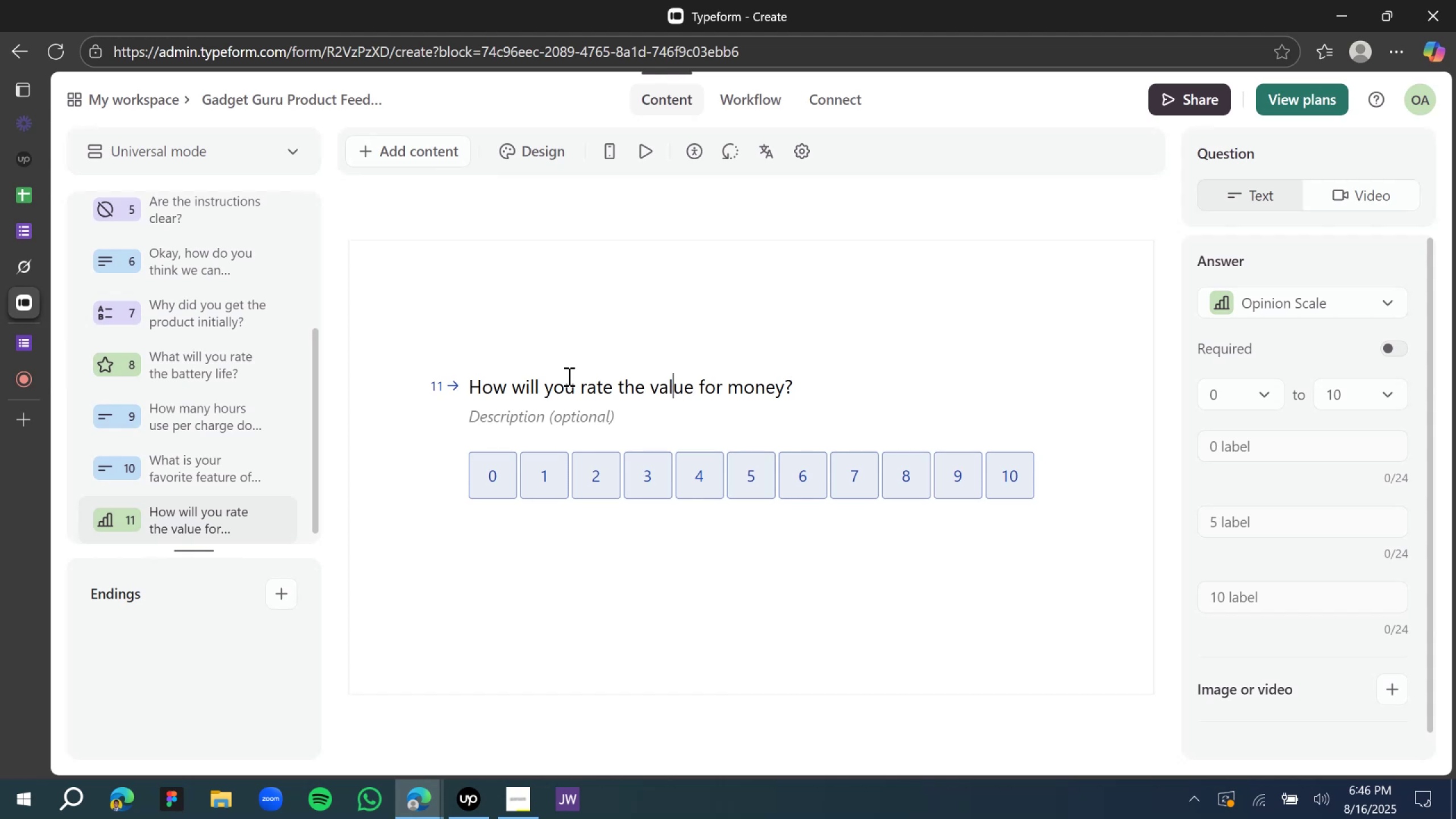 
key(ArrowLeft)
 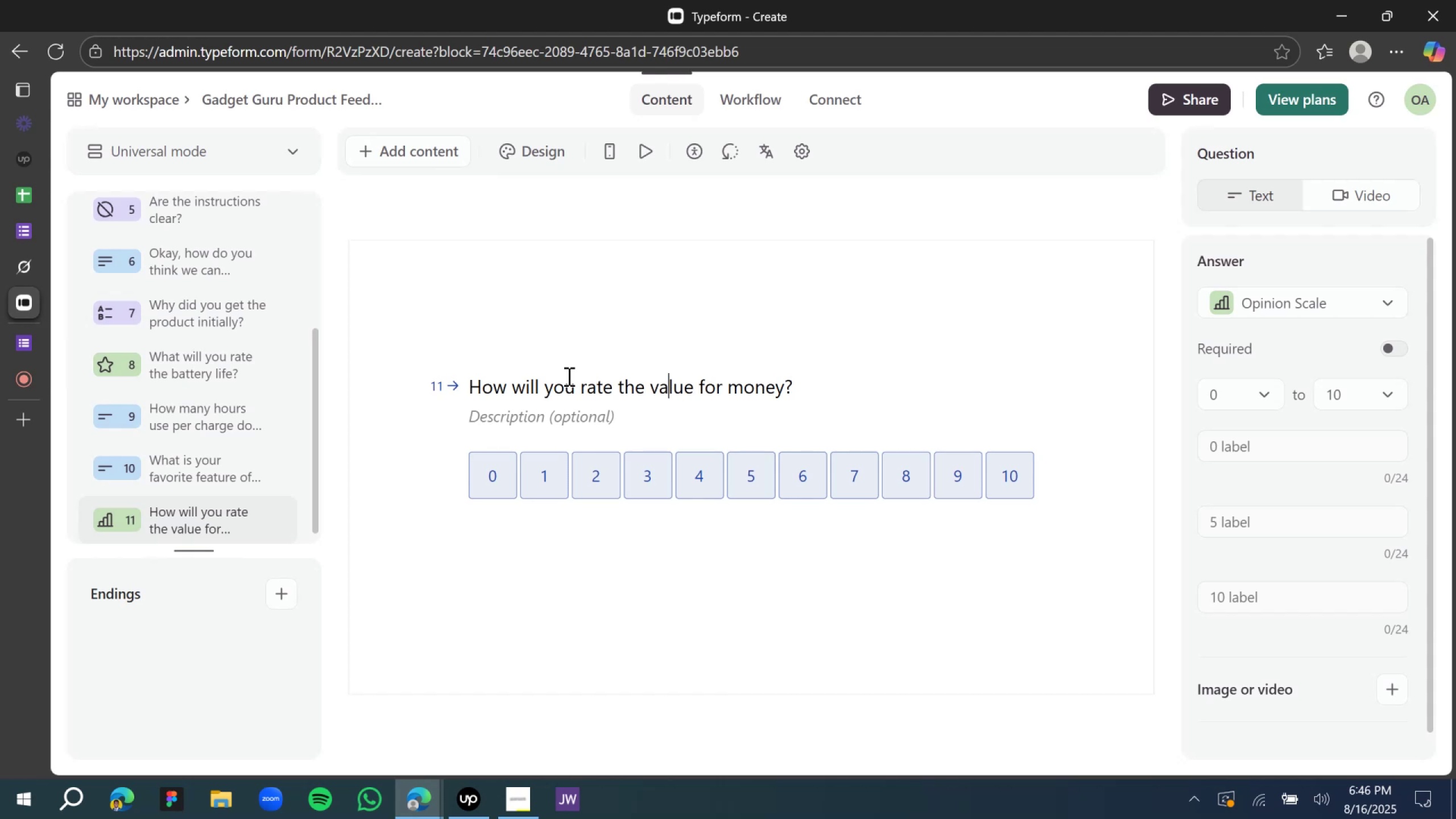 
key(ArrowLeft)
 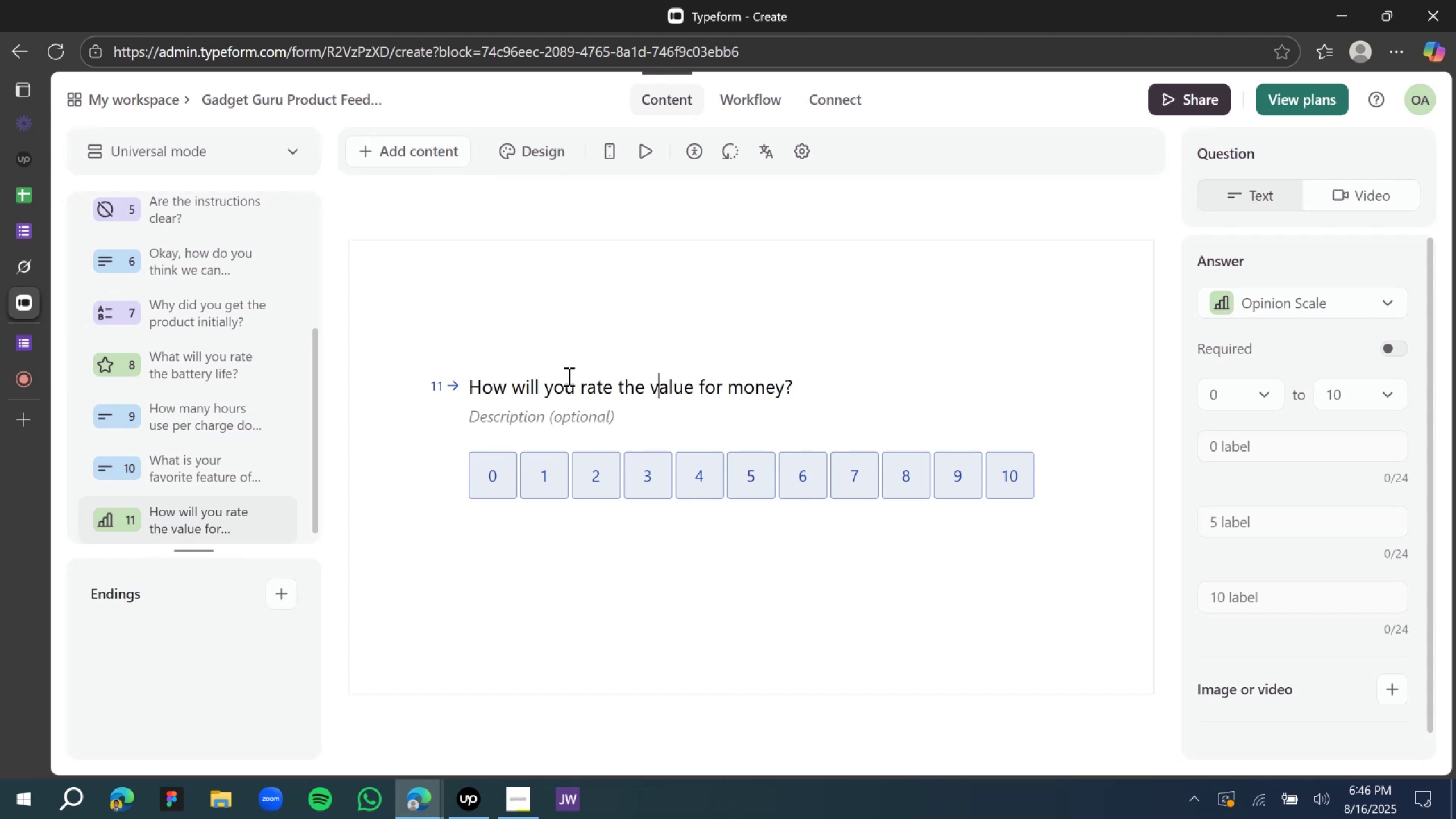 
key(ArrowLeft)
 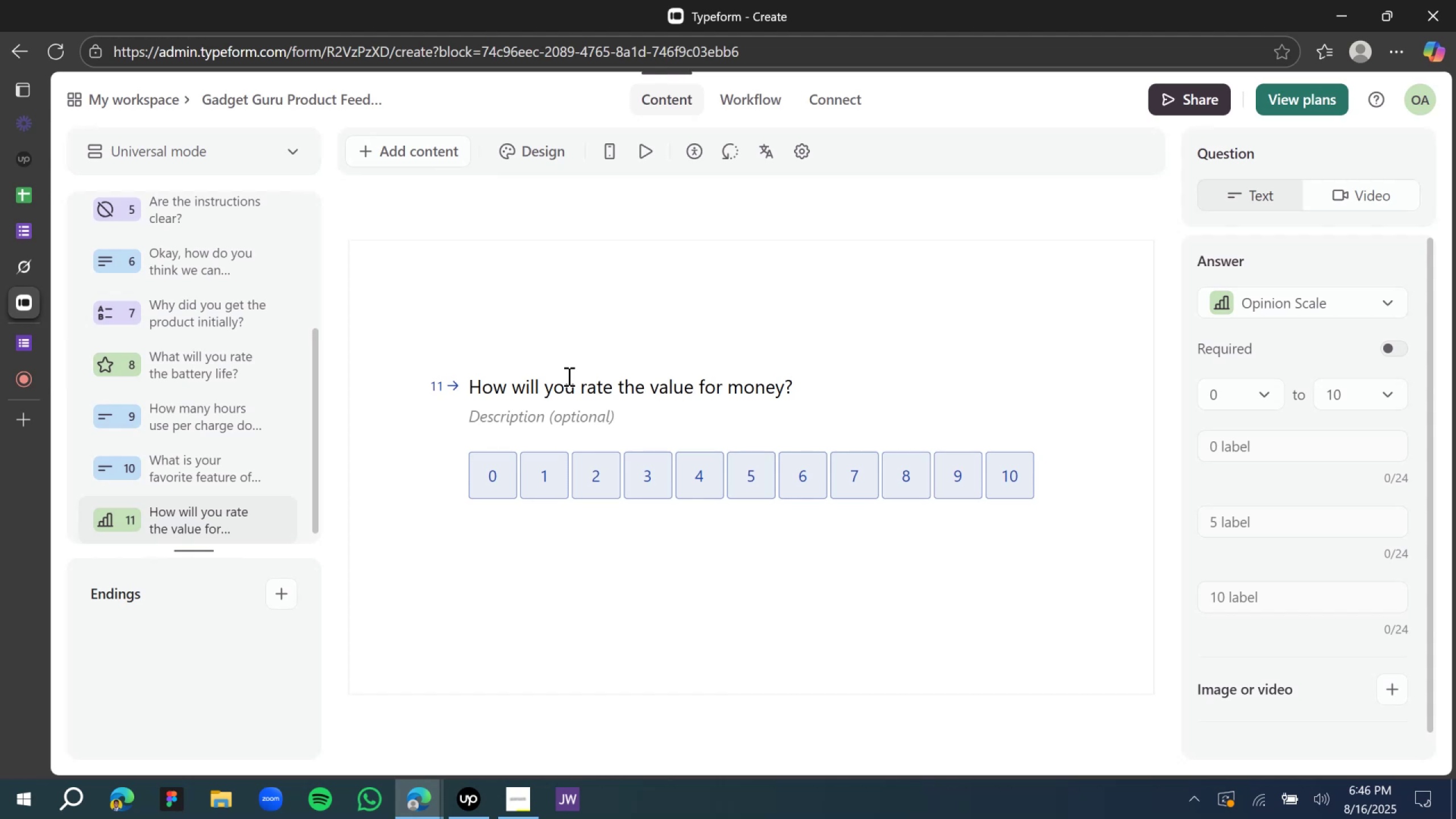 
type(product's )
 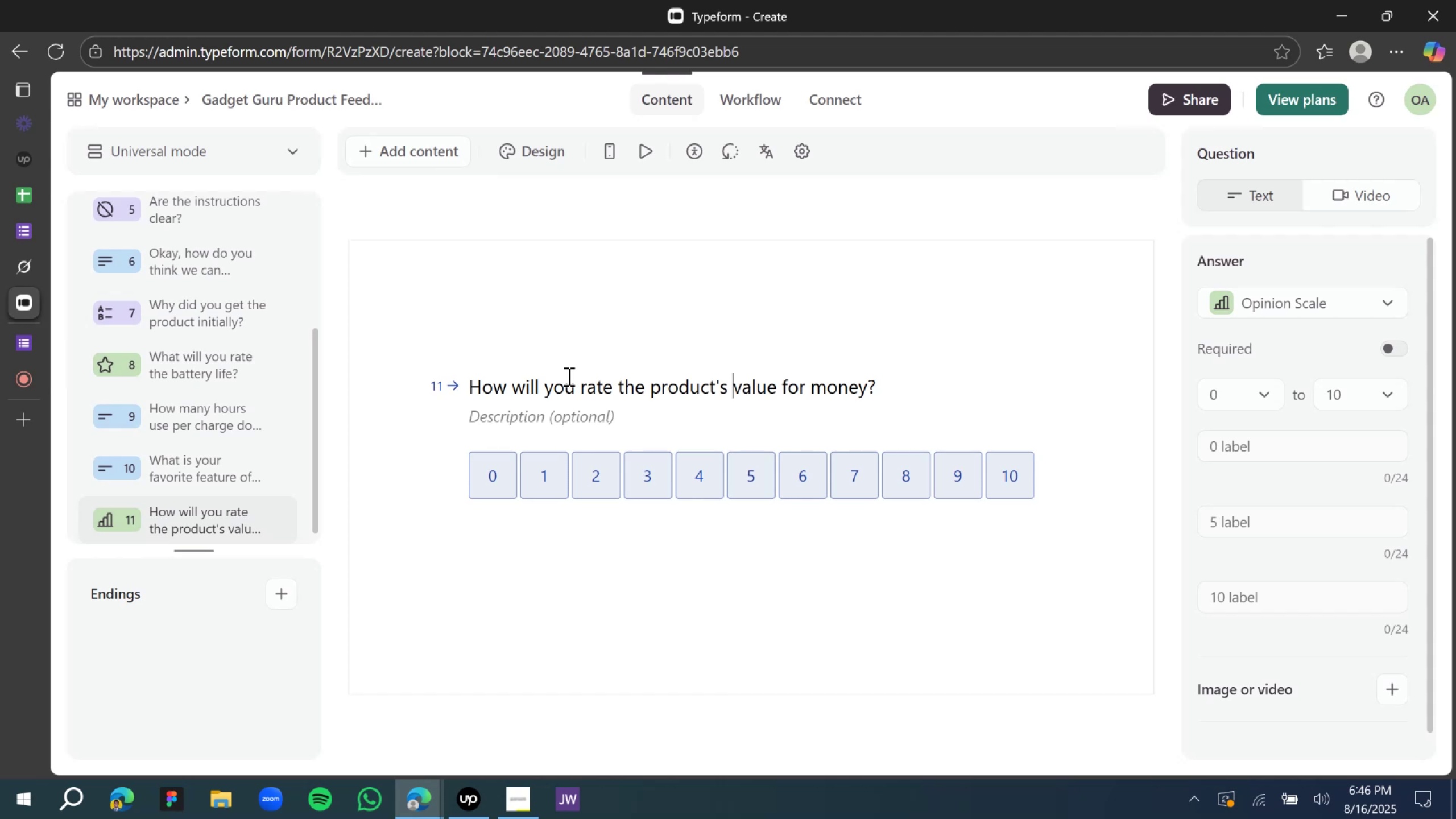 
wait(13.99)
 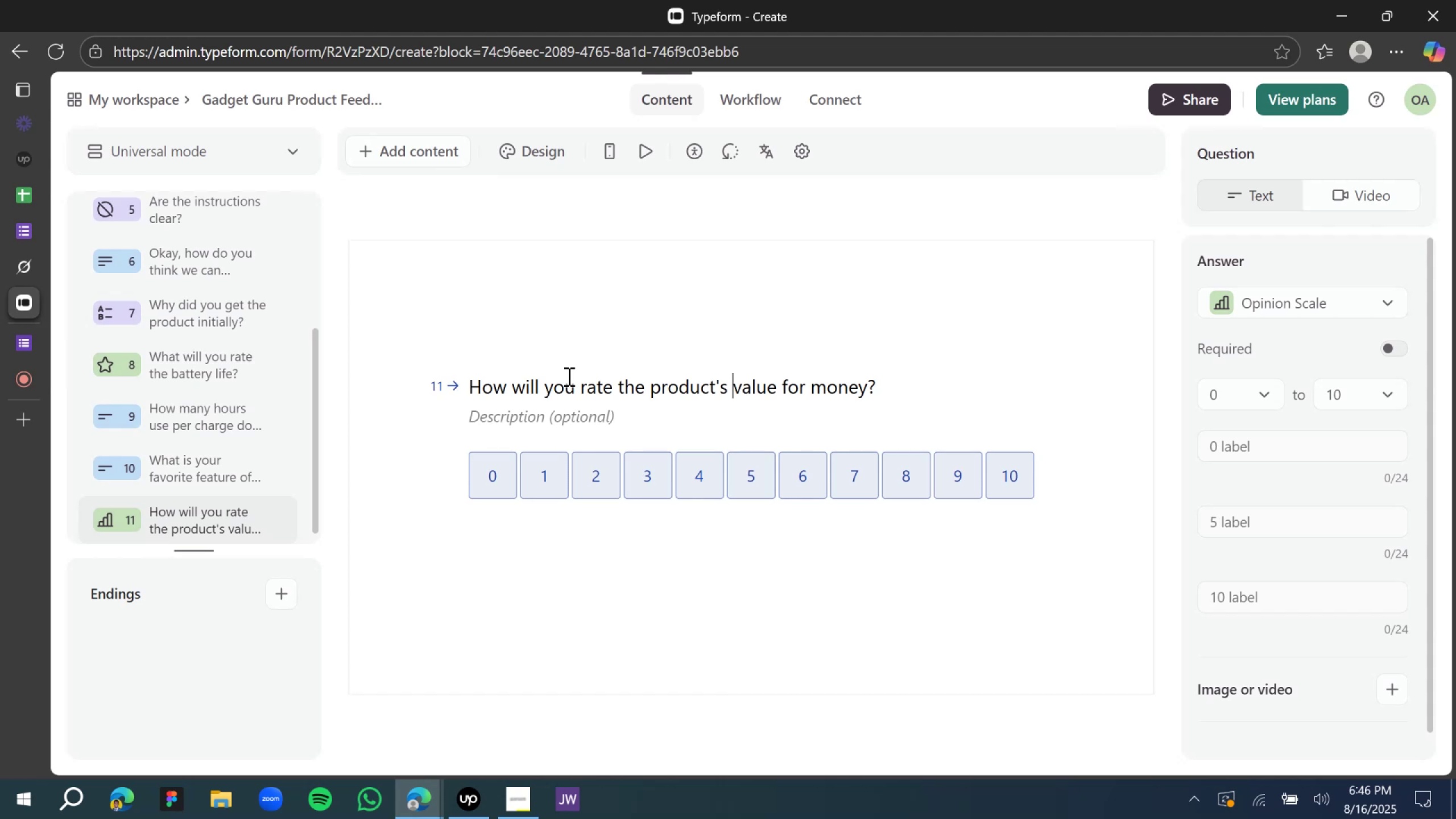 
left_click([1400, 347])
 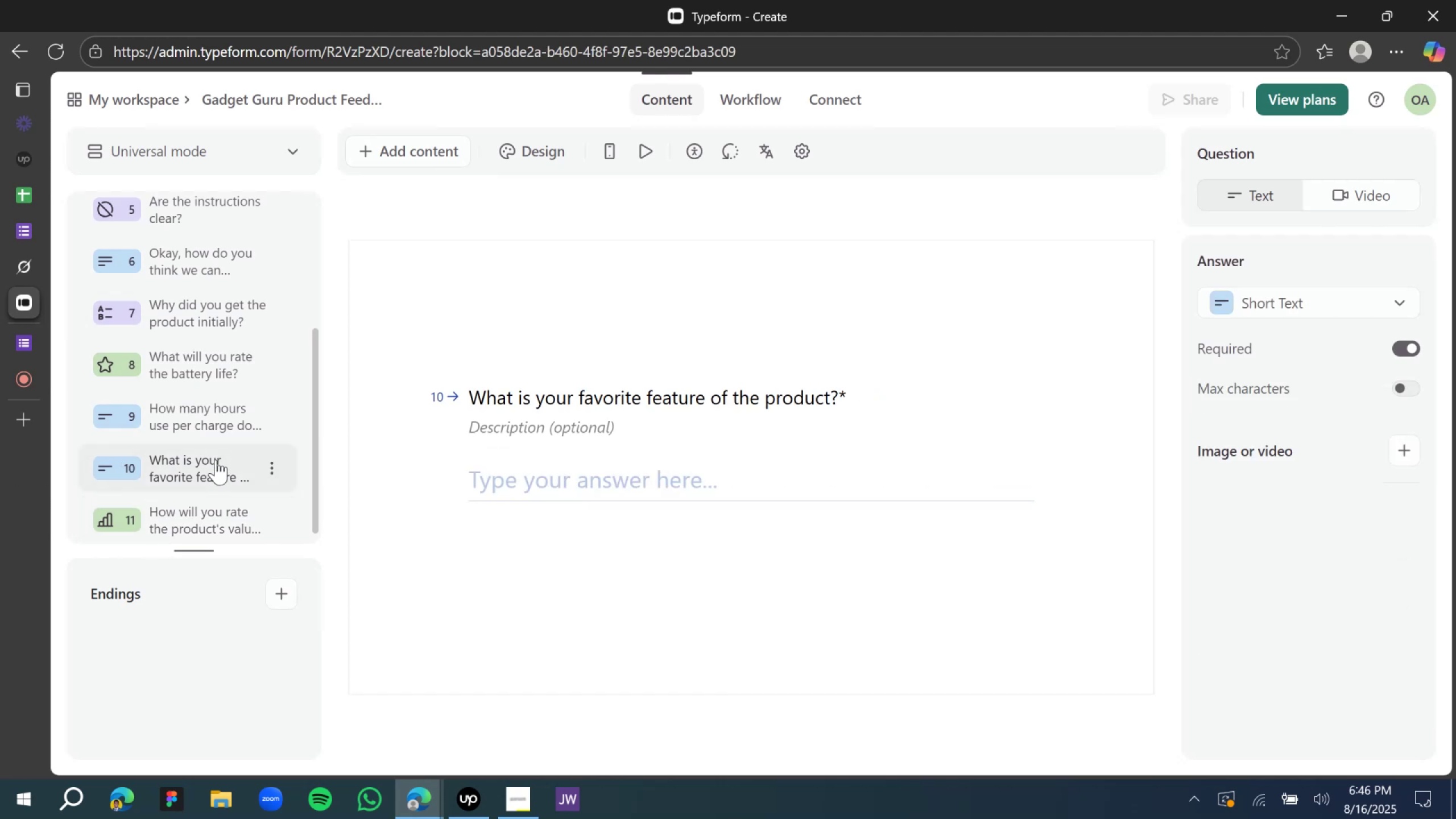 
left_click([206, 503])
 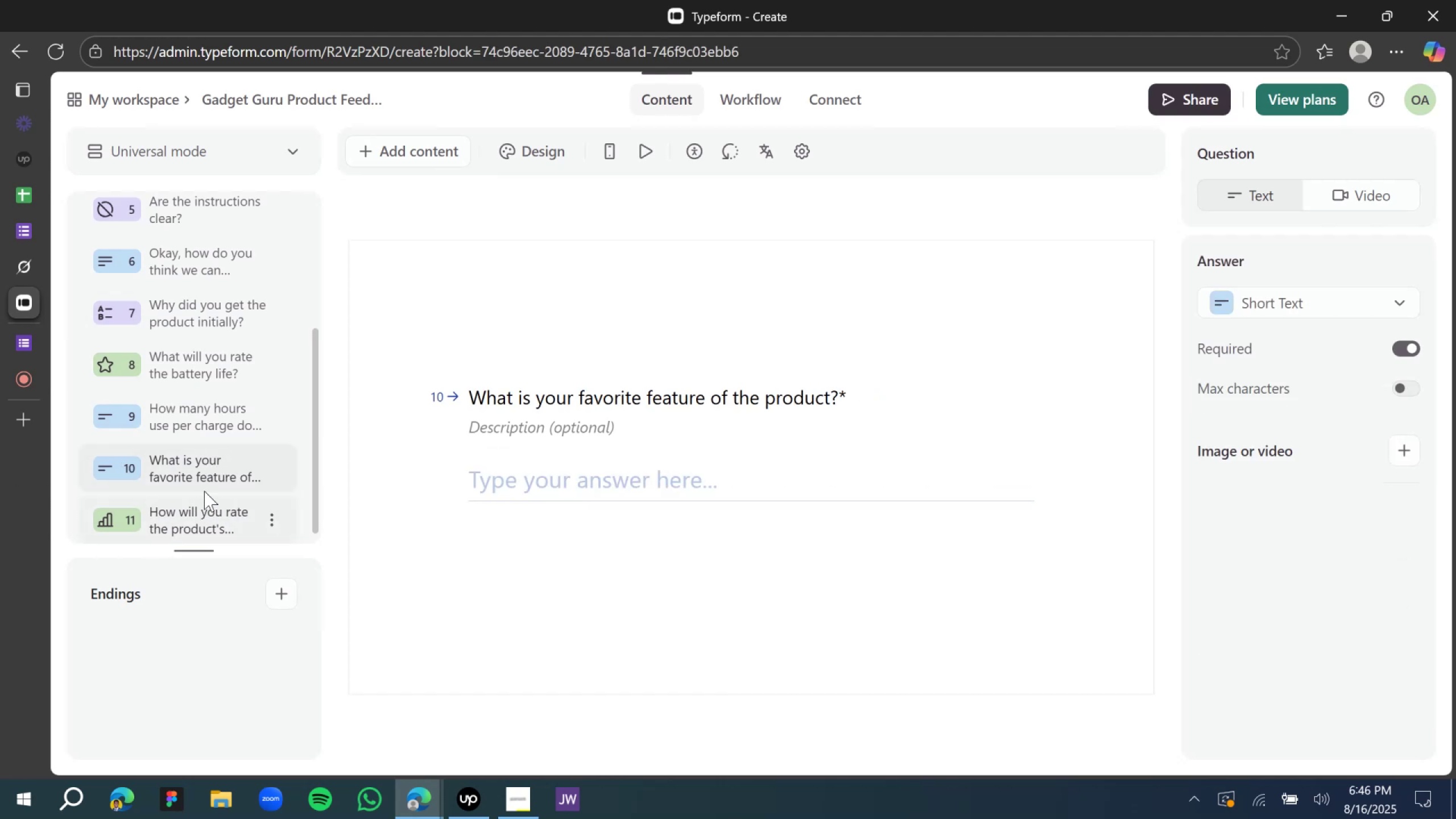 
scroll: coordinate [204, 489], scroll_direction: down, amount: 7.0
 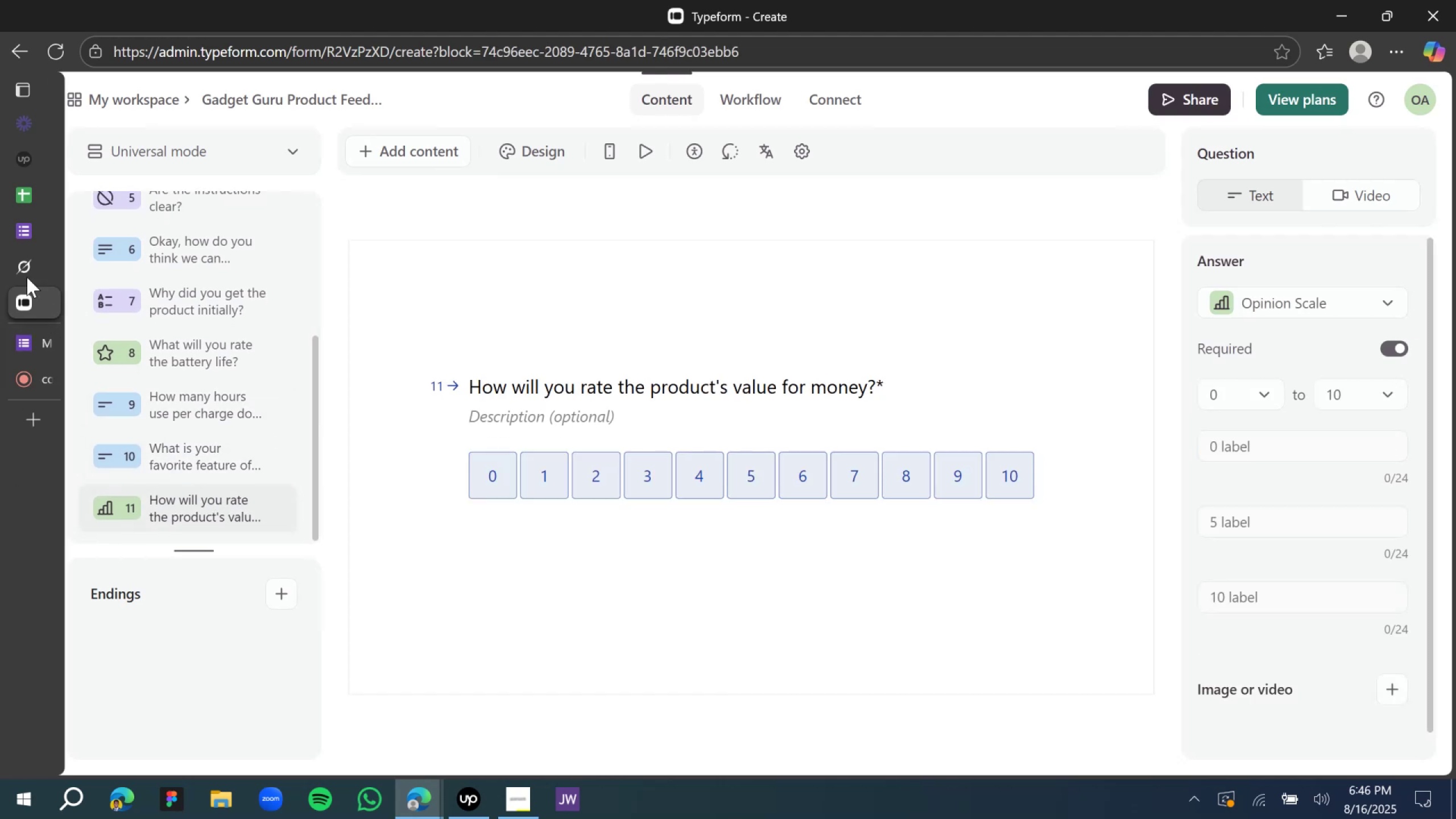 
left_click([23, 262])
 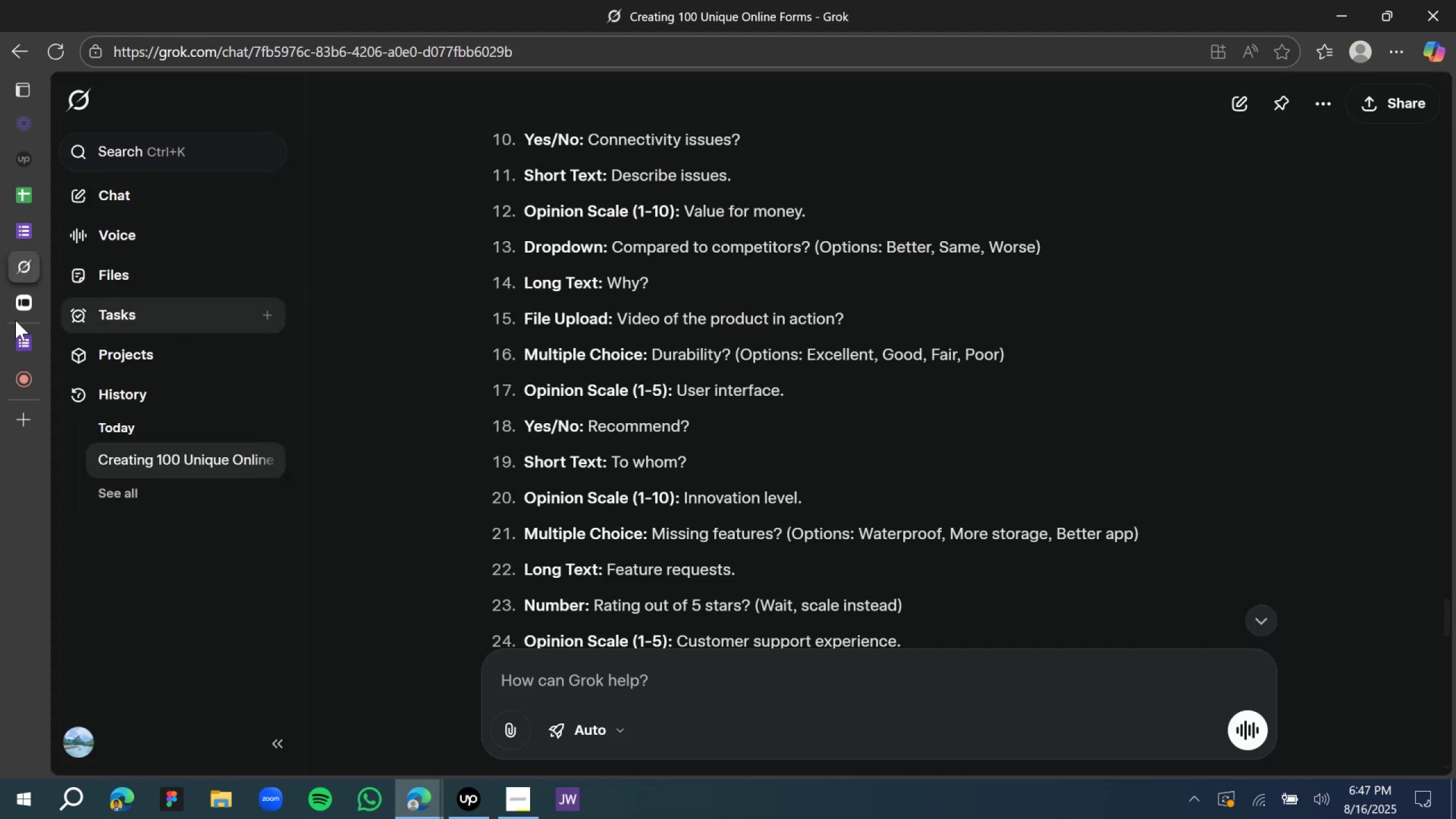 
wait(5.92)
 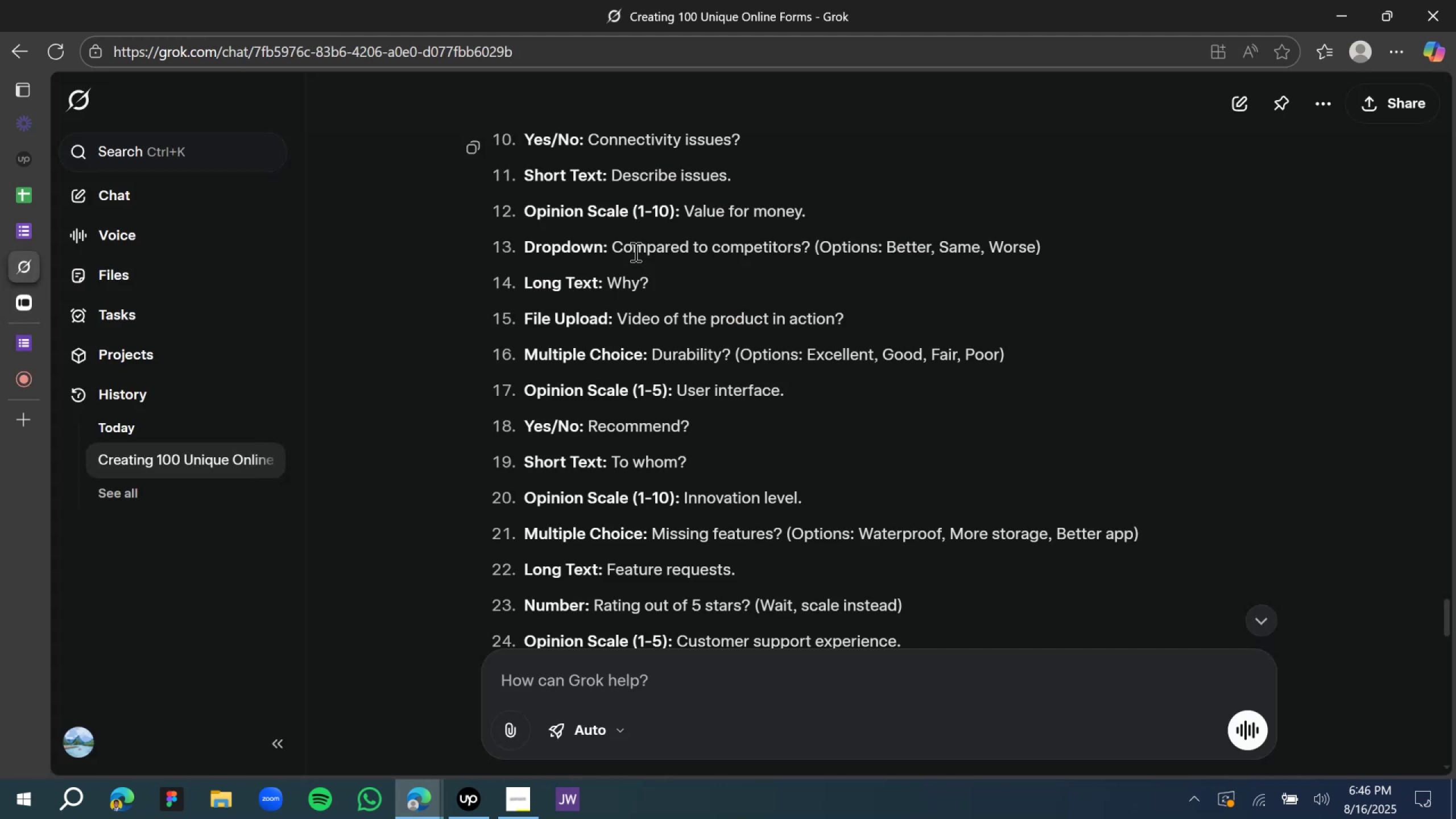 
left_click([73, 306])
 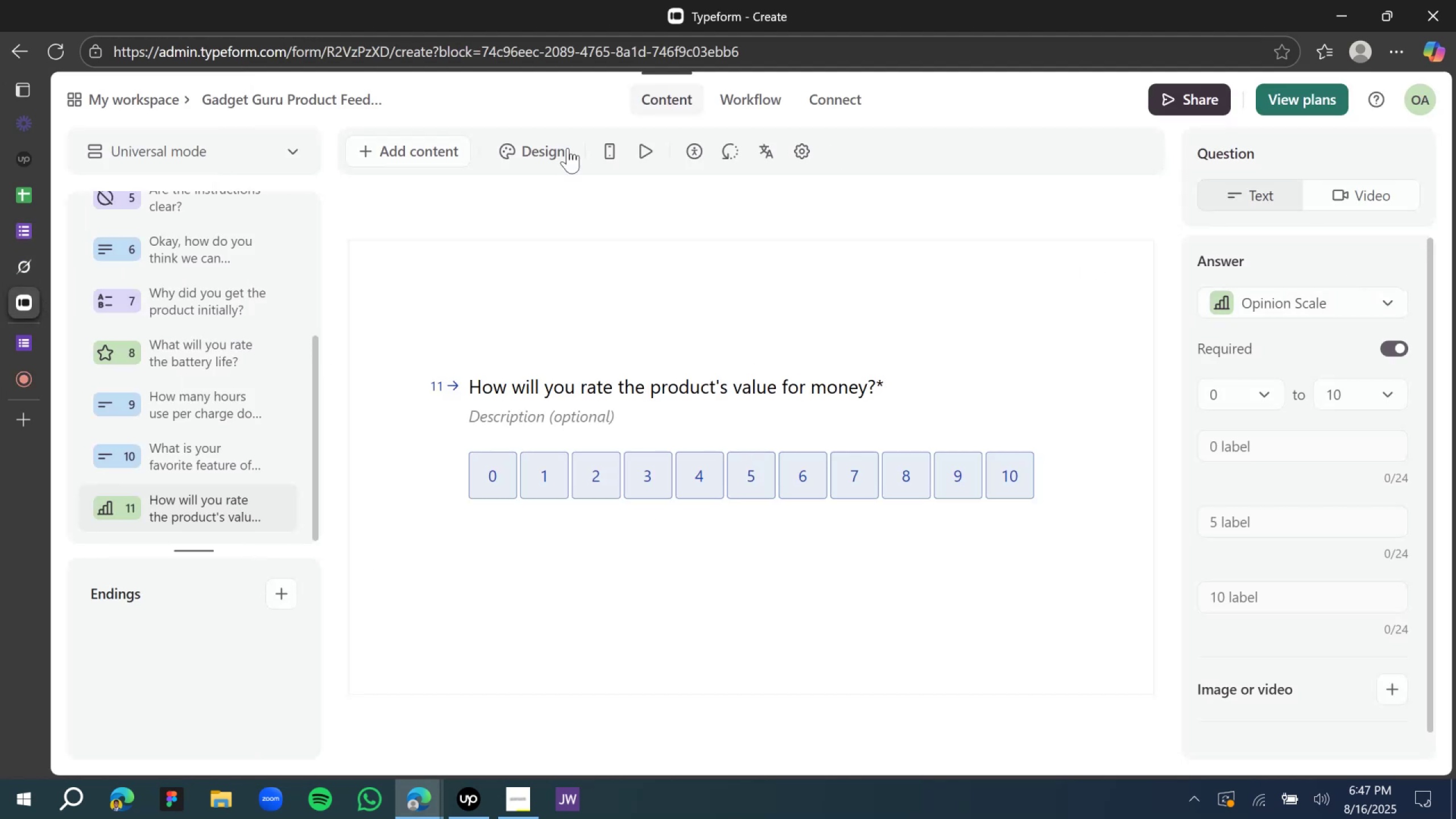 
left_click([442, 144])
 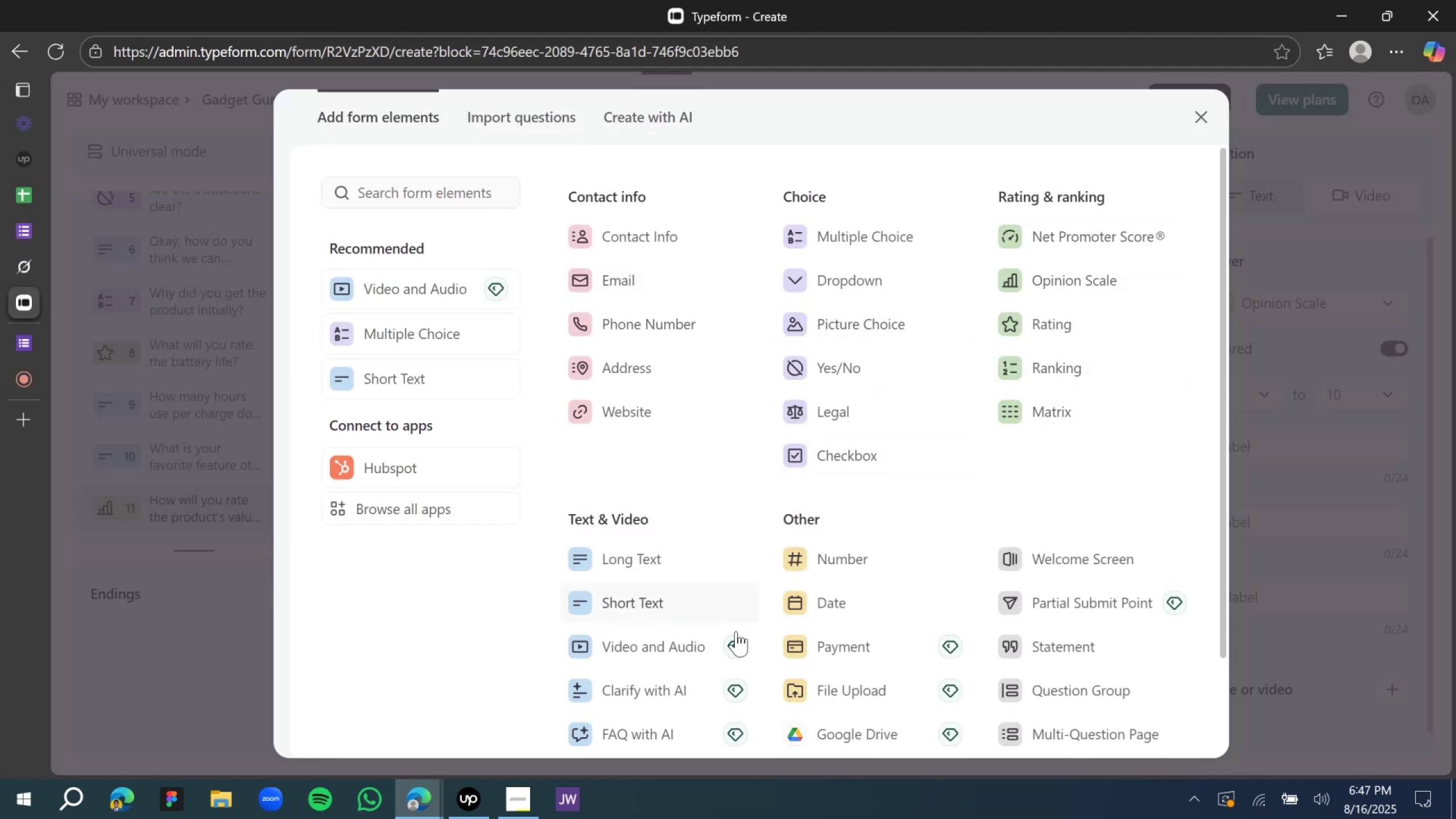 
scroll: coordinate [875, 317], scroll_direction: up, amount: 1.0
 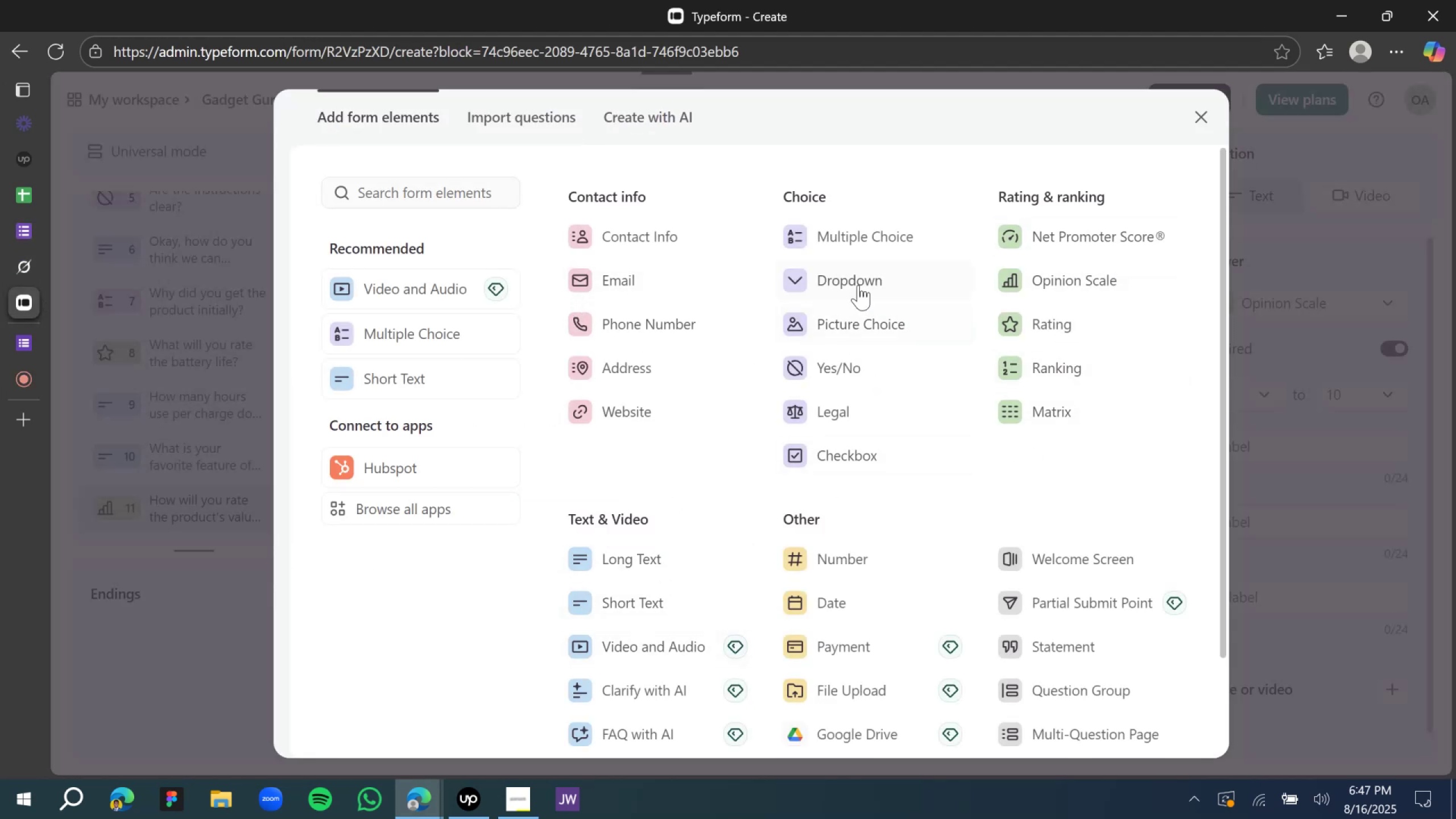 
left_click([858, 280])
 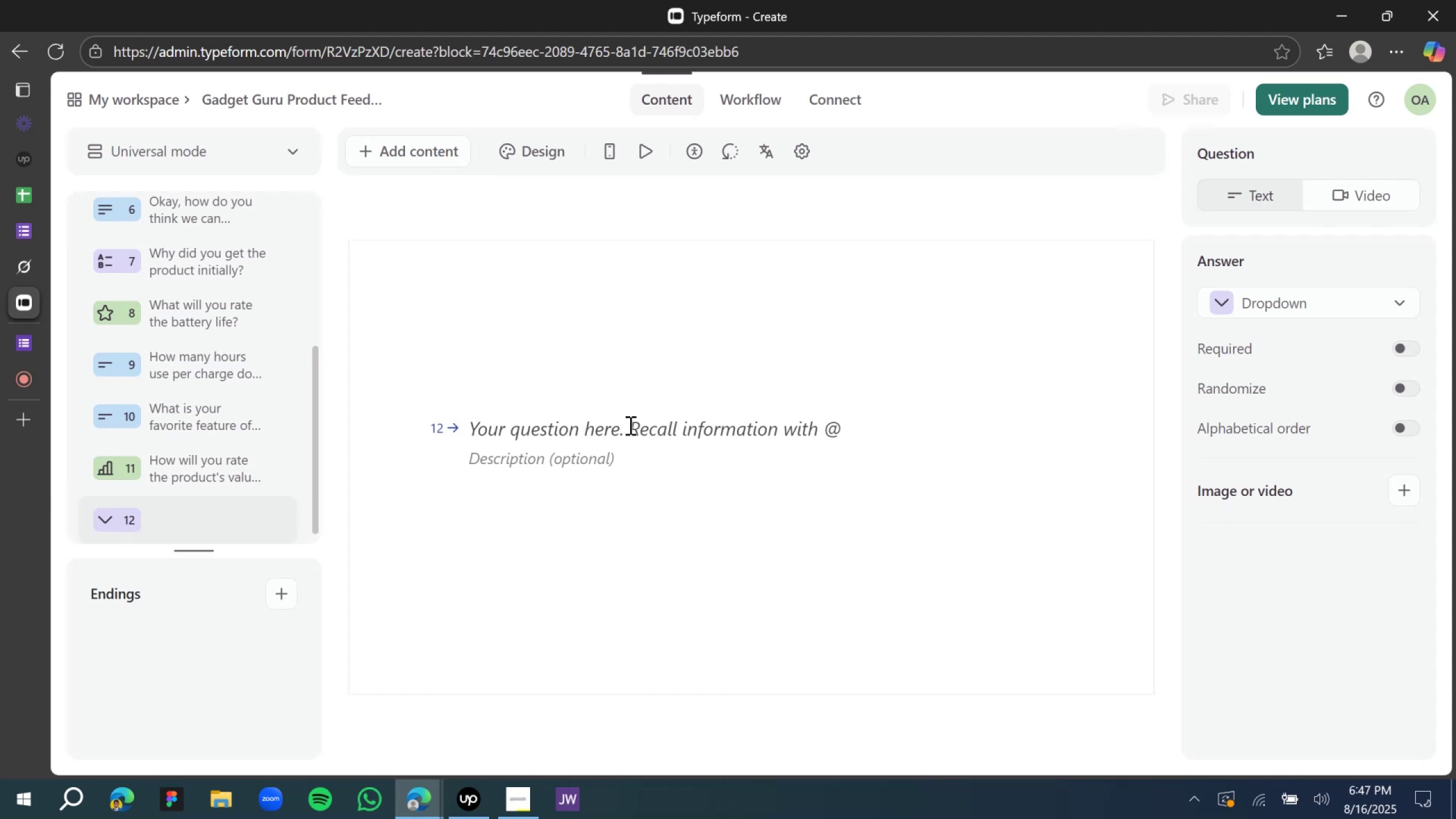 
left_click([611, 424])
 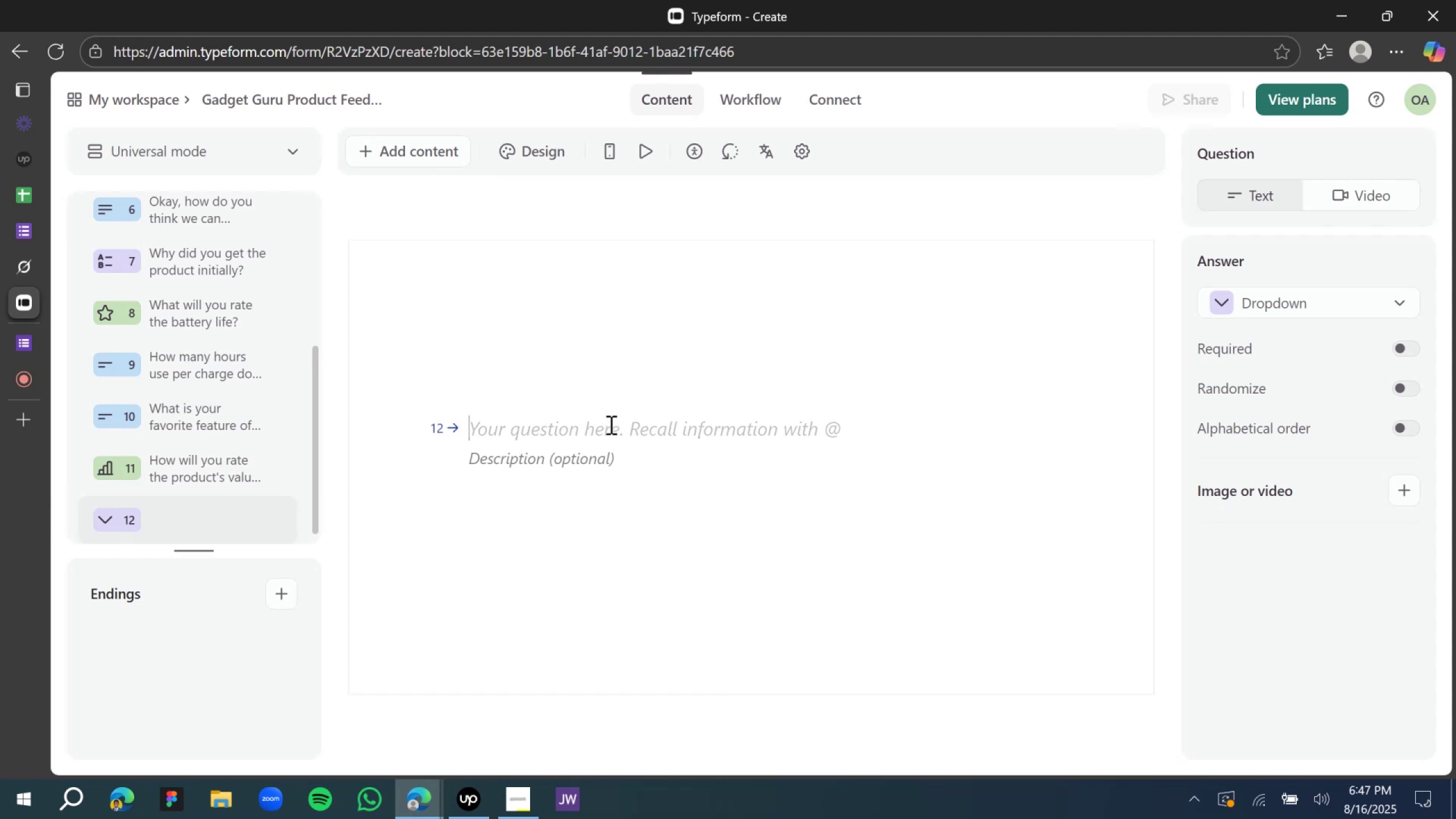 
type(What do you think of the product compared to competitors?)
 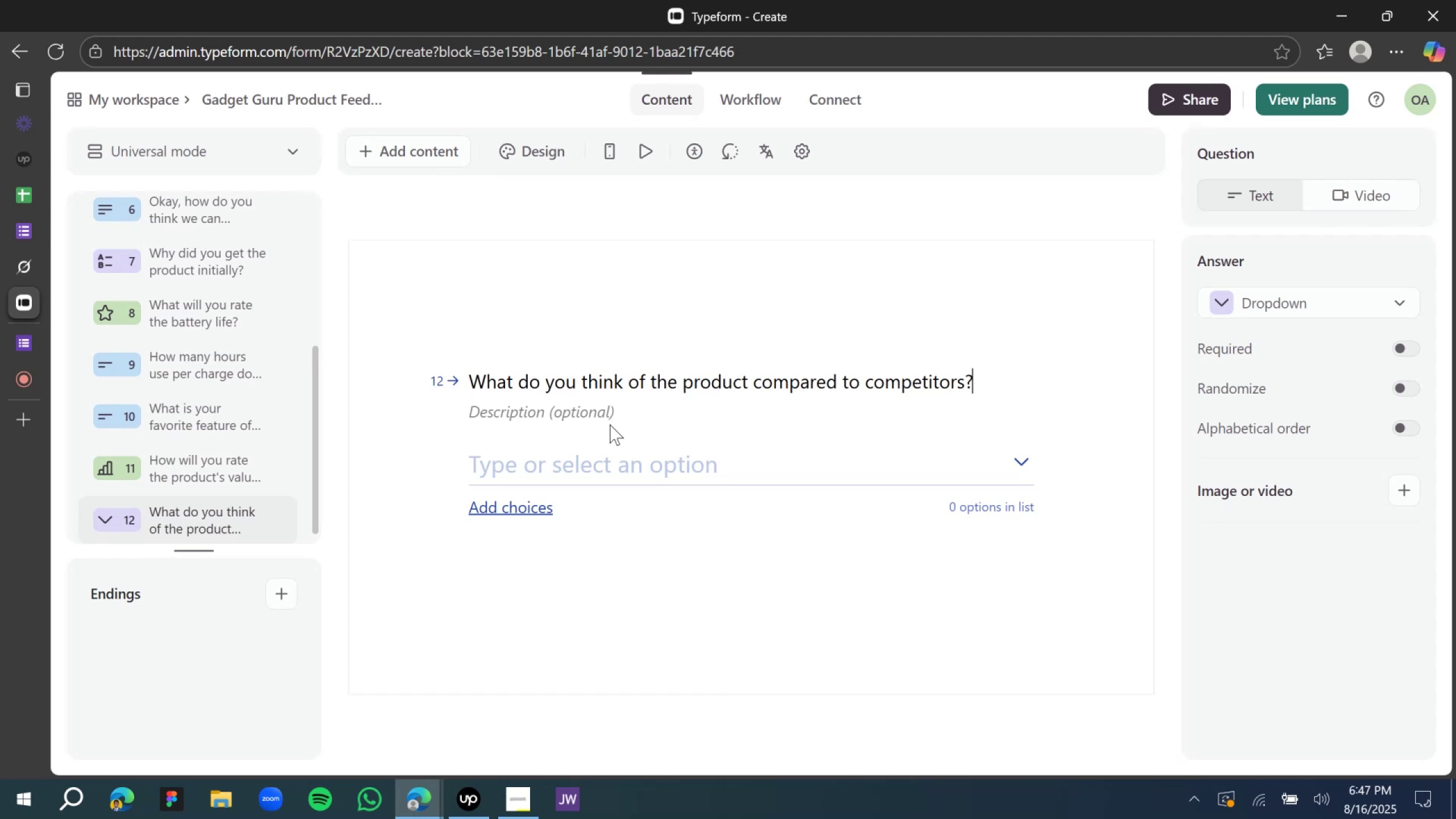 
wait(11.83)
 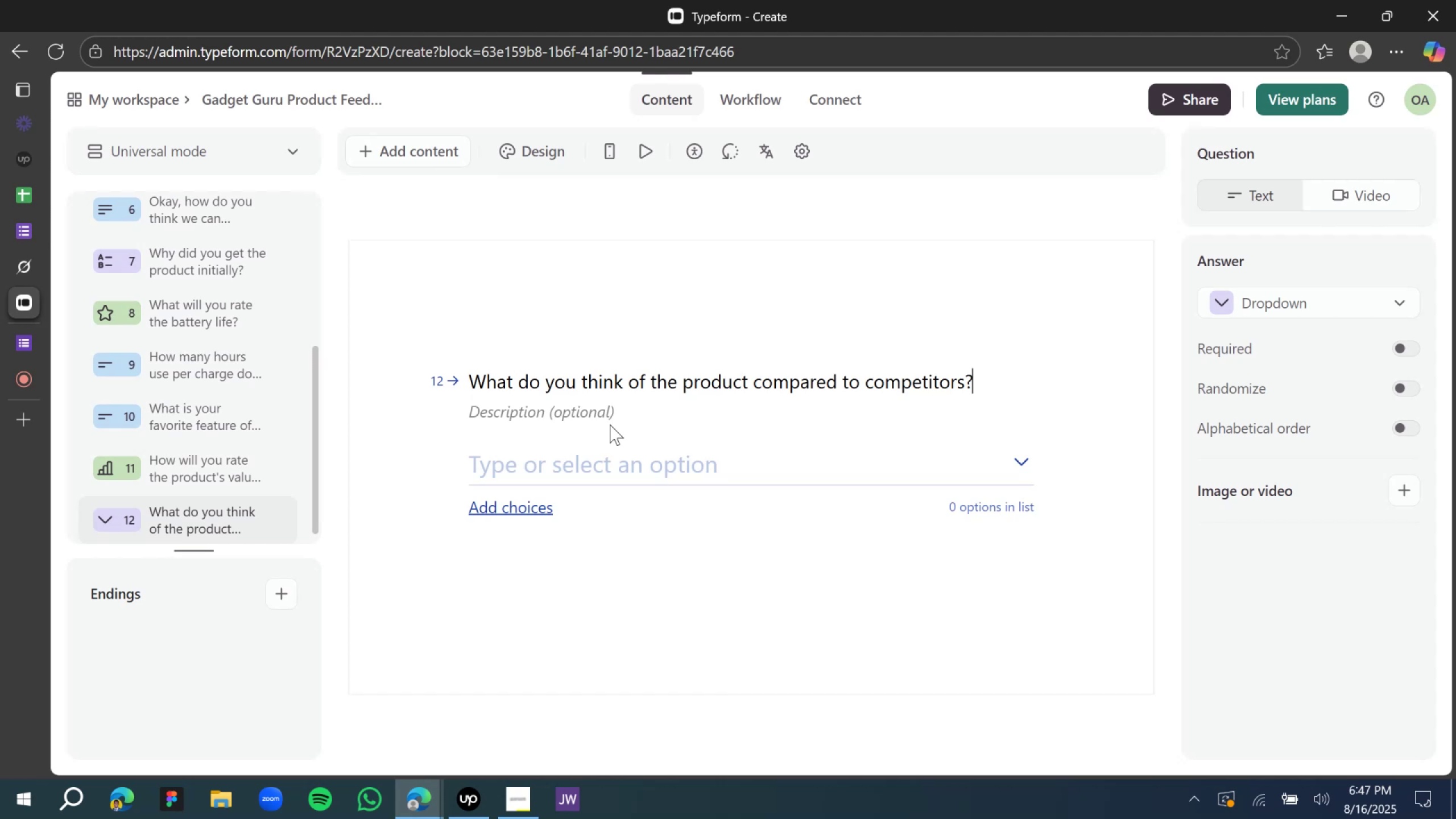 
mouse_move([3, 457])
 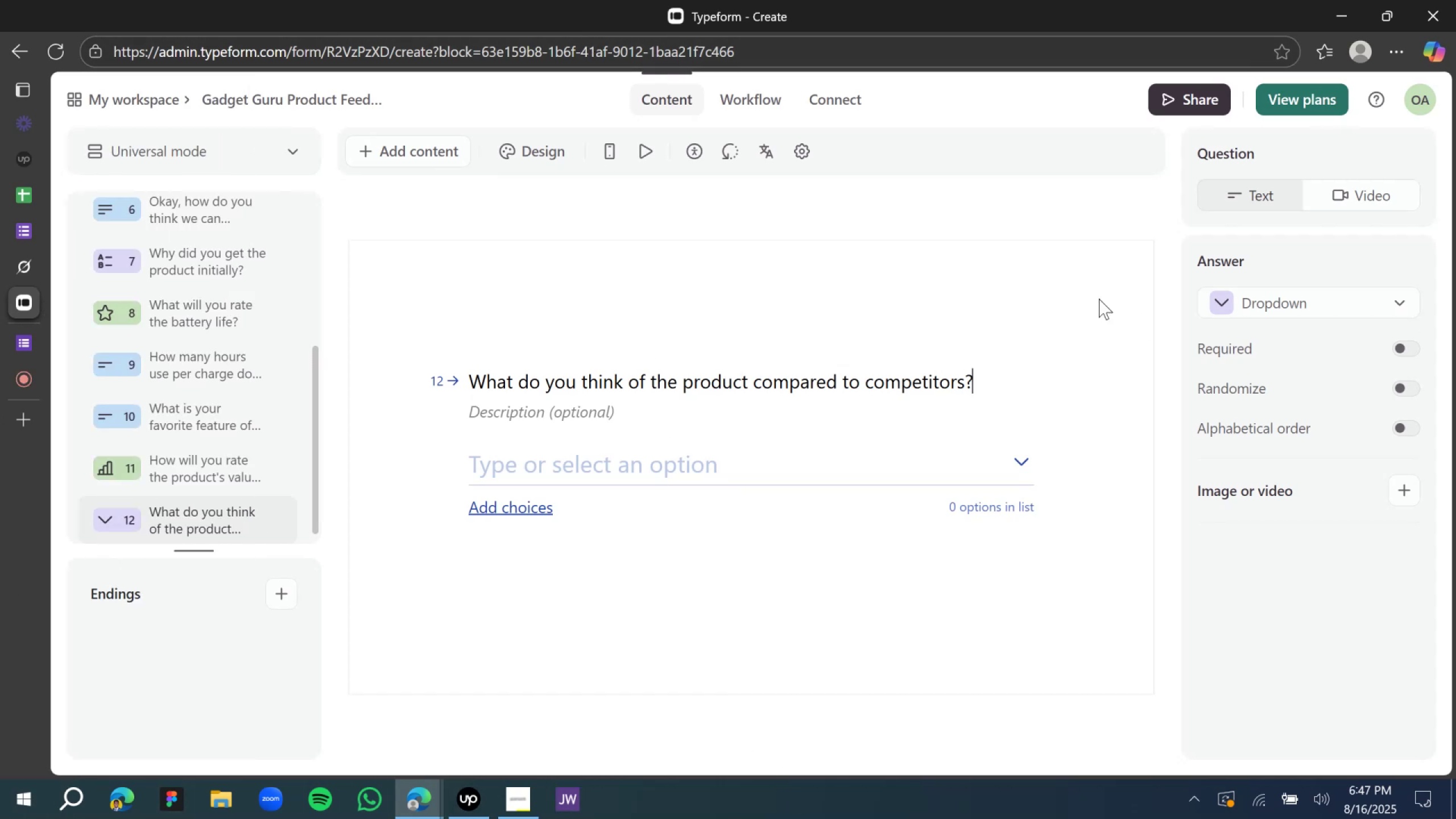 
left_click([671, 470])
 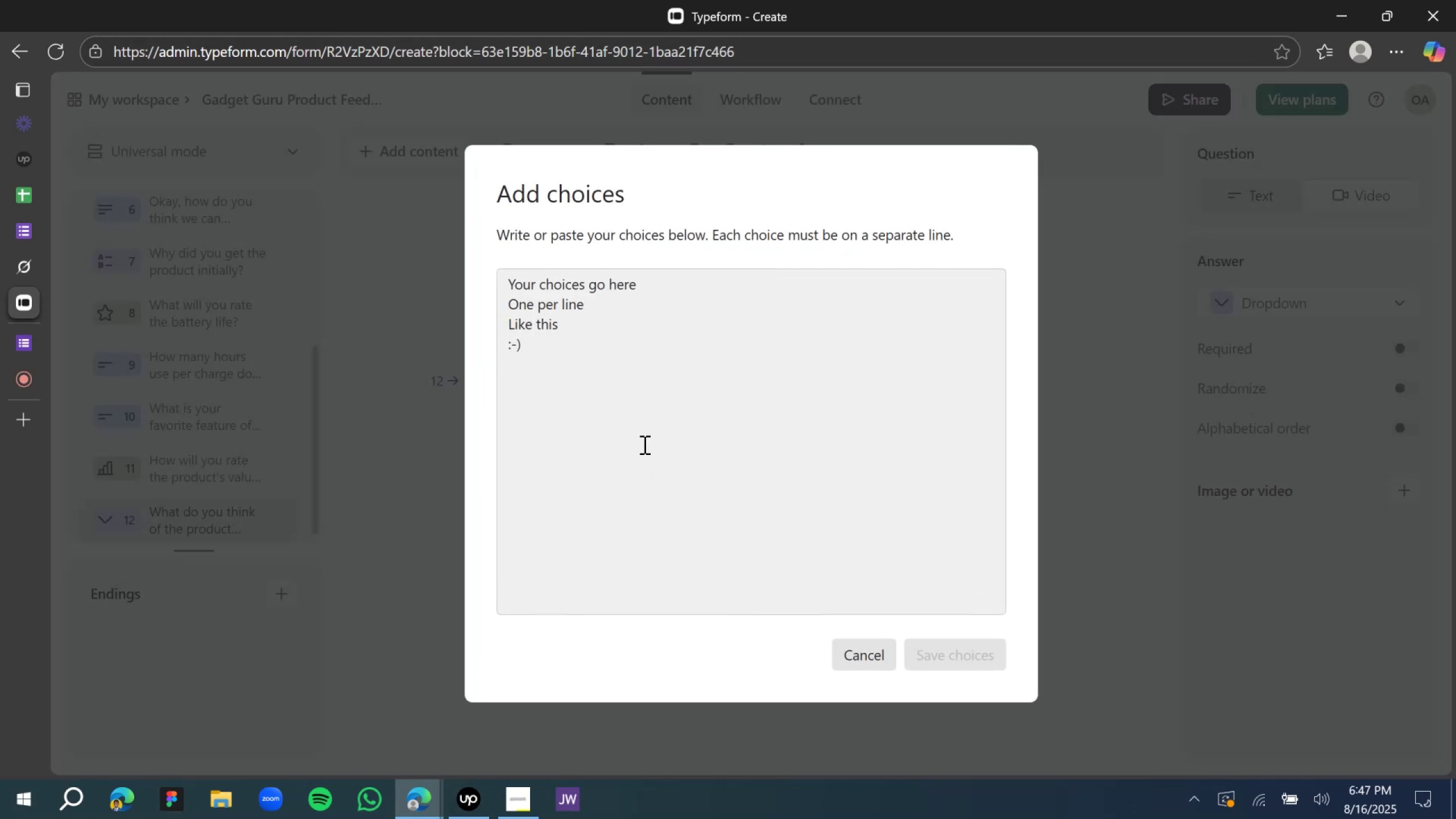 
key(Shift+ShiftLeft)
 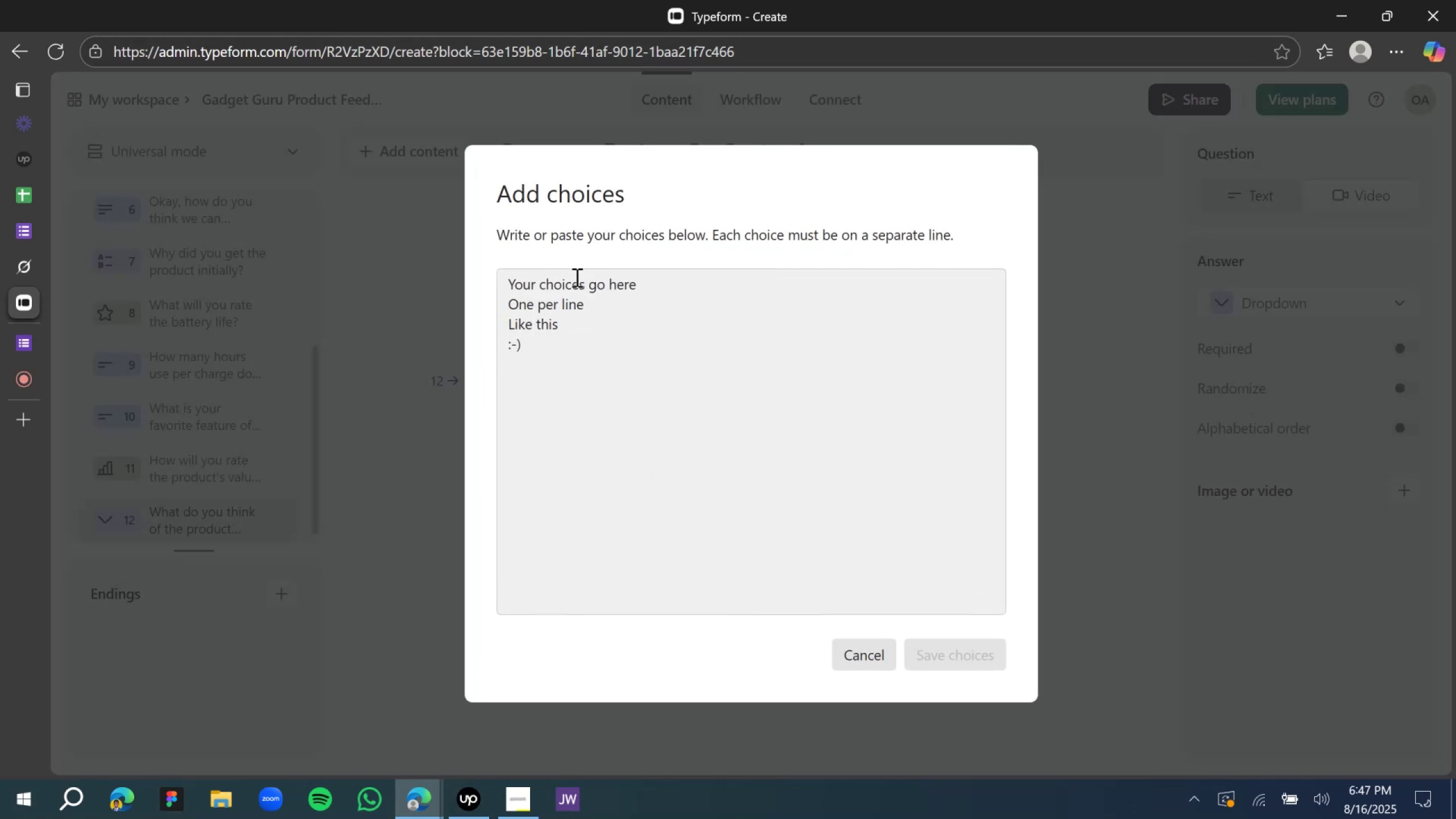 
left_click([577, 285])
 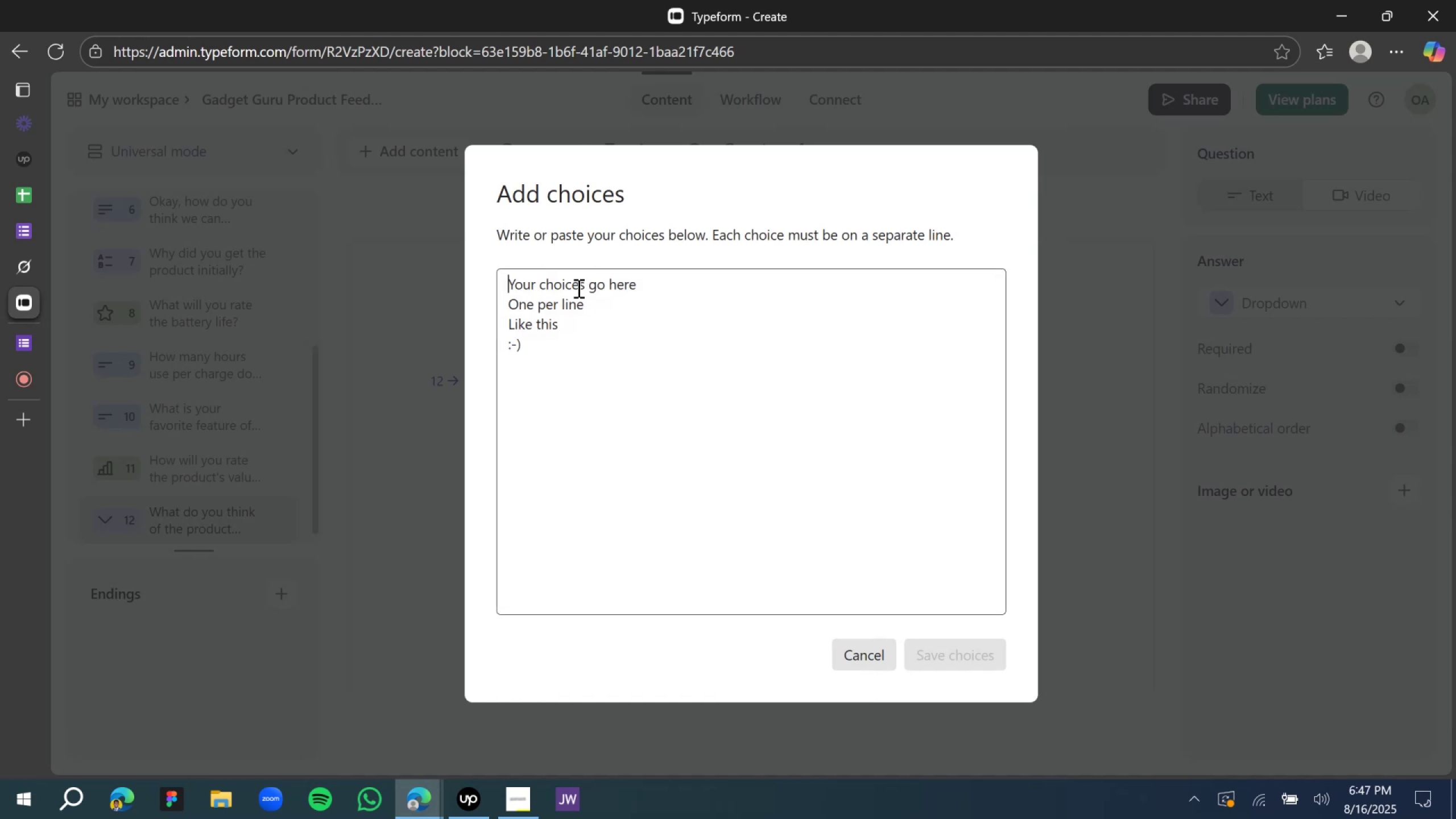 
type(Not bad)
 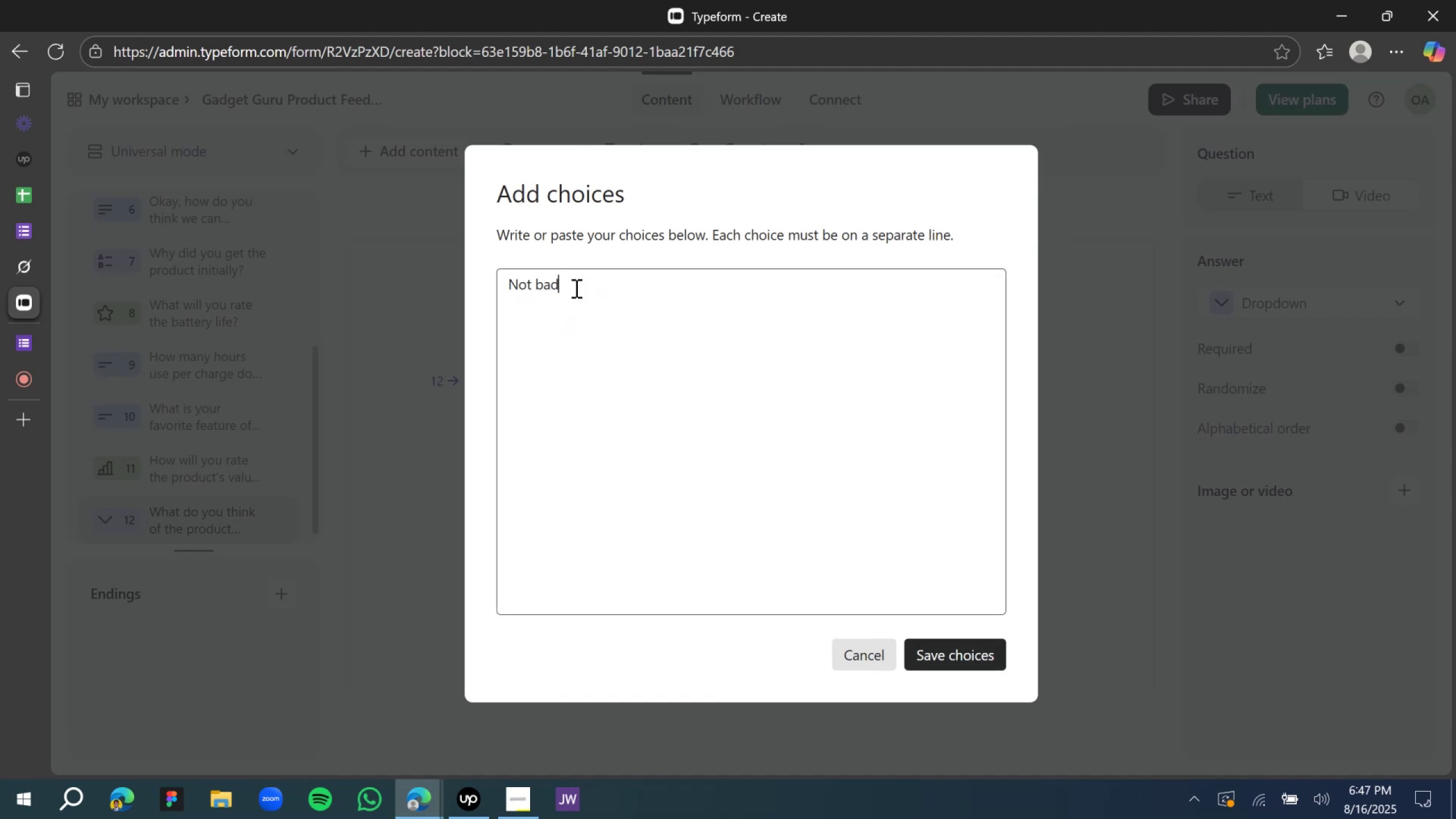 
key(Enter)
 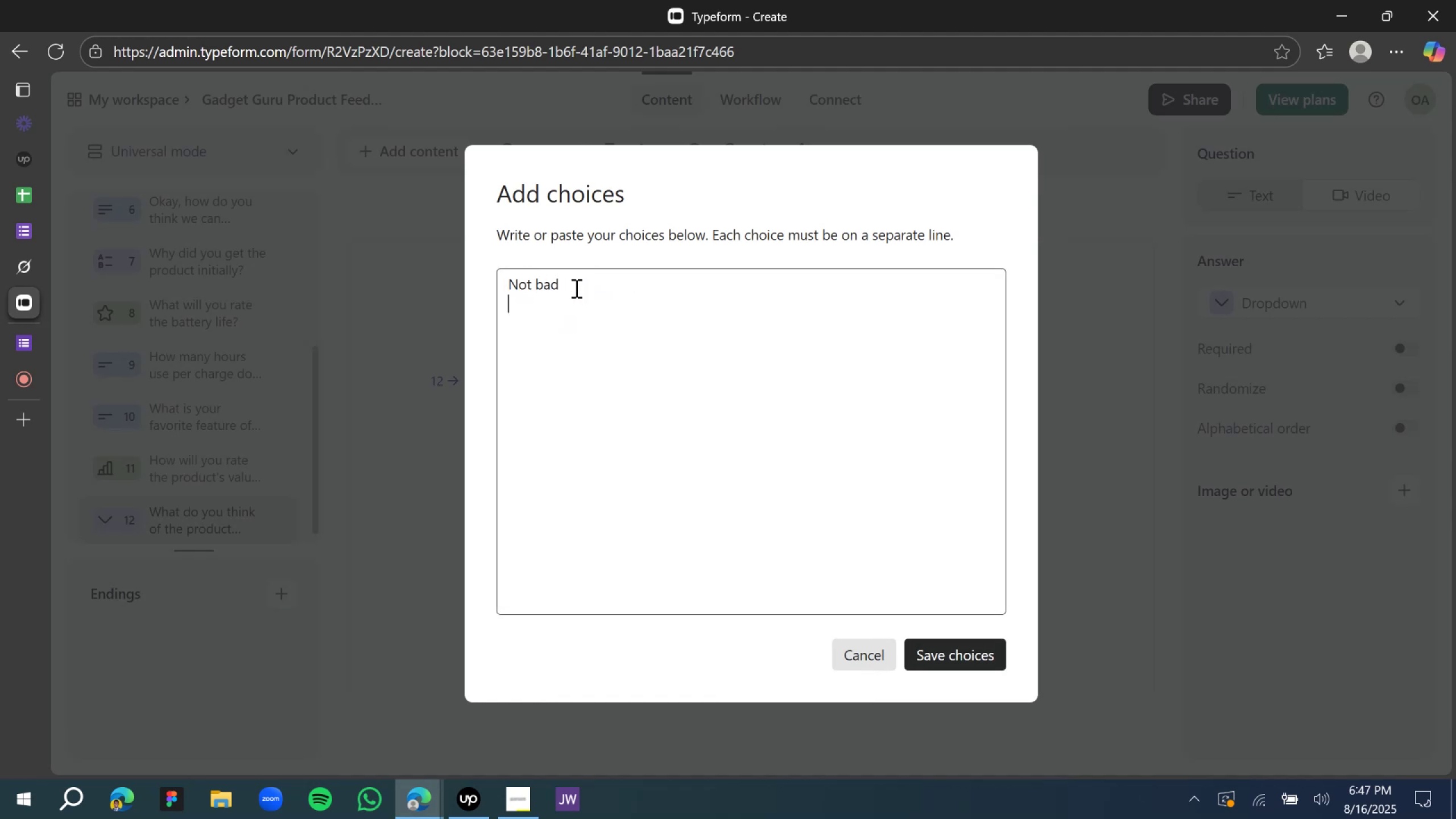 
type(Better)
 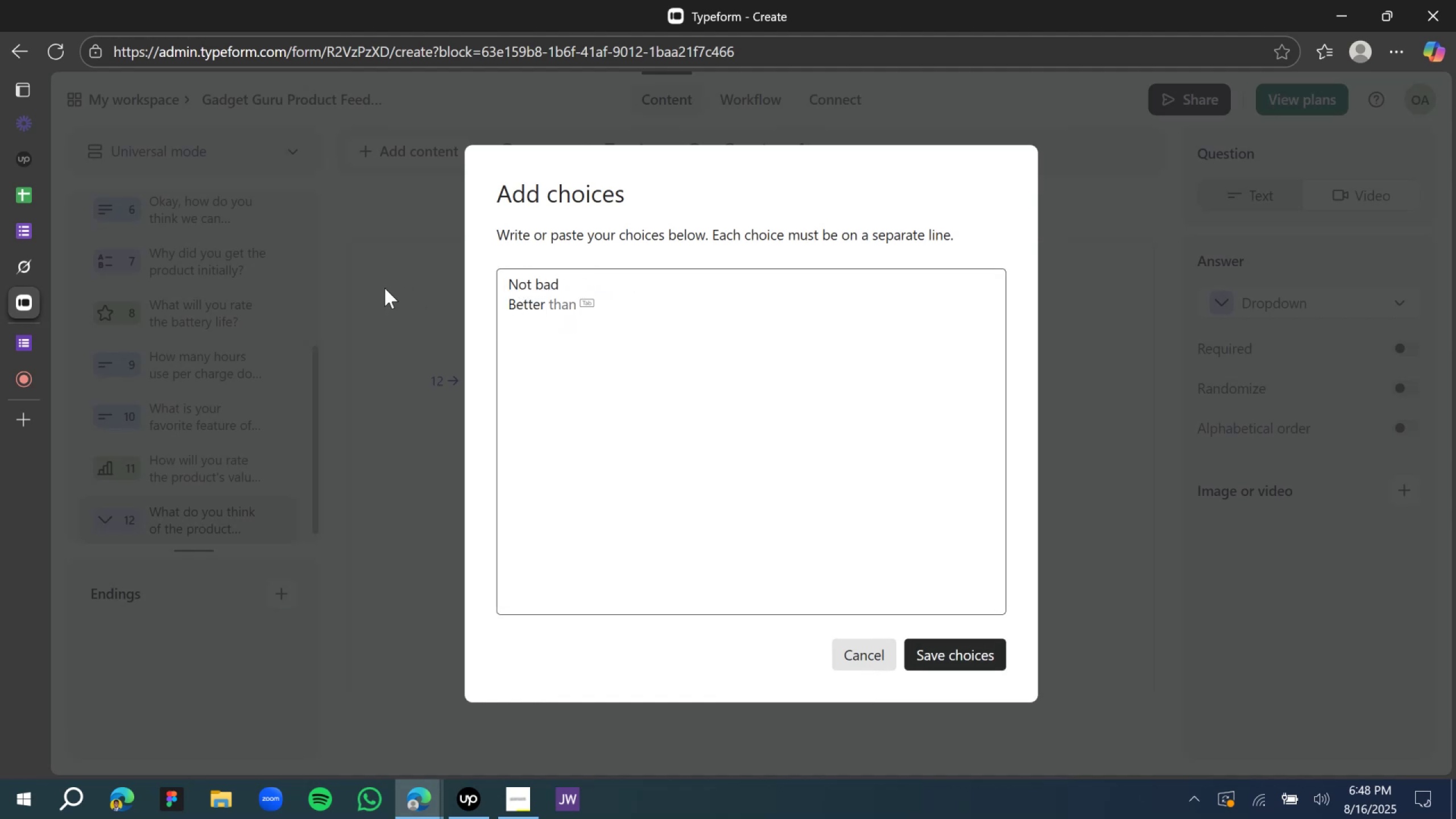 
wait(6.52)
 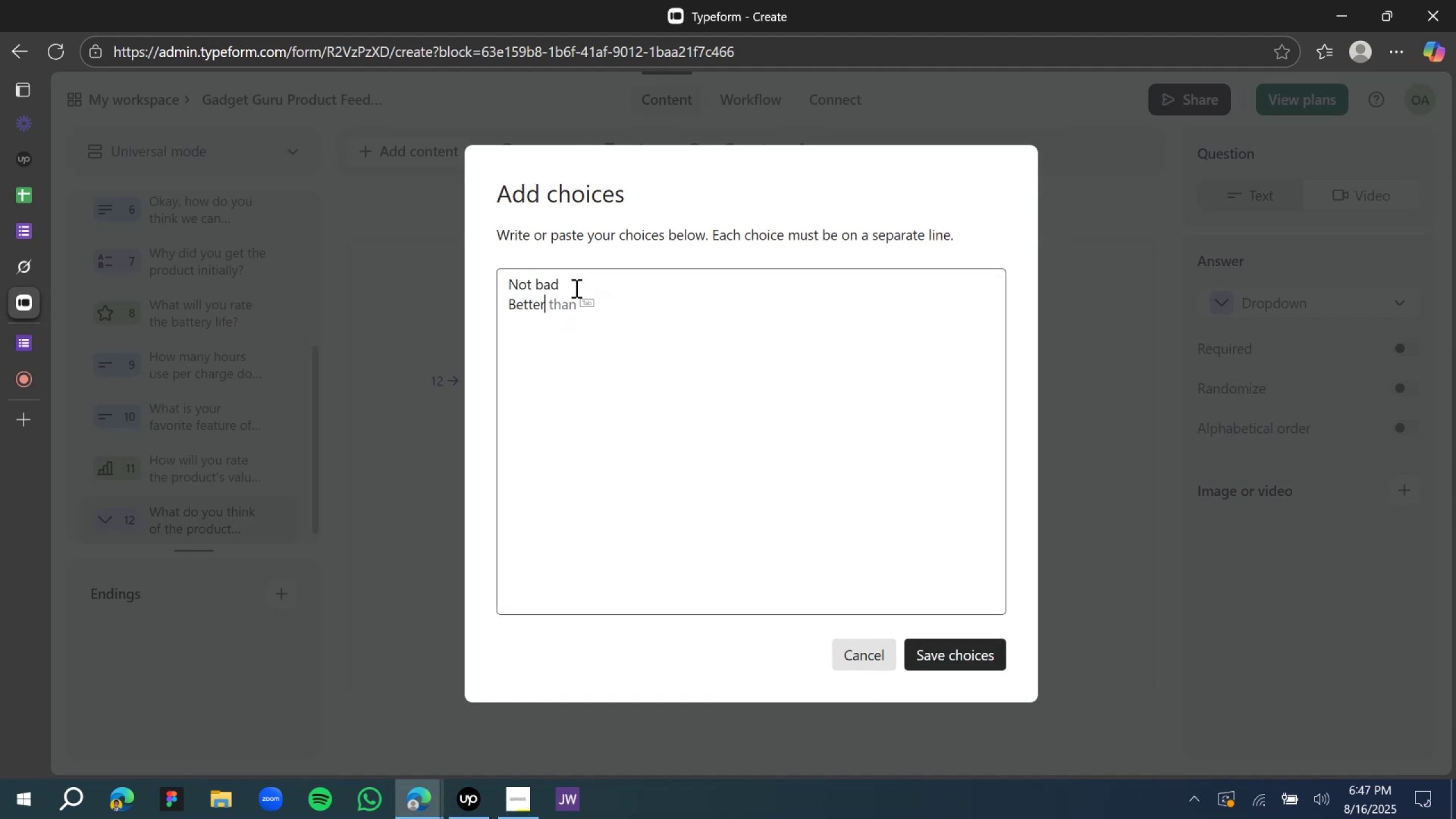 
mouse_move([30, 268])
 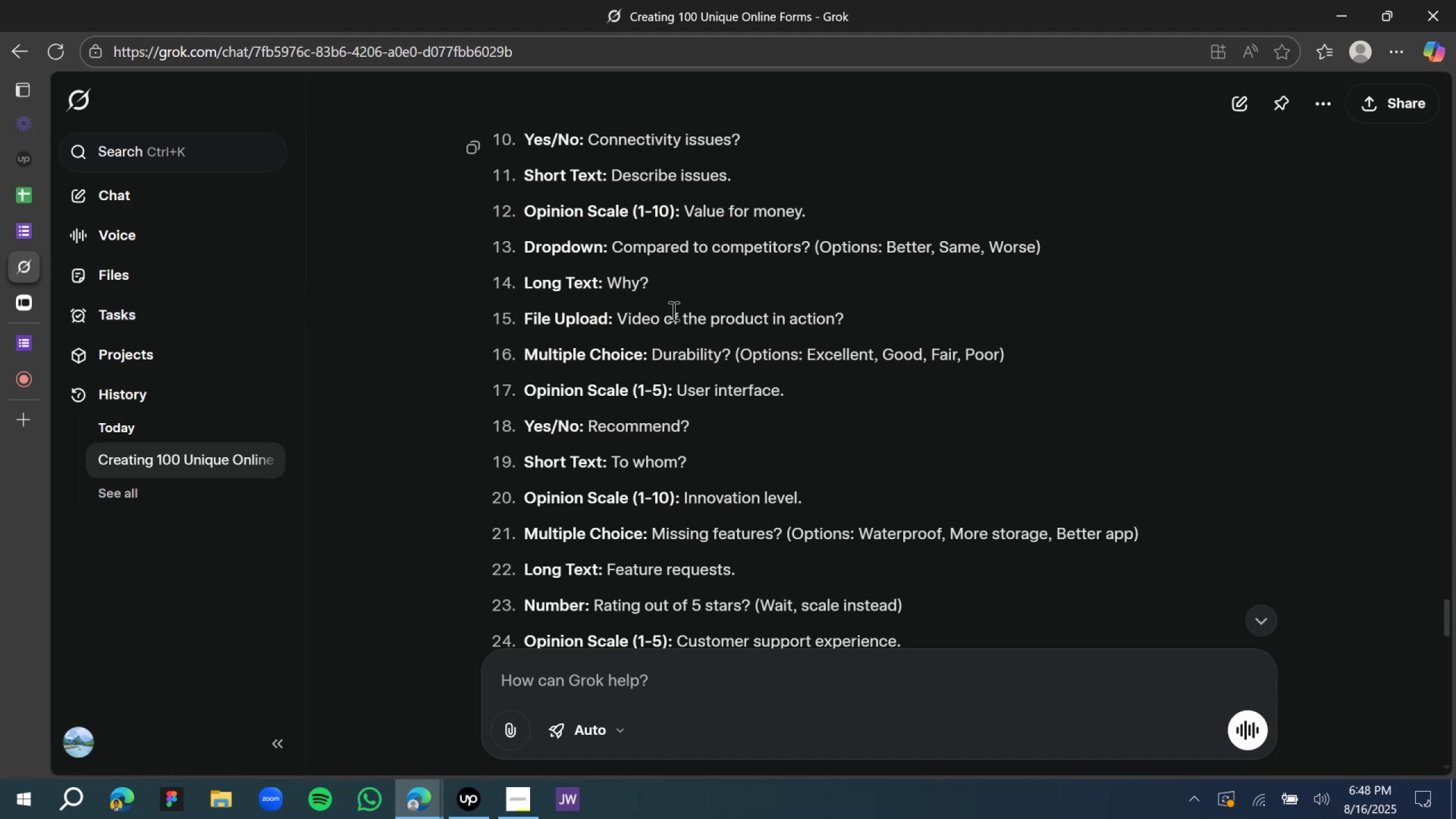 
wait(12.99)
 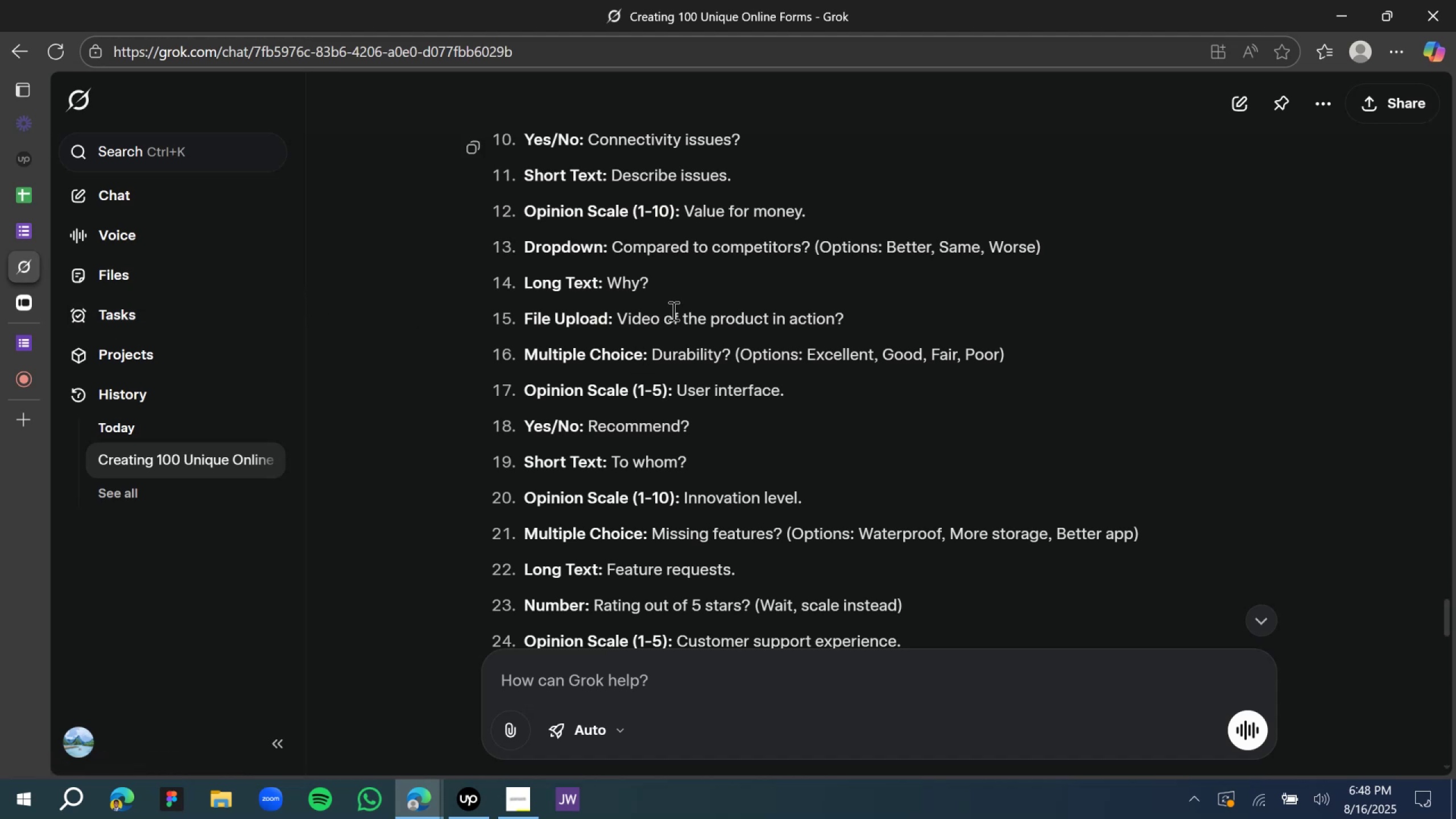 
left_click([89, 295])
 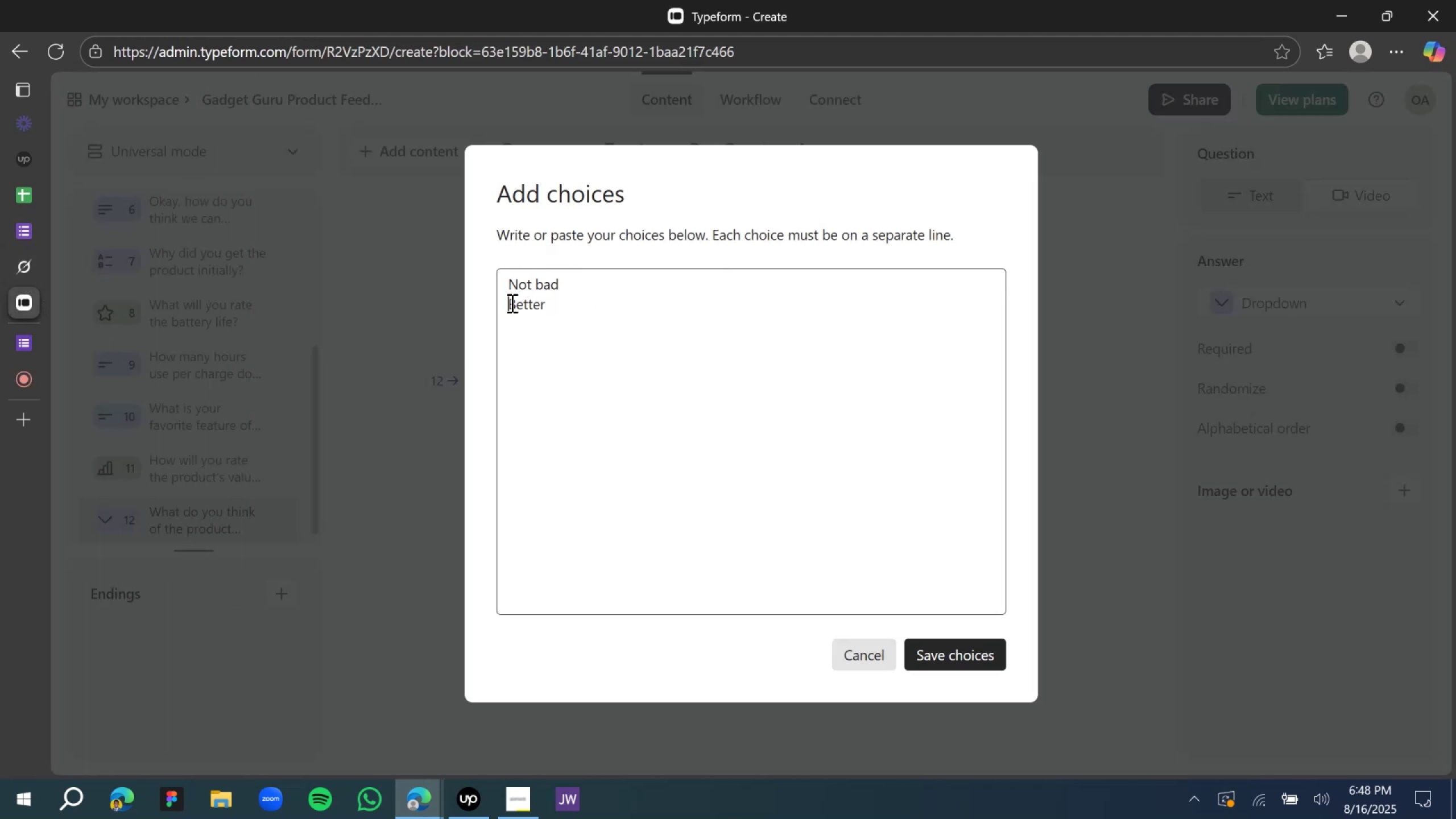 
type(Same)
 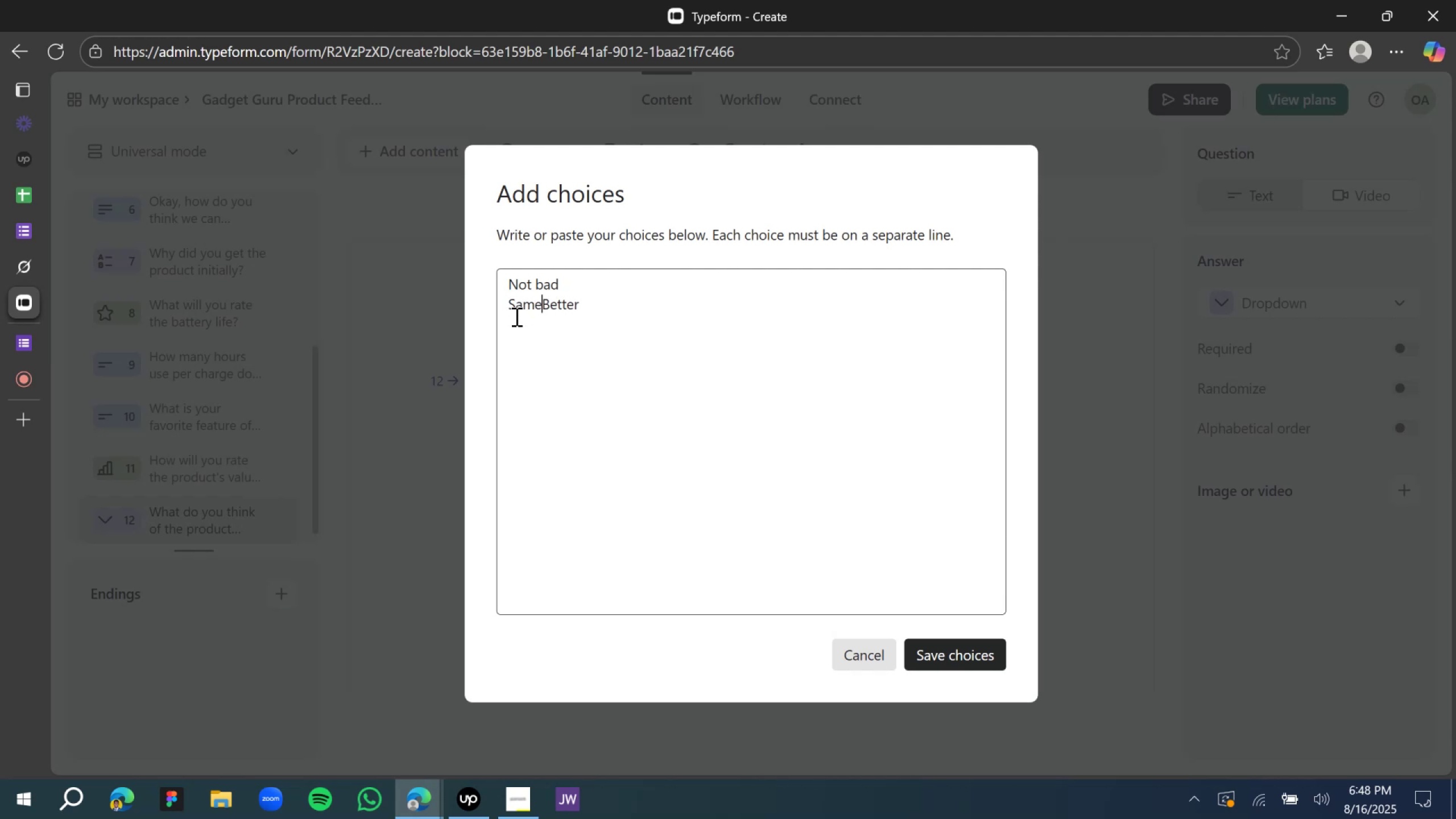 
key(Enter)
 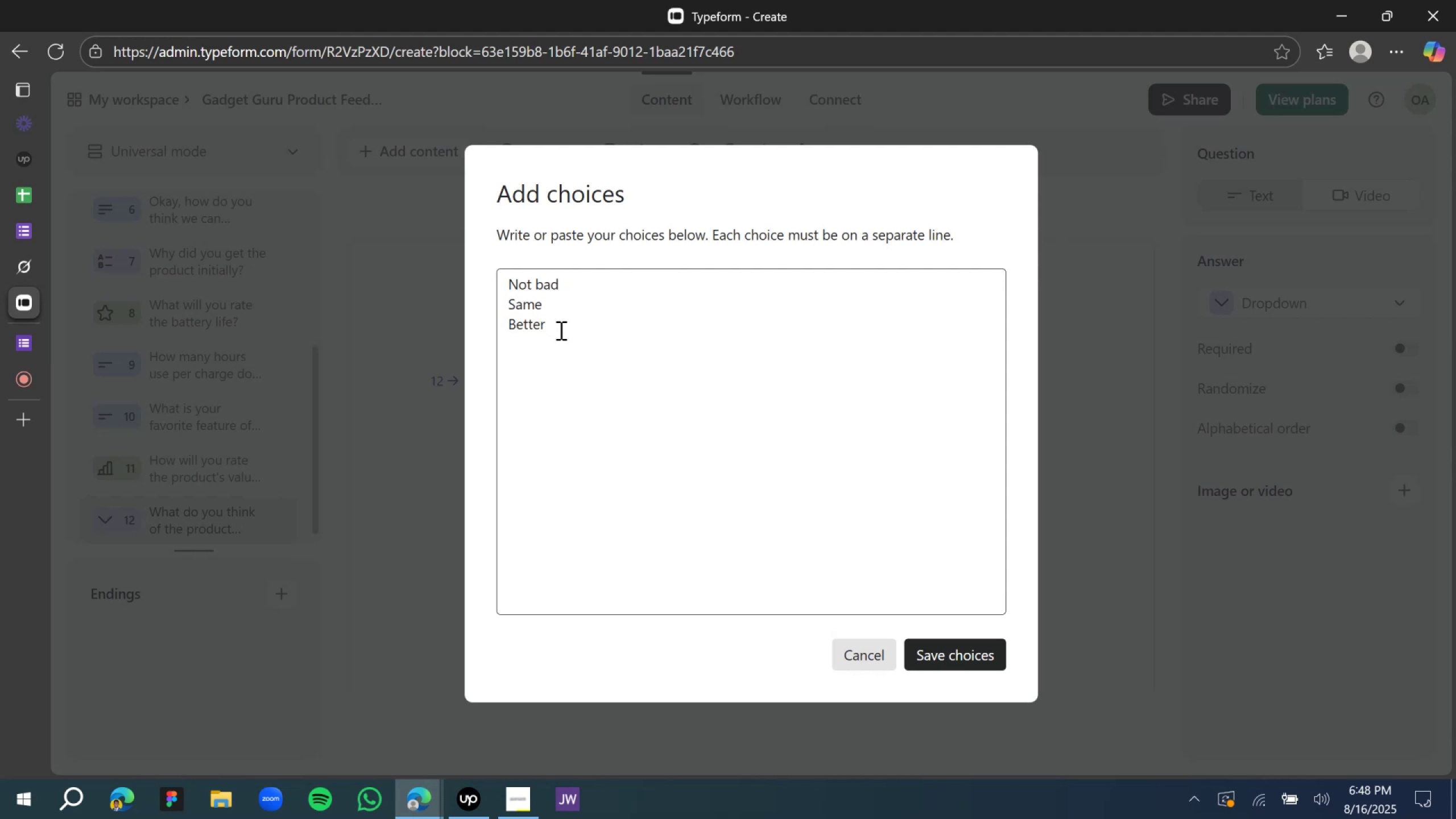 
key(Enter)
 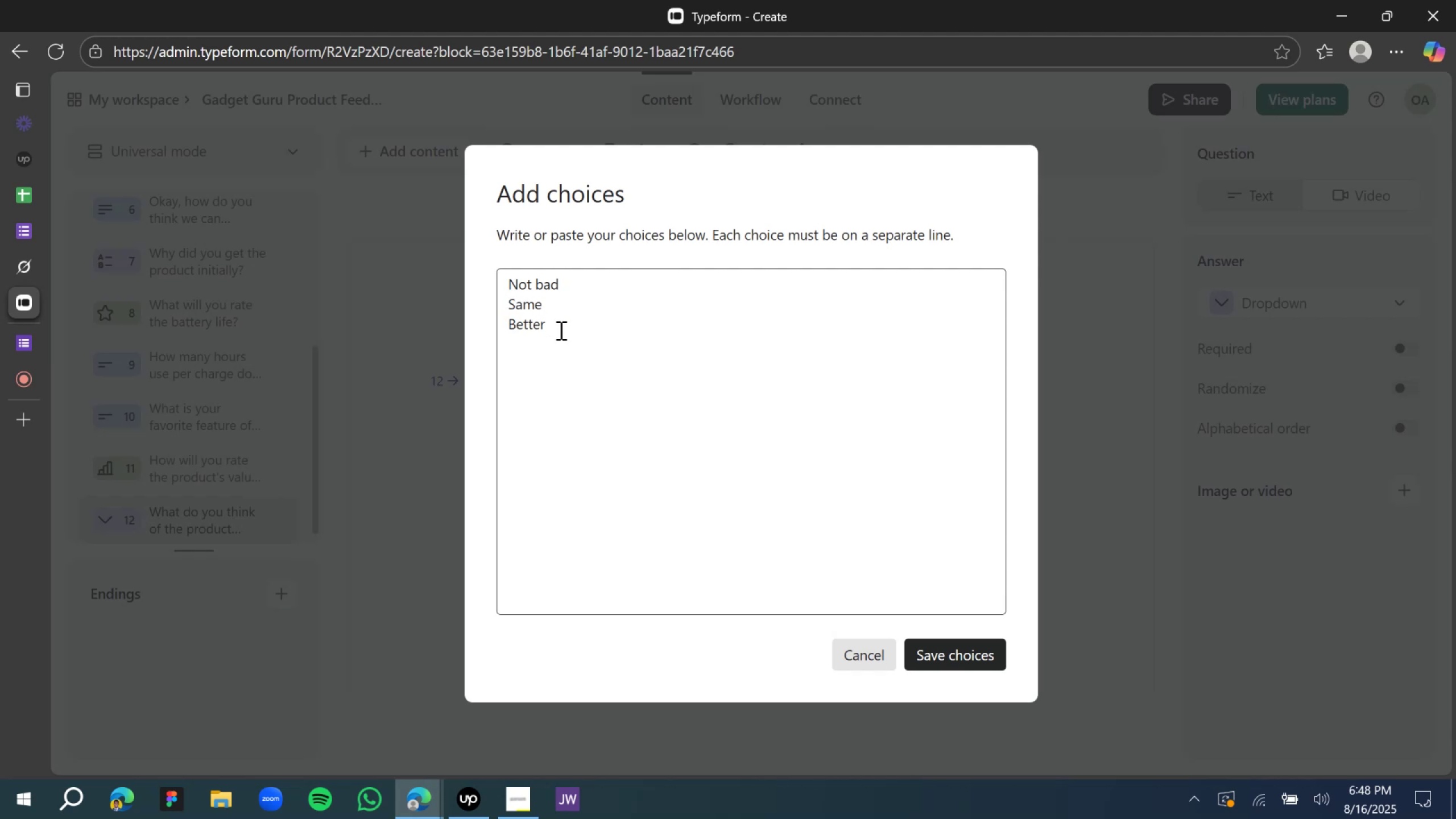 
type(Worsse)
 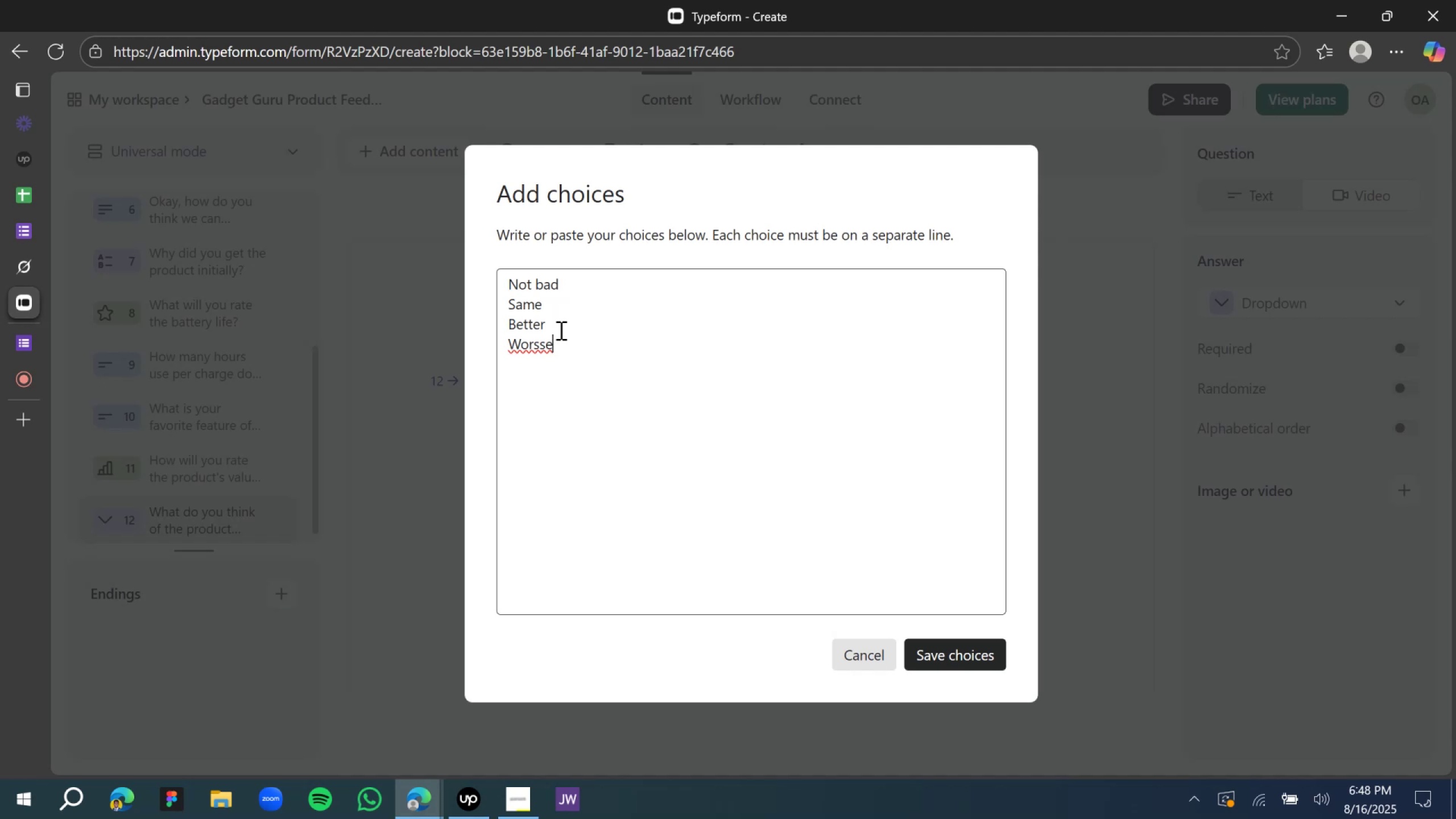 
wait(18.28)
 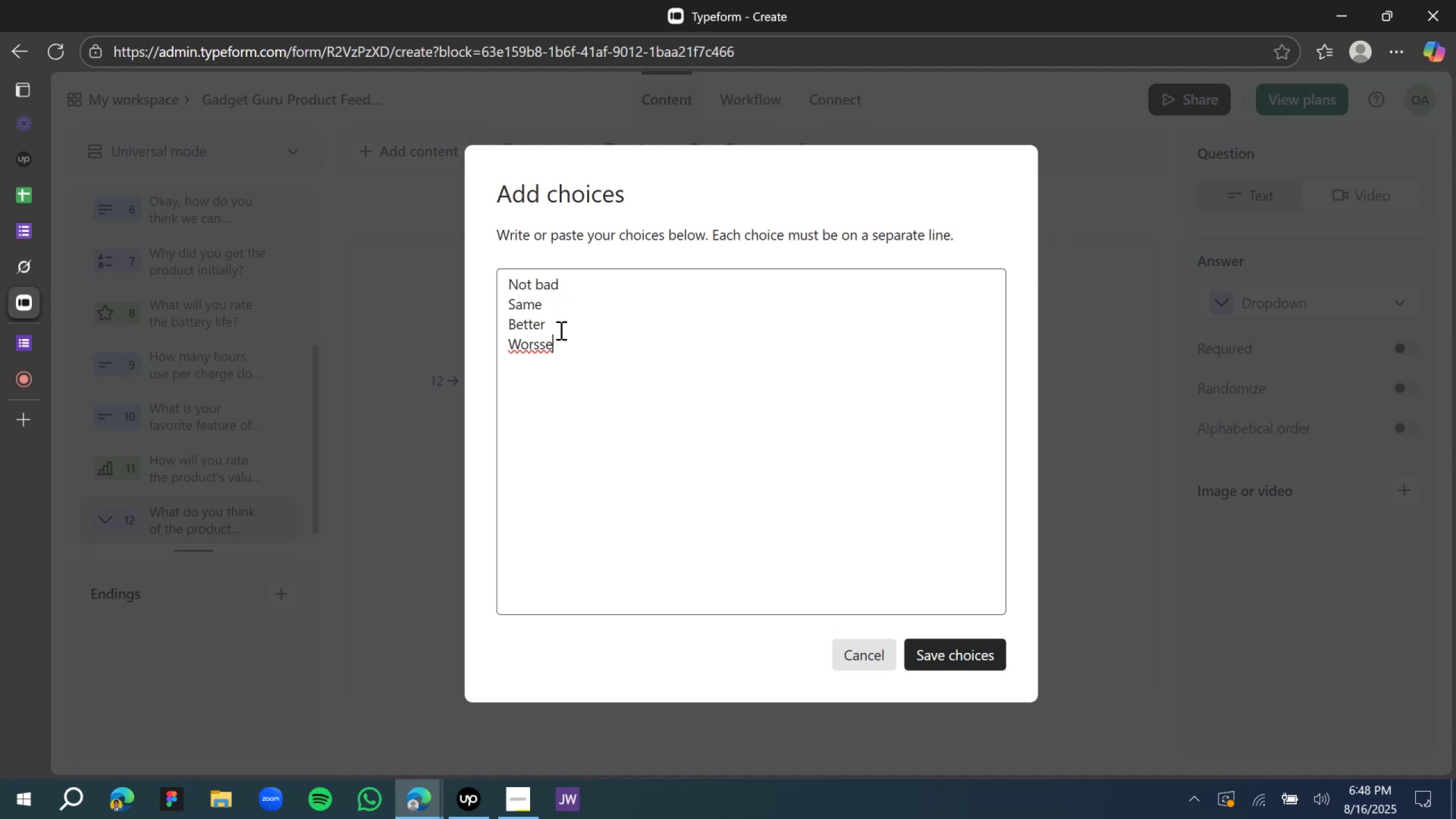 
left_click([533, 349])
 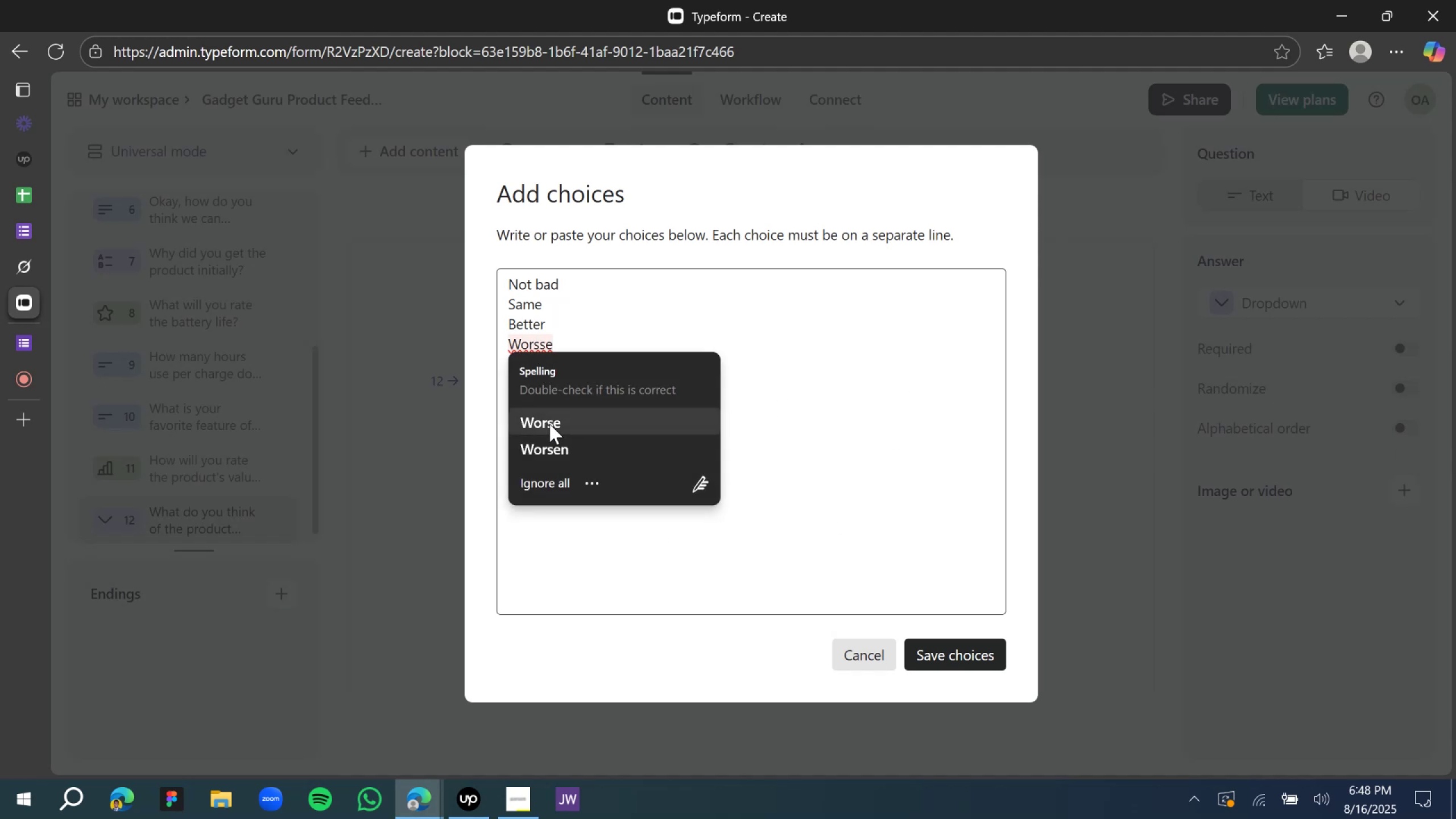 
left_click([549, 424])
 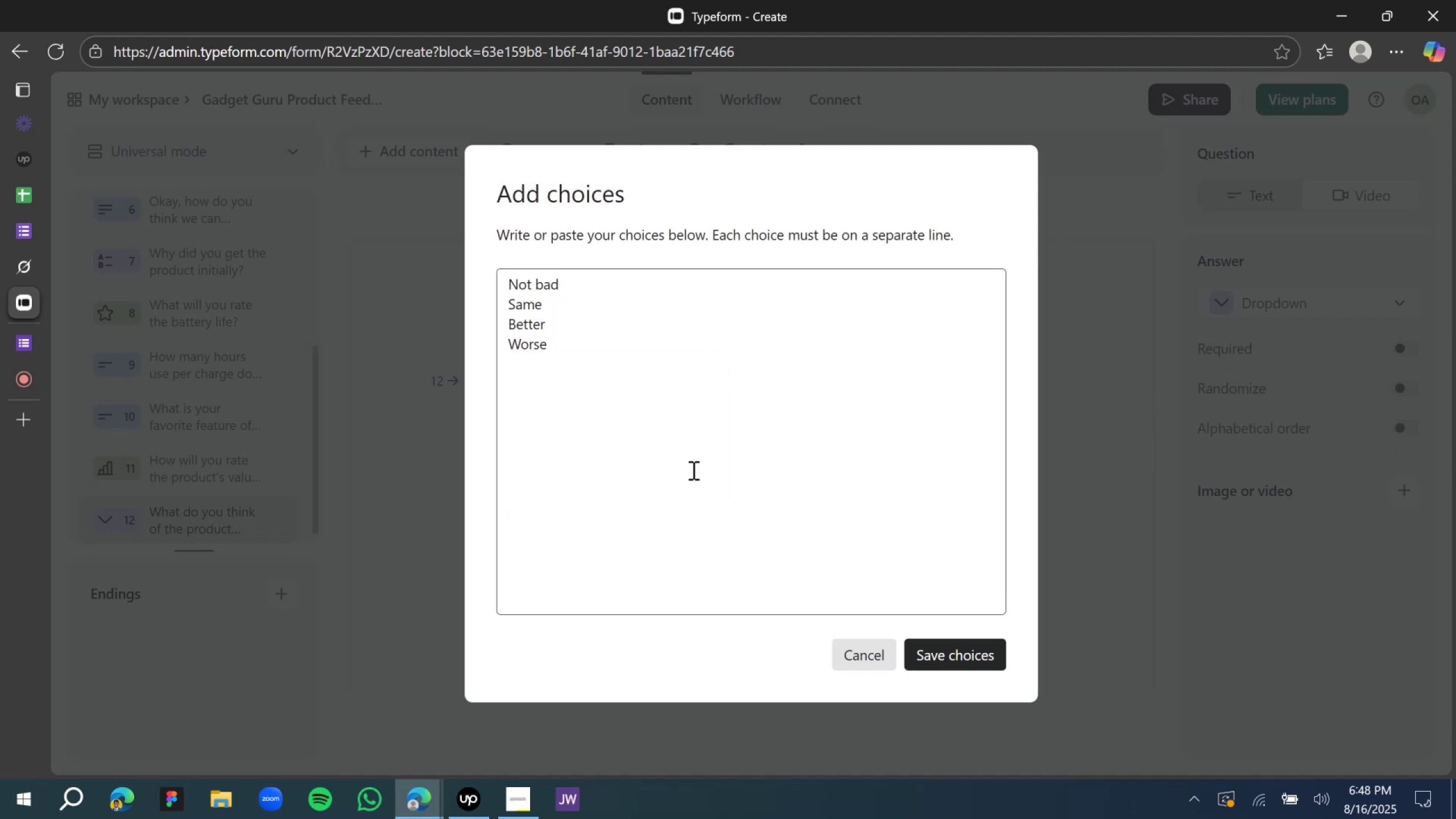 
left_click([687, 487])
 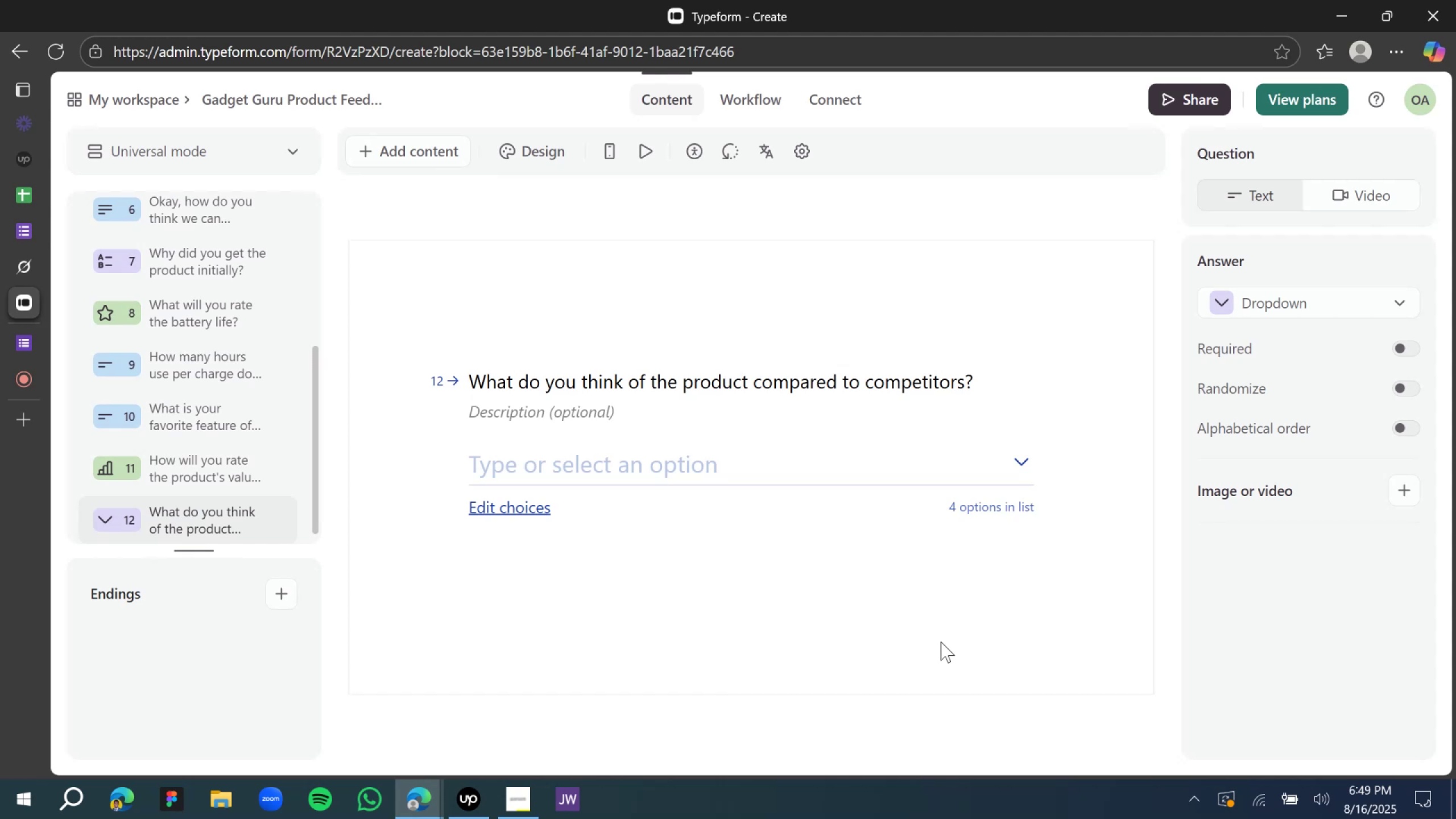 
wait(30.3)
 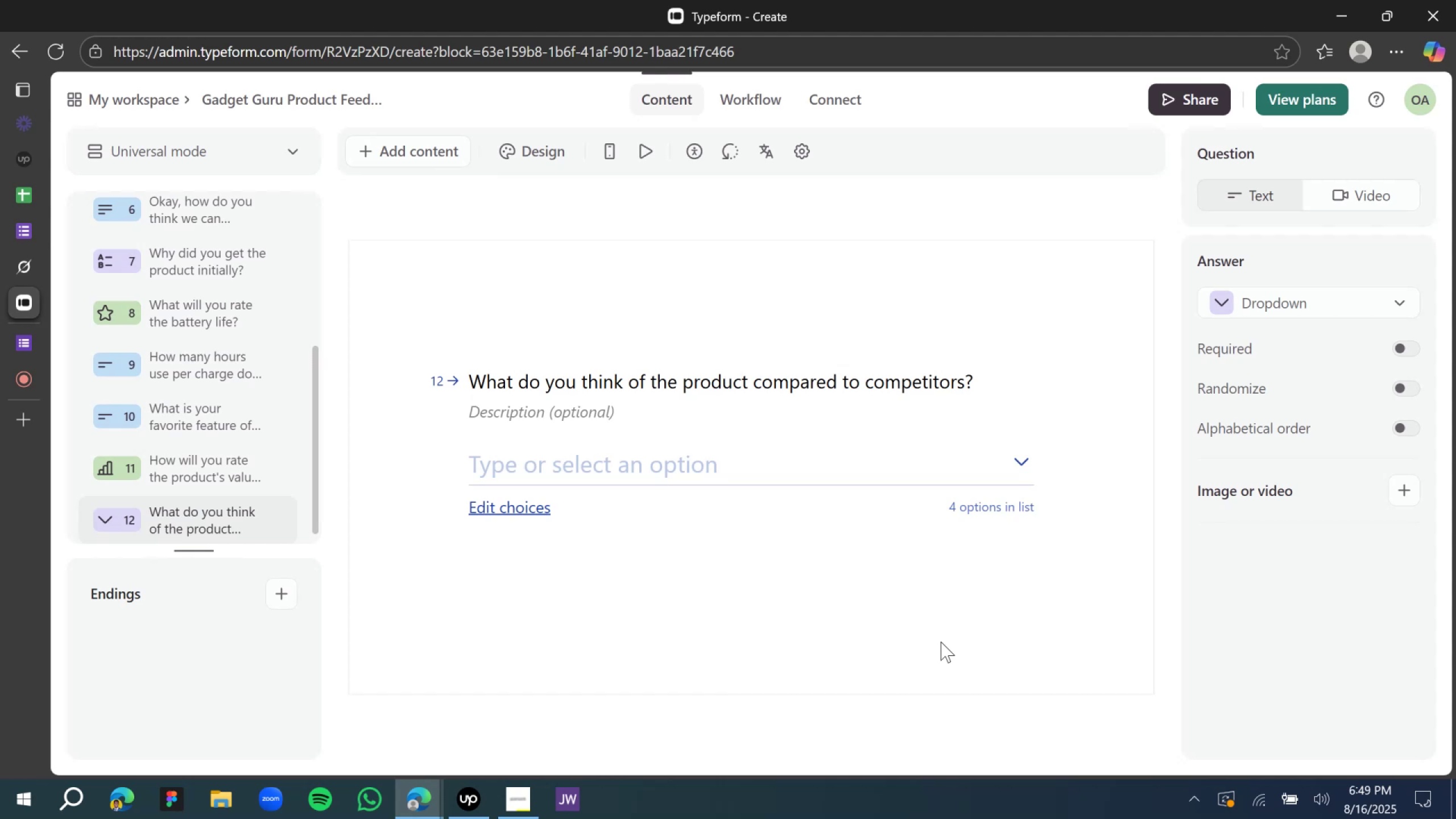 
scroll: coordinate [226, 432], scroll_direction: down, amount: 7.0
 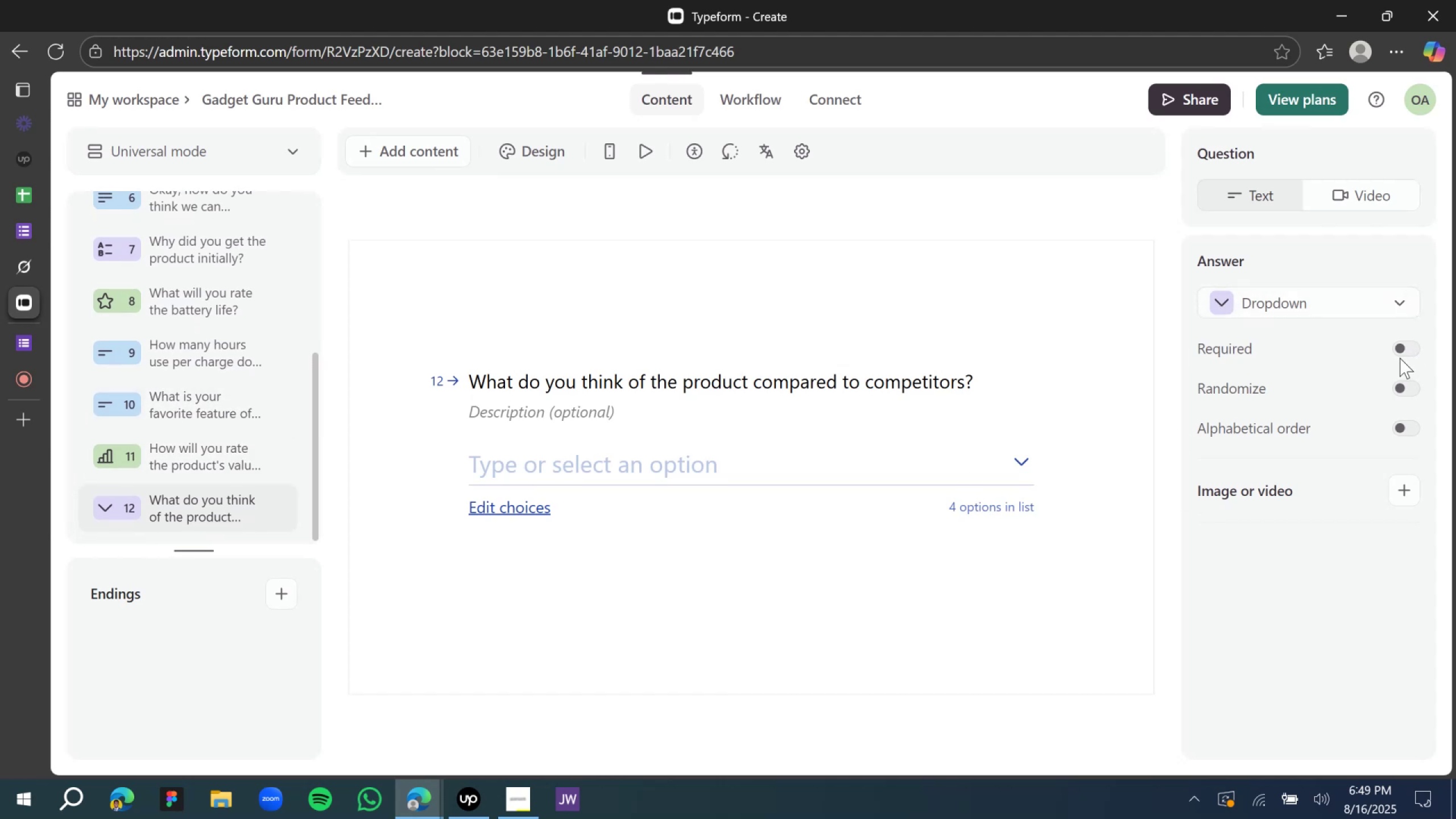 
double_click([1407, 349])
 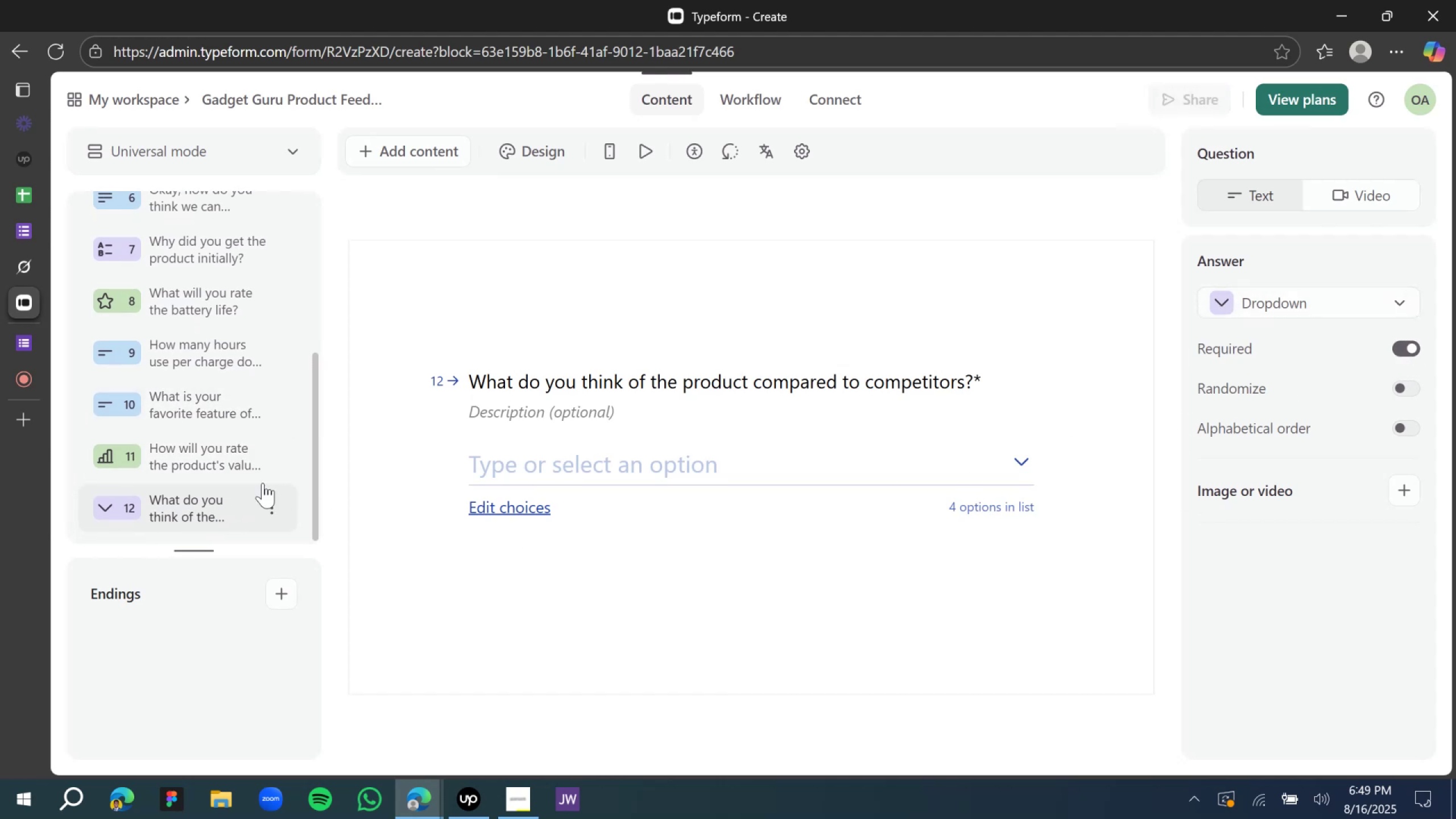 
left_click([221, 464])
 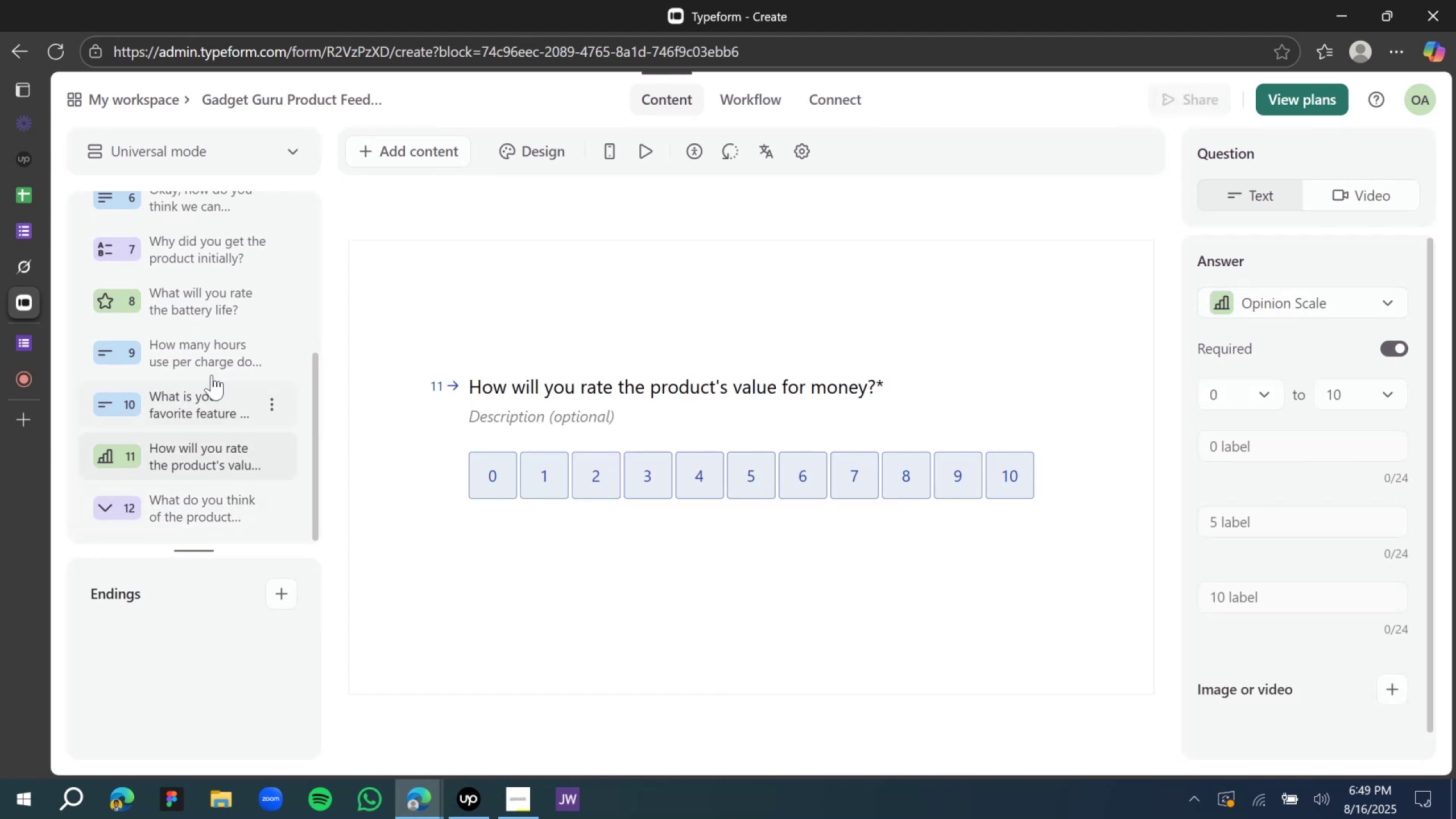 
left_click([216, 412])
 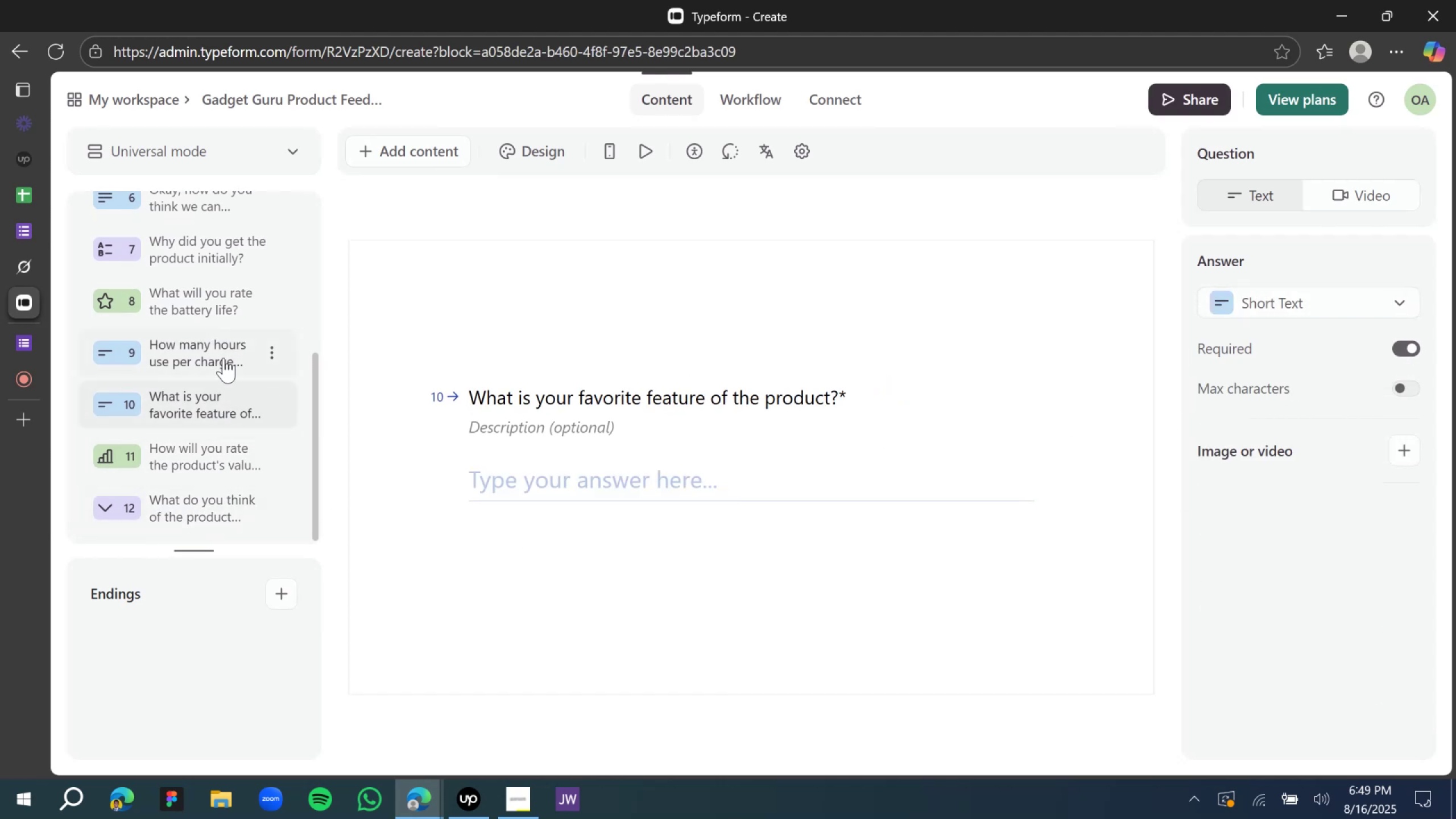 
left_click([224, 358])
 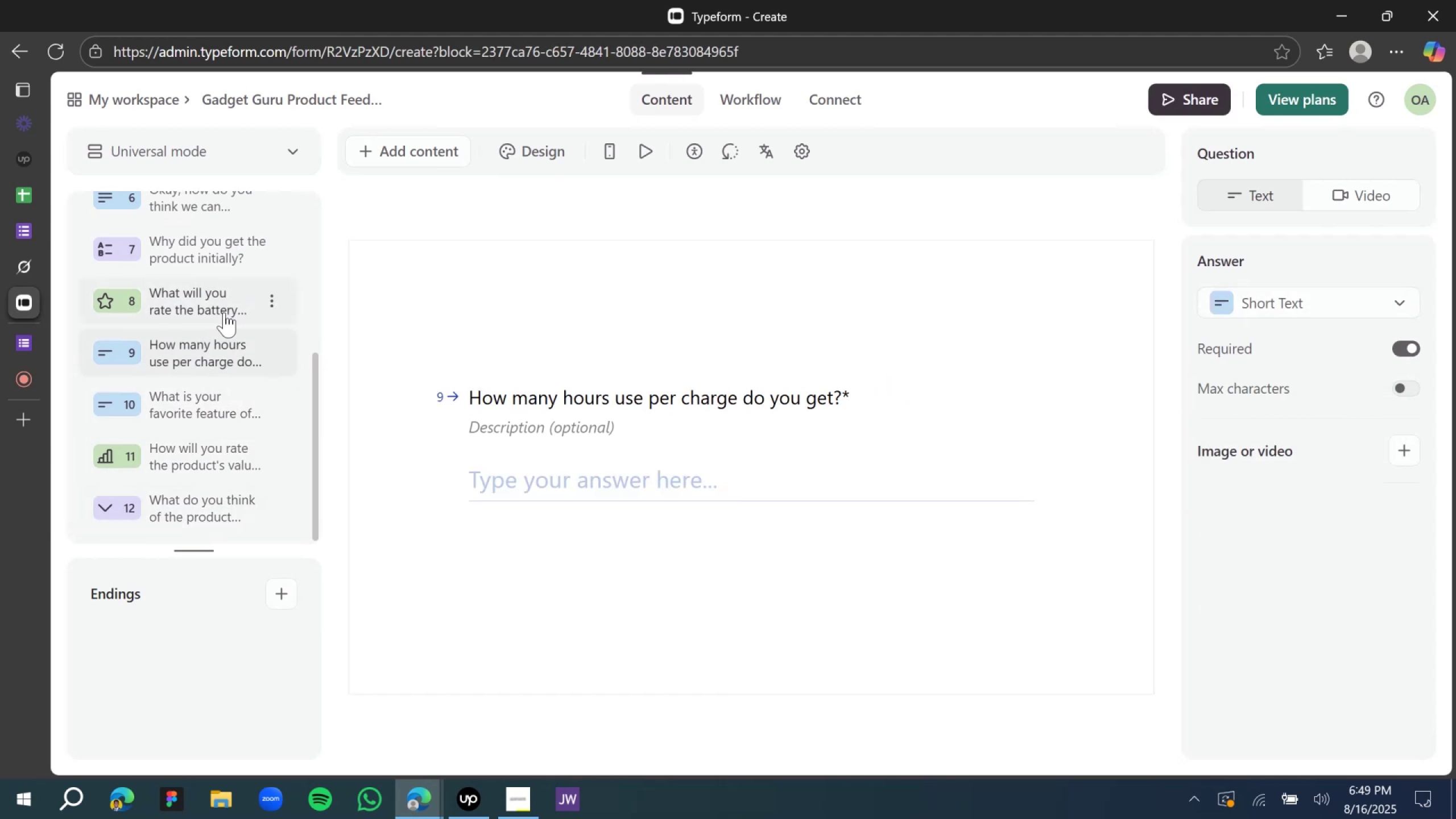 
scroll: coordinate [224, 361], scroll_direction: up, amount: 2.0
 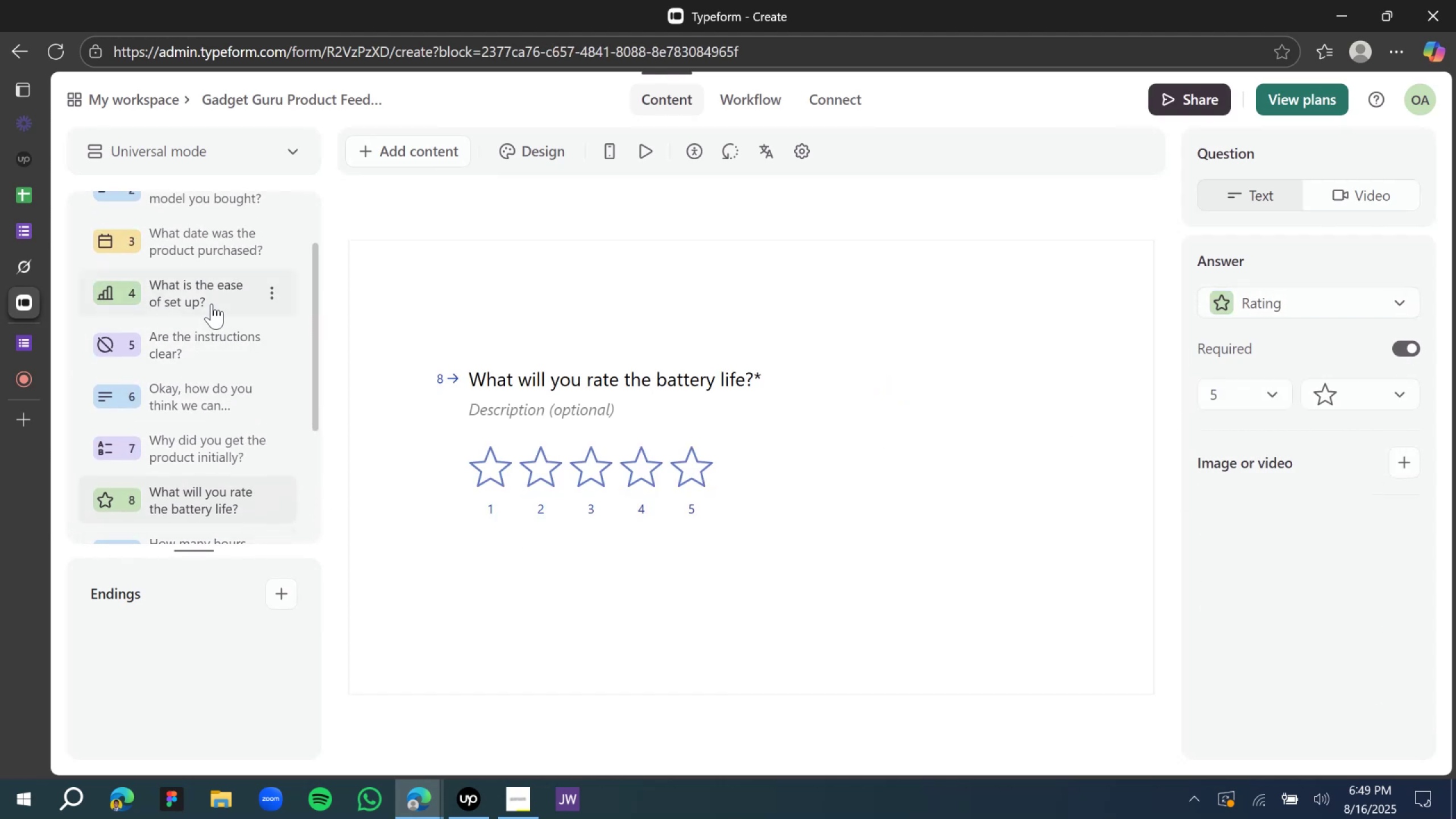 
left_click([212, 304])
 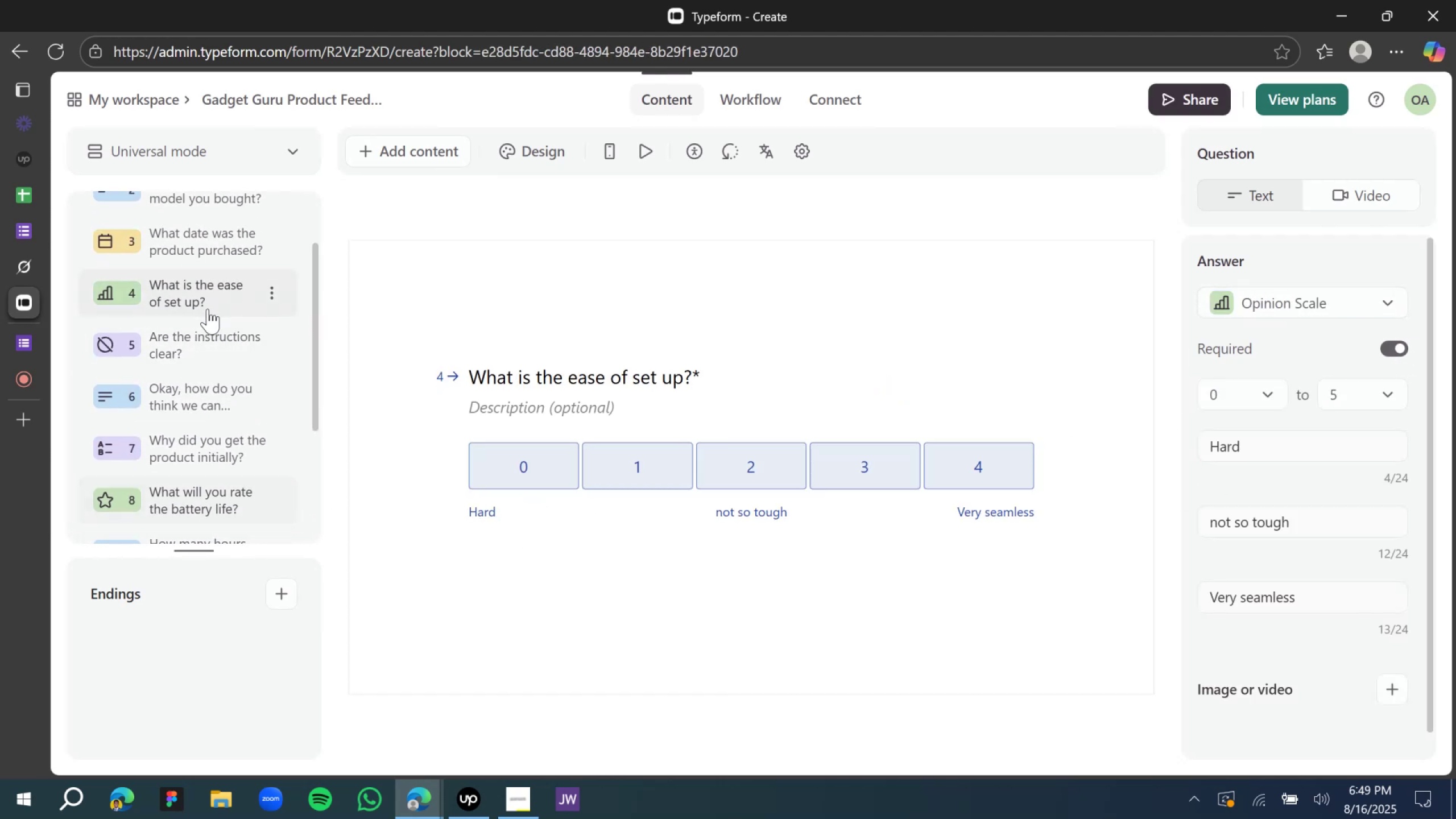 
scroll: coordinate [198, 322], scroll_direction: up, amount: 8.0
 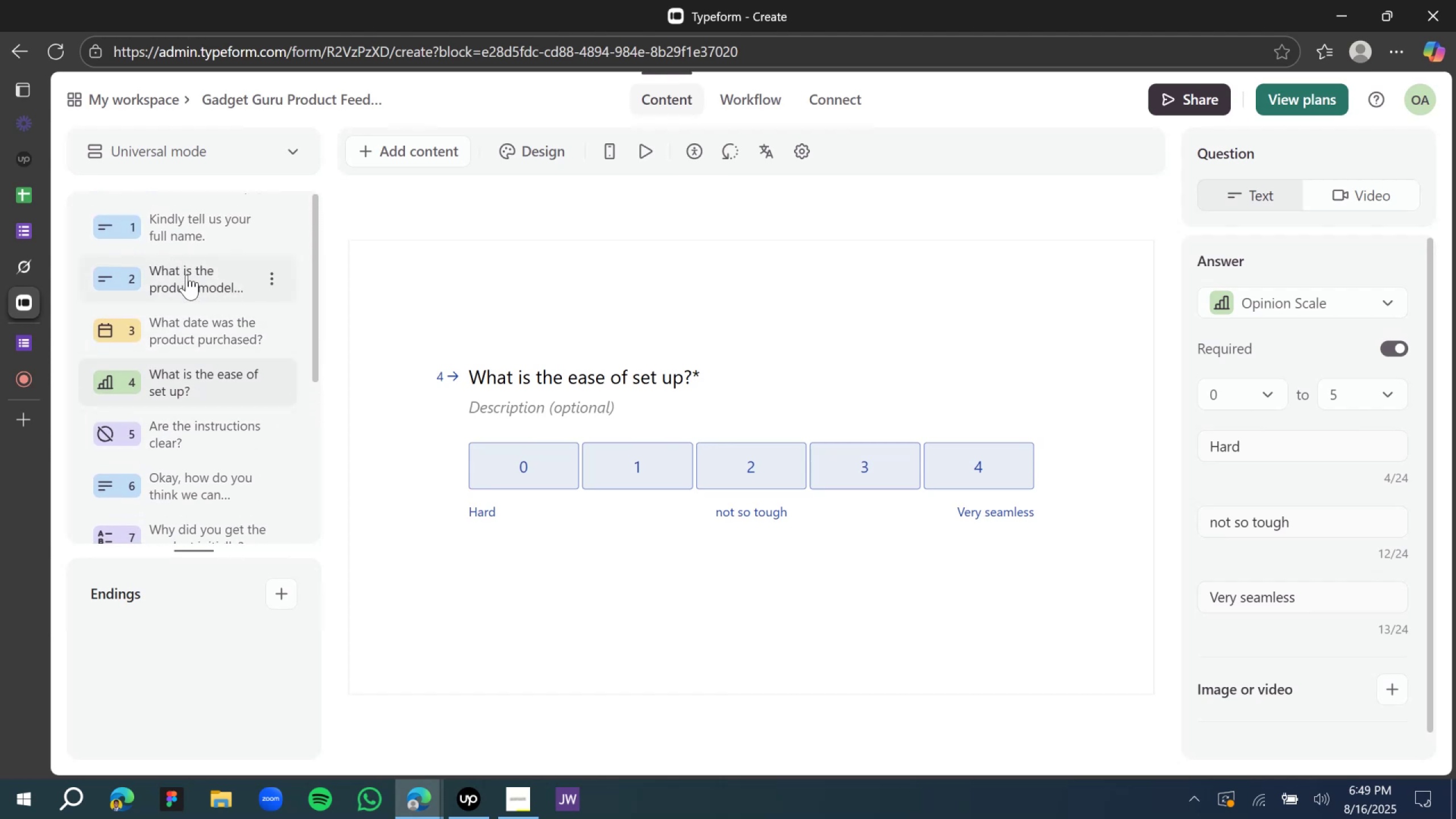 
left_click([187, 275])
 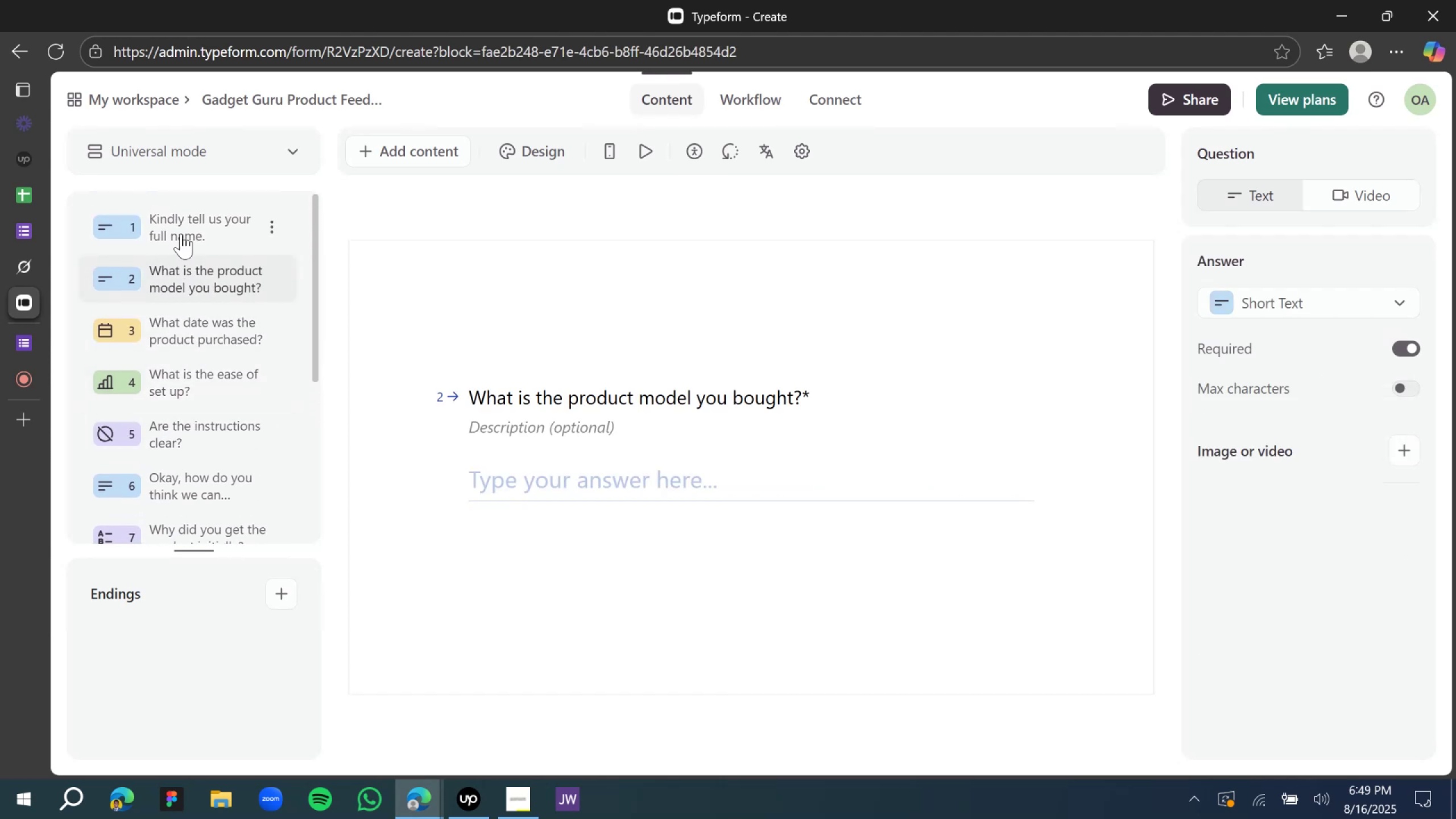 
left_click([177, 221])
 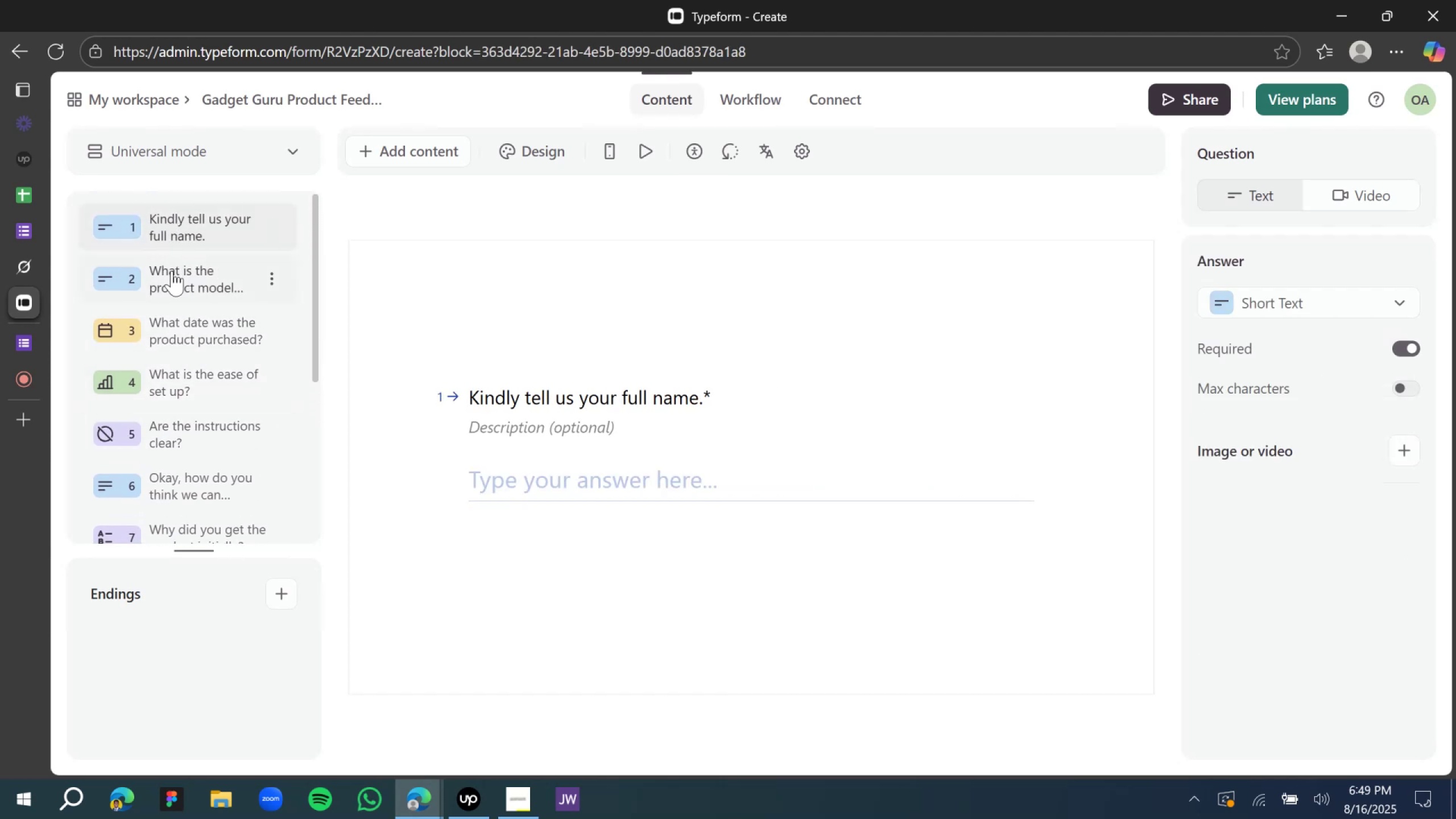 
left_click([172, 271])
 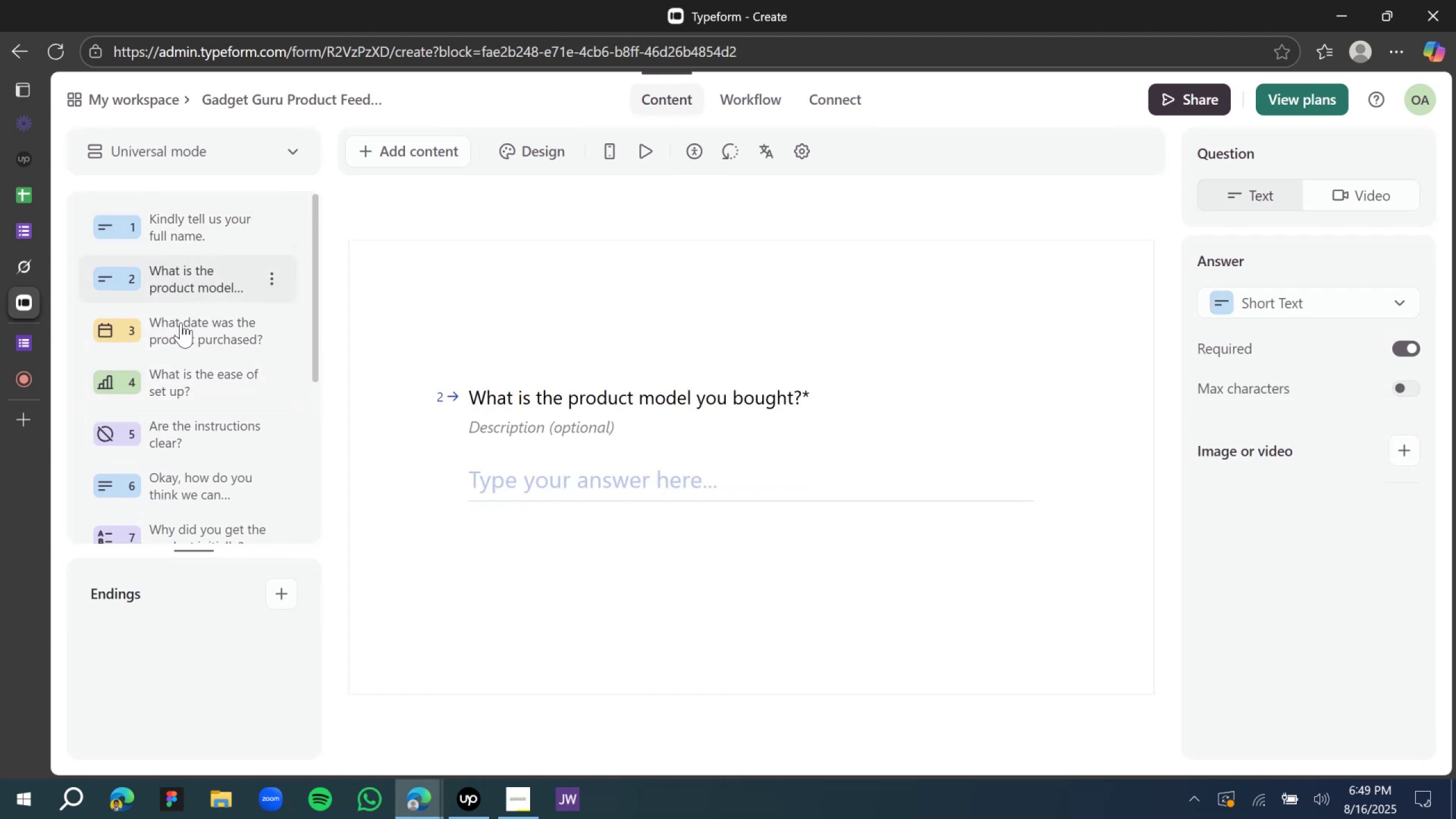 
left_click([183, 328])
 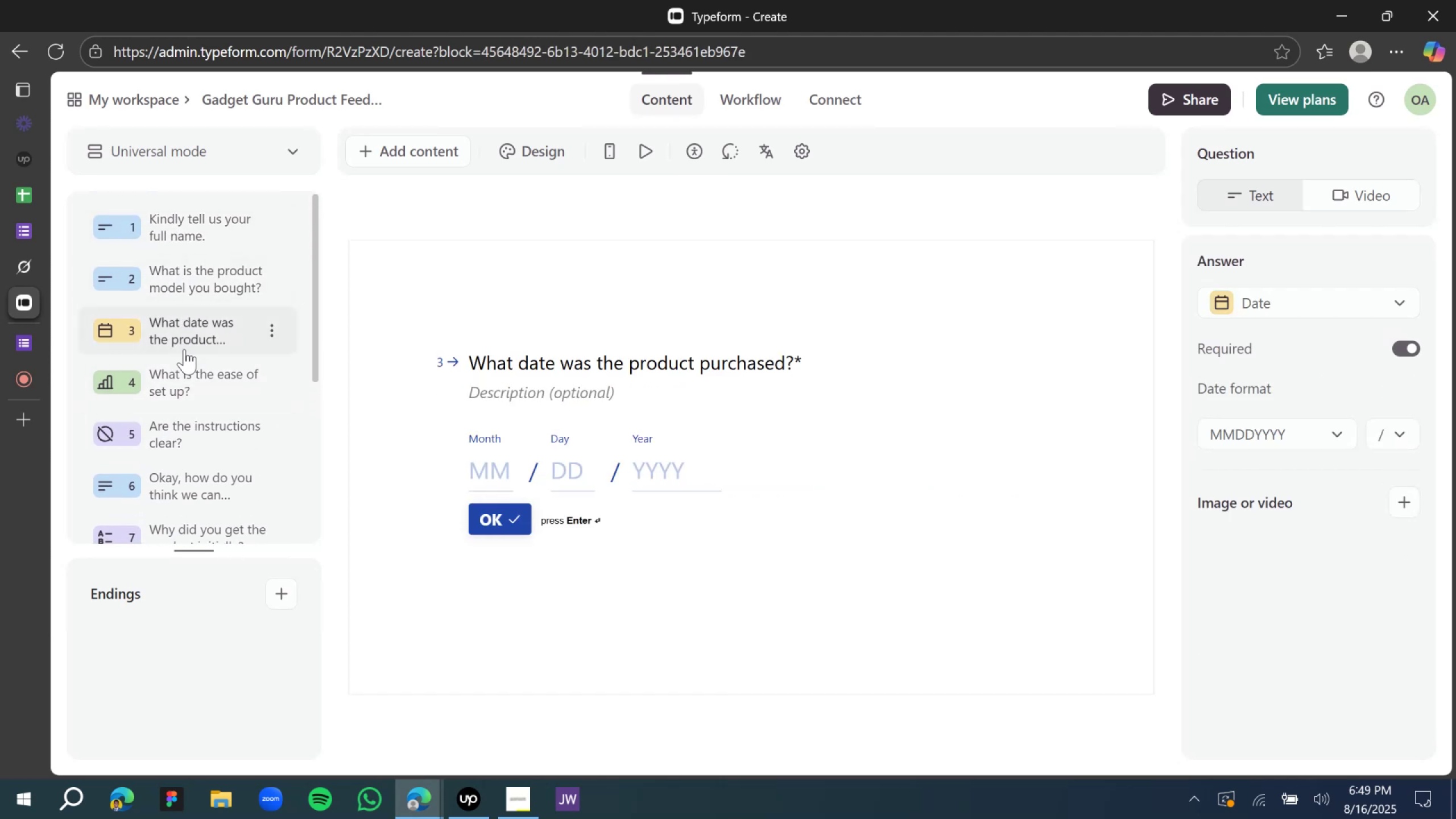 
left_click([184, 378])
 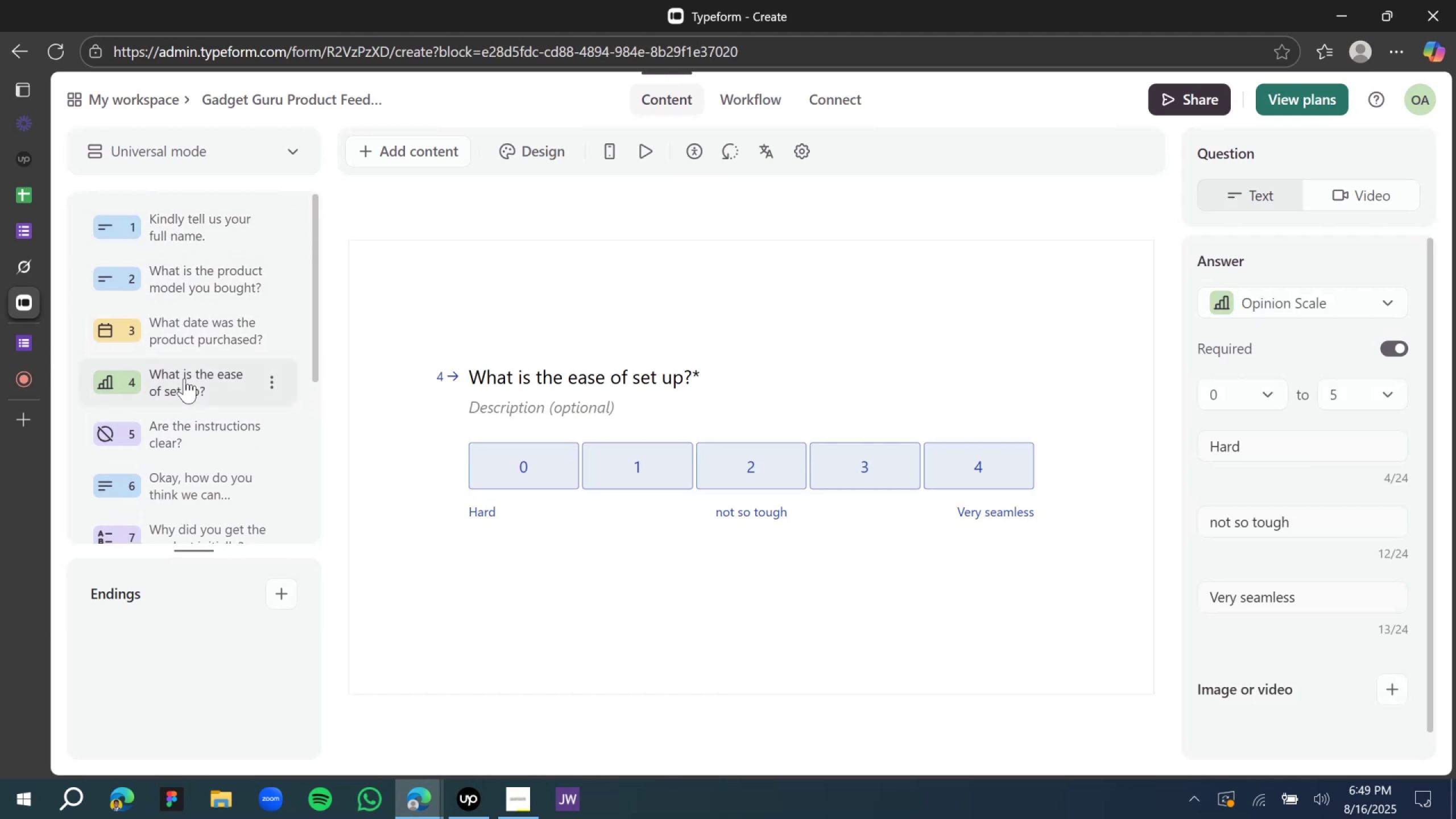 
scroll: coordinate [185, 378], scroll_direction: down, amount: 1.0
 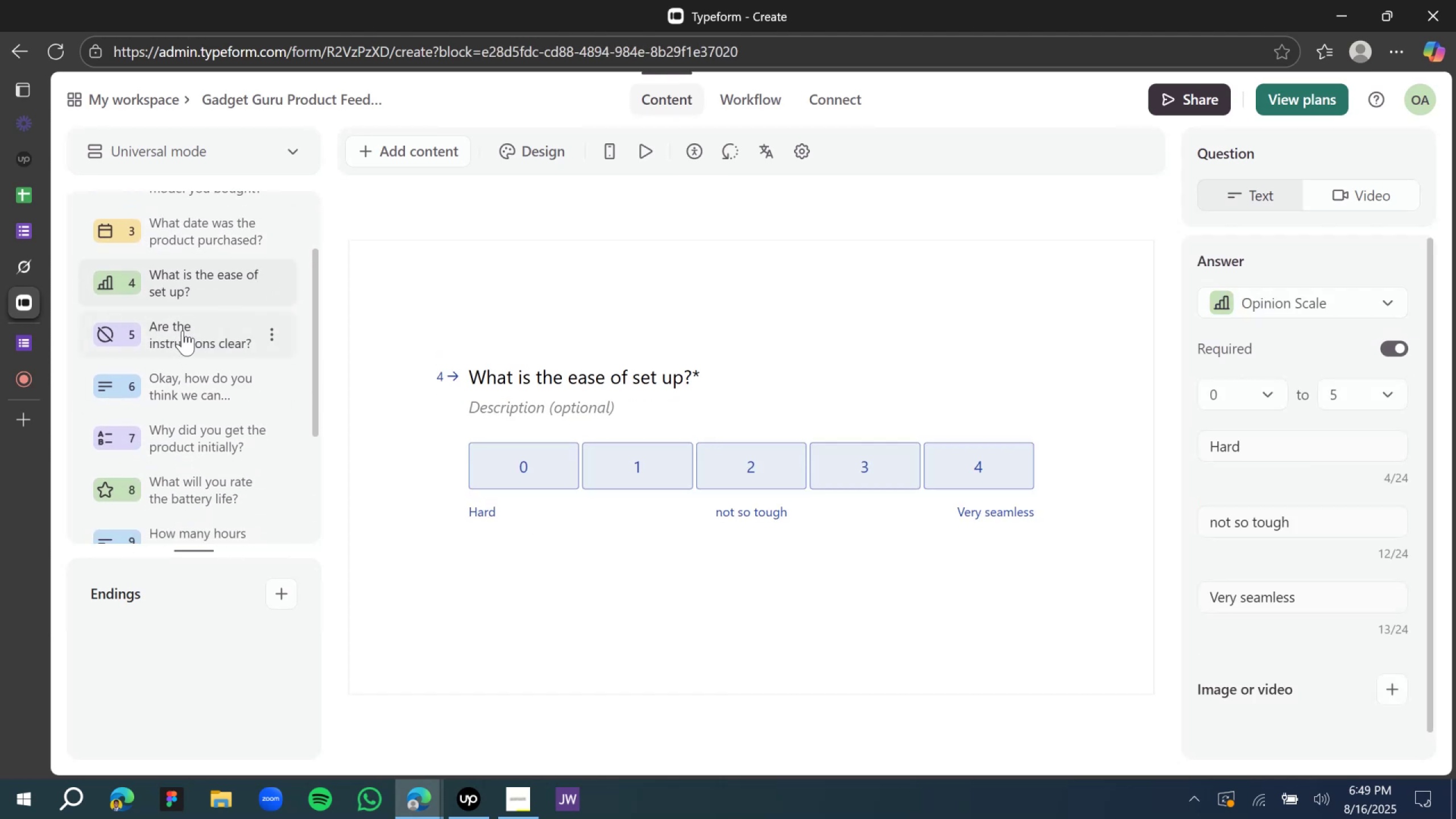 
left_click([183, 330])
 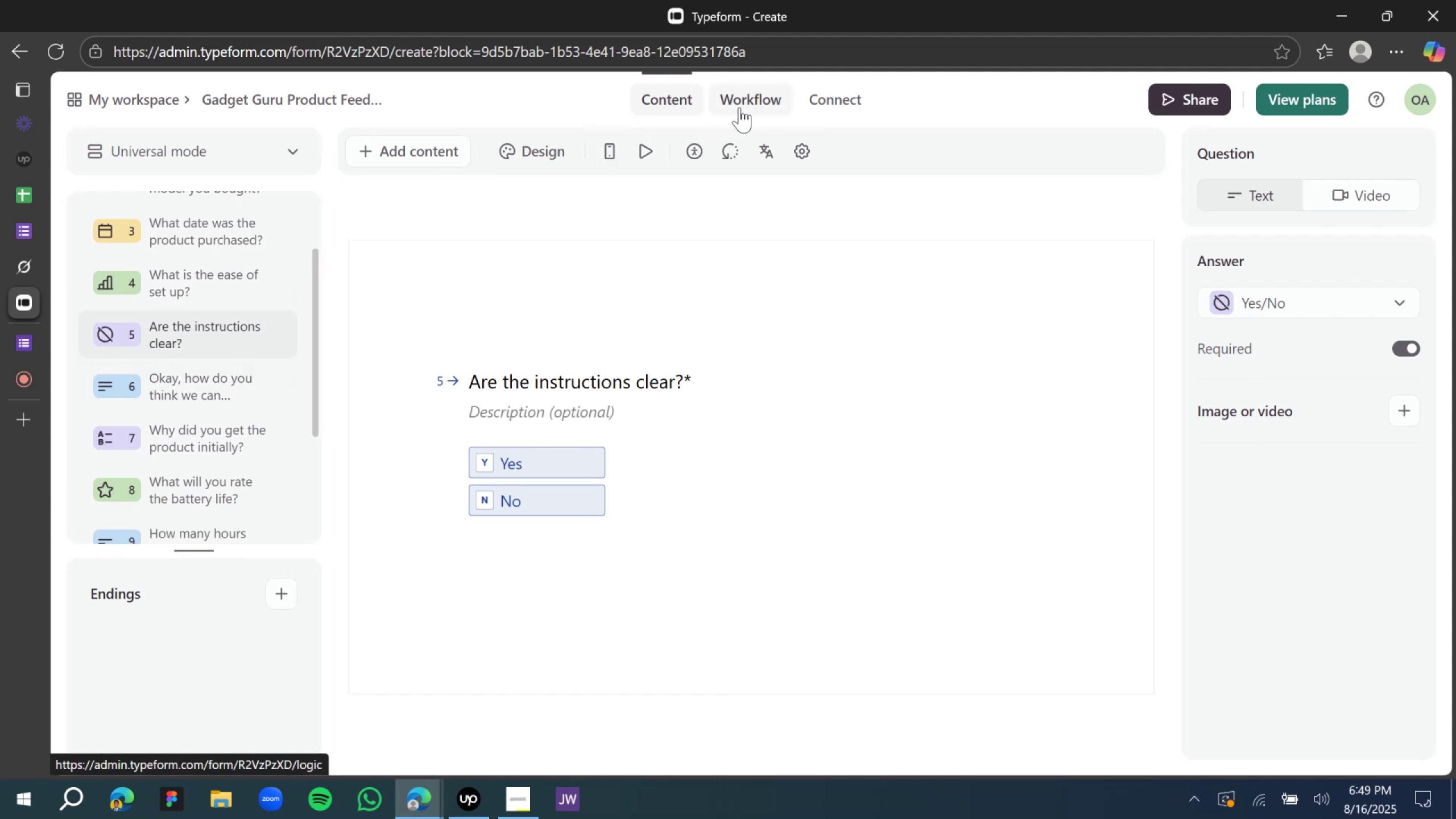 
wait(5.03)
 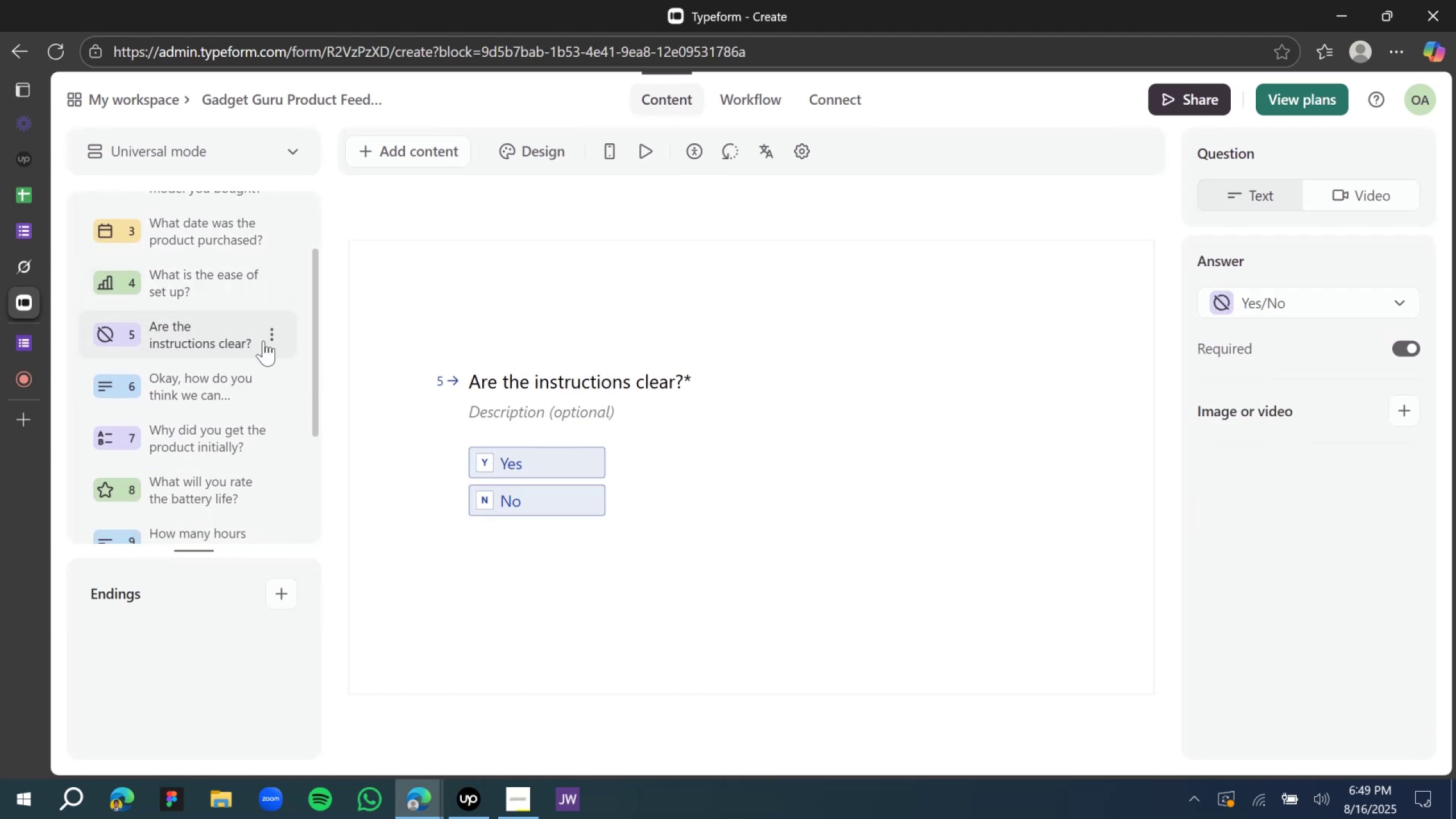 
left_click([739, 107])
 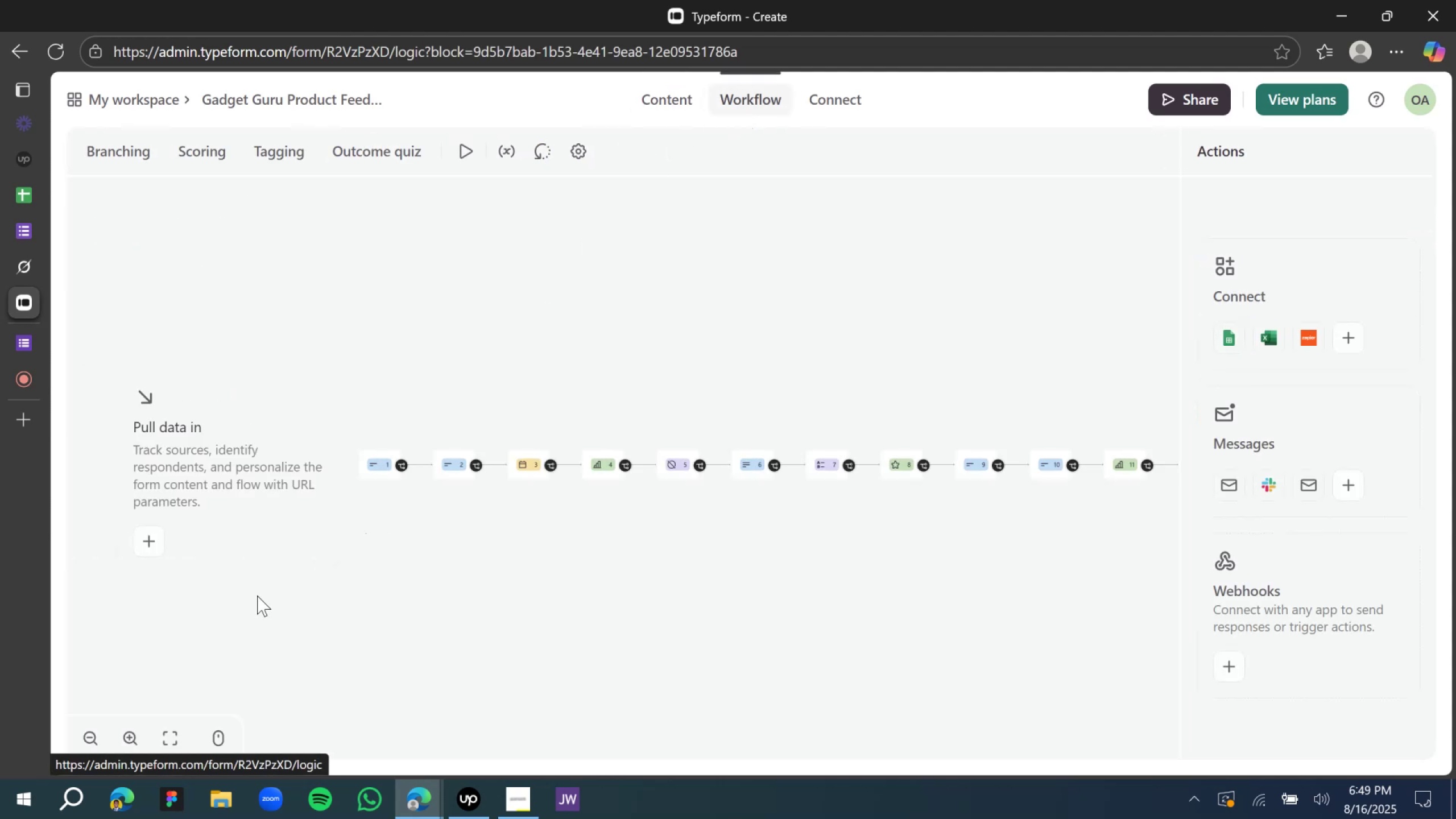 
hold_key(key=ControlLeft, duration=0.65)
scroll: coordinate [541, 475], scroll_direction: up, amount: 2.0
 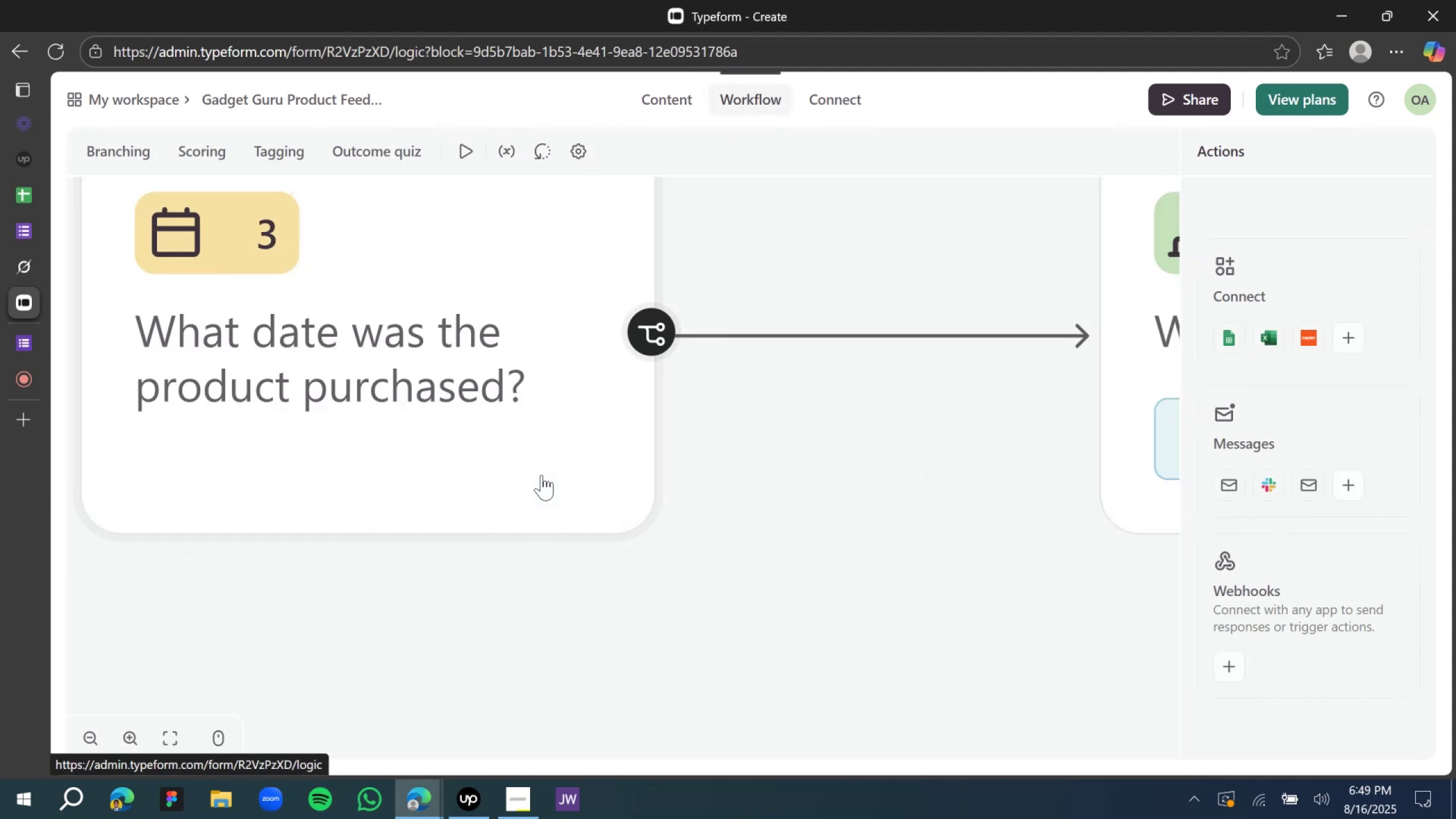 
hold_key(key=ControlLeft, duration=0.34)
scroll: coordinate [541, 475], scroll_direction: down, amount: 1.0
 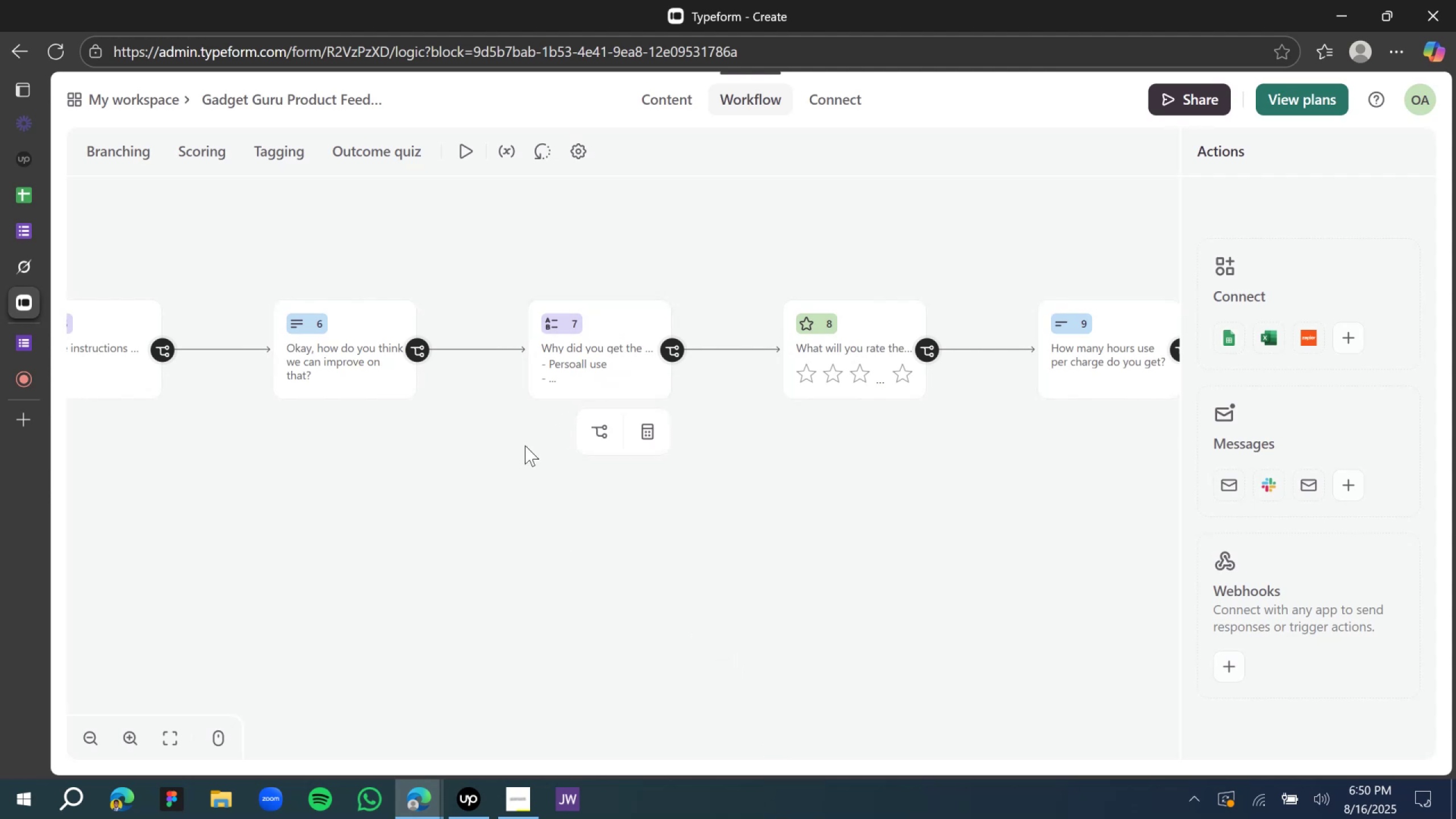 
wait(22.0)
 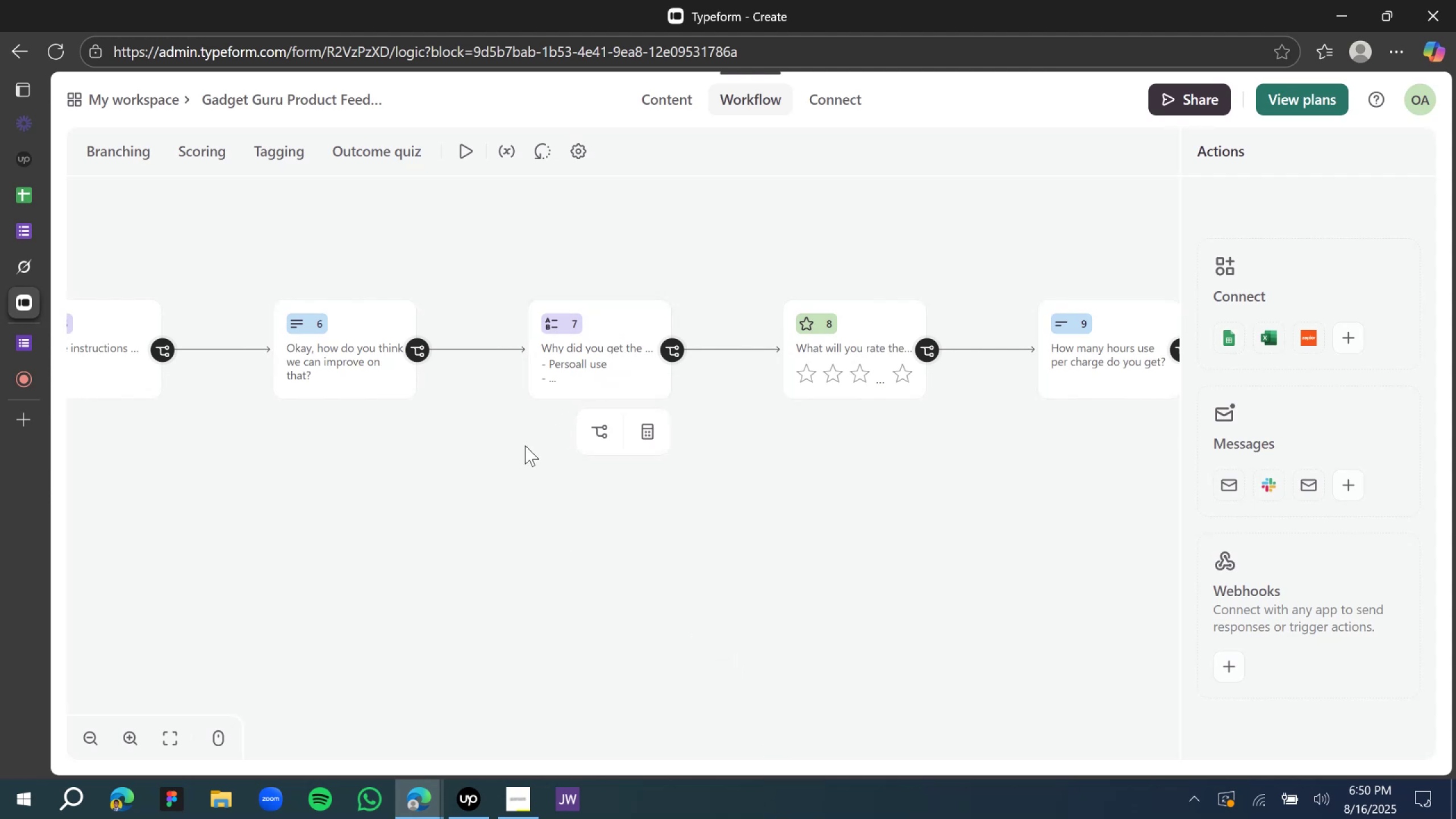 
left_click([512, 433])
 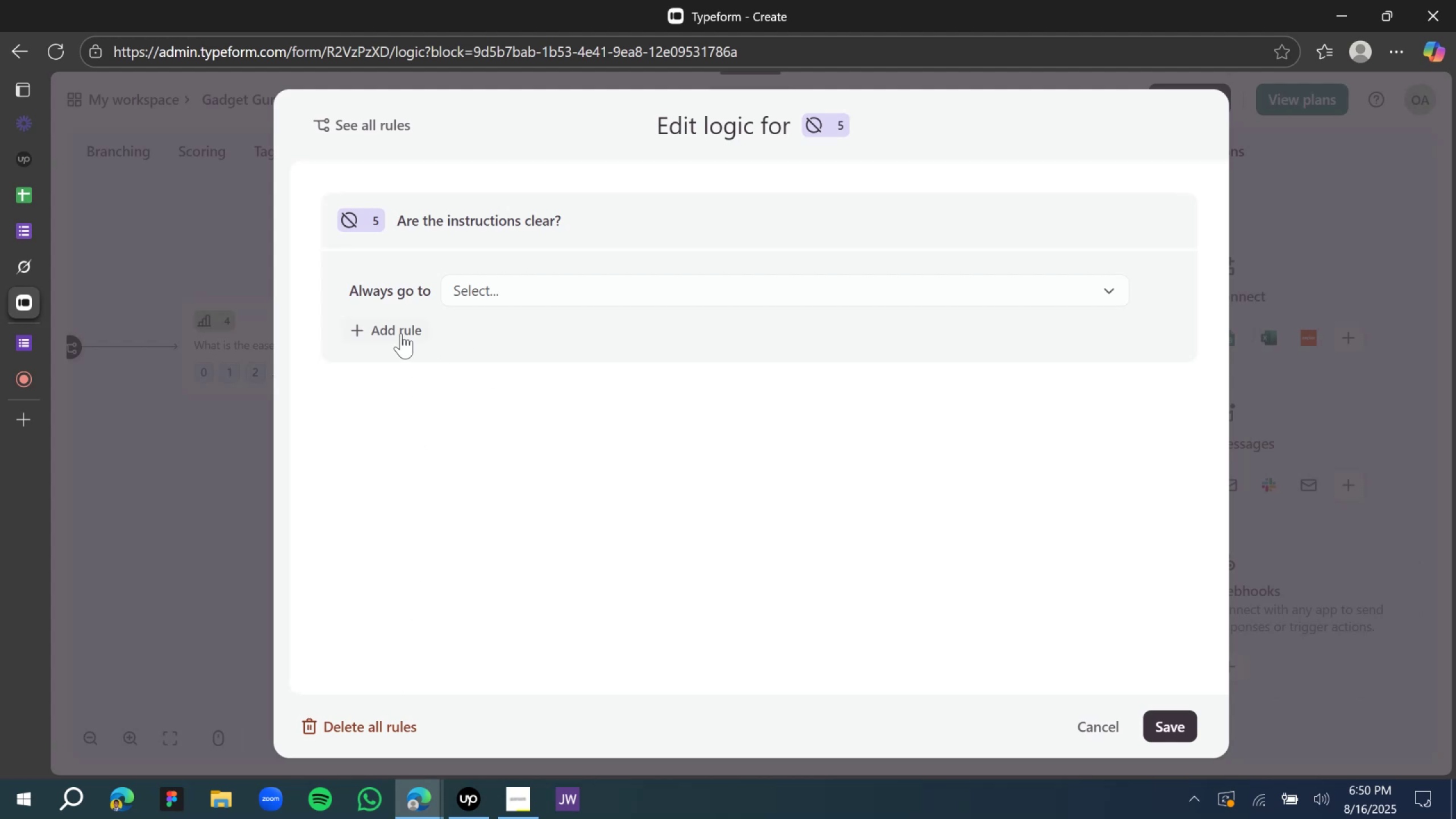 
left_click([400, 332])
 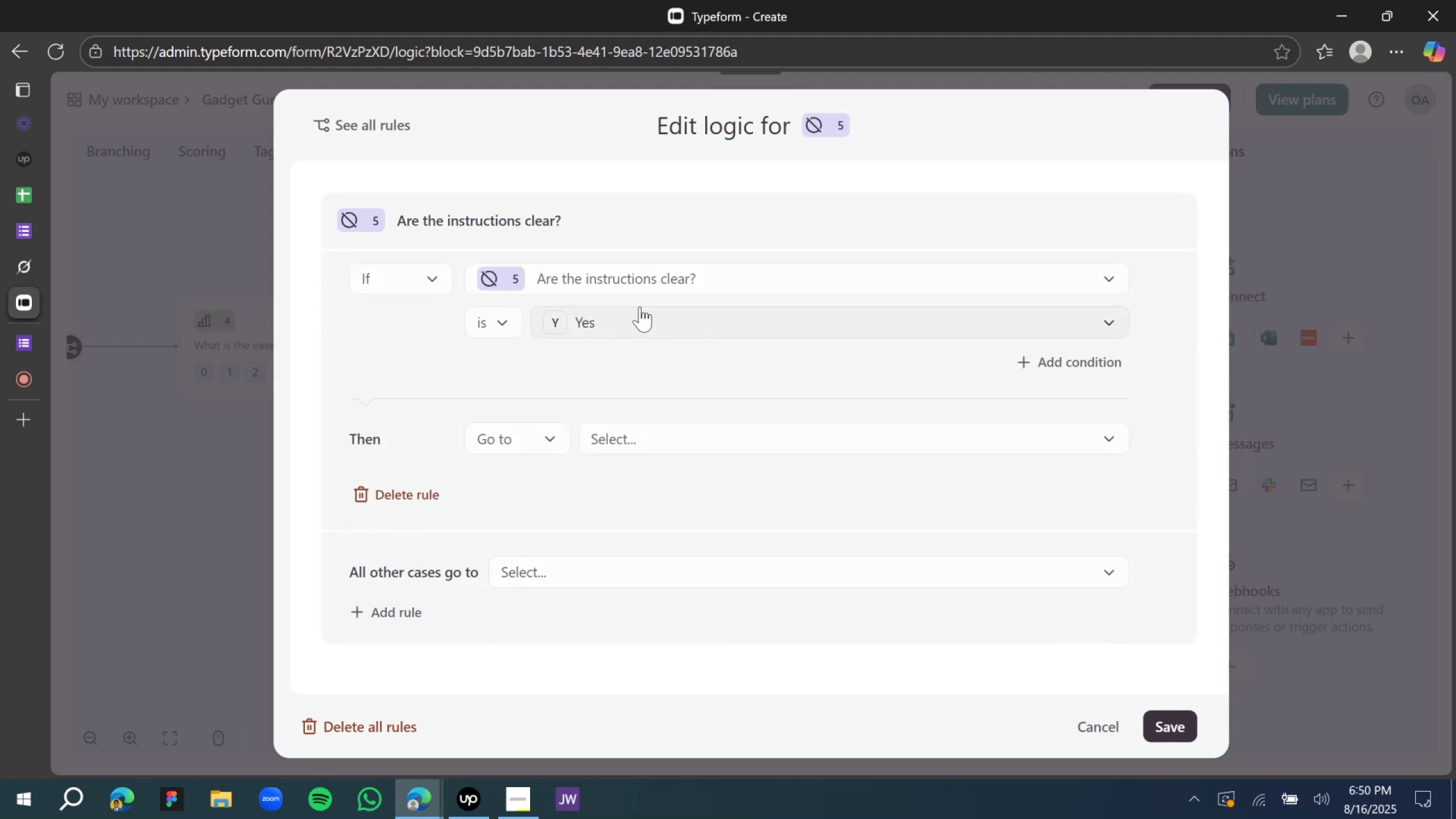 
left_click([642, 307])
 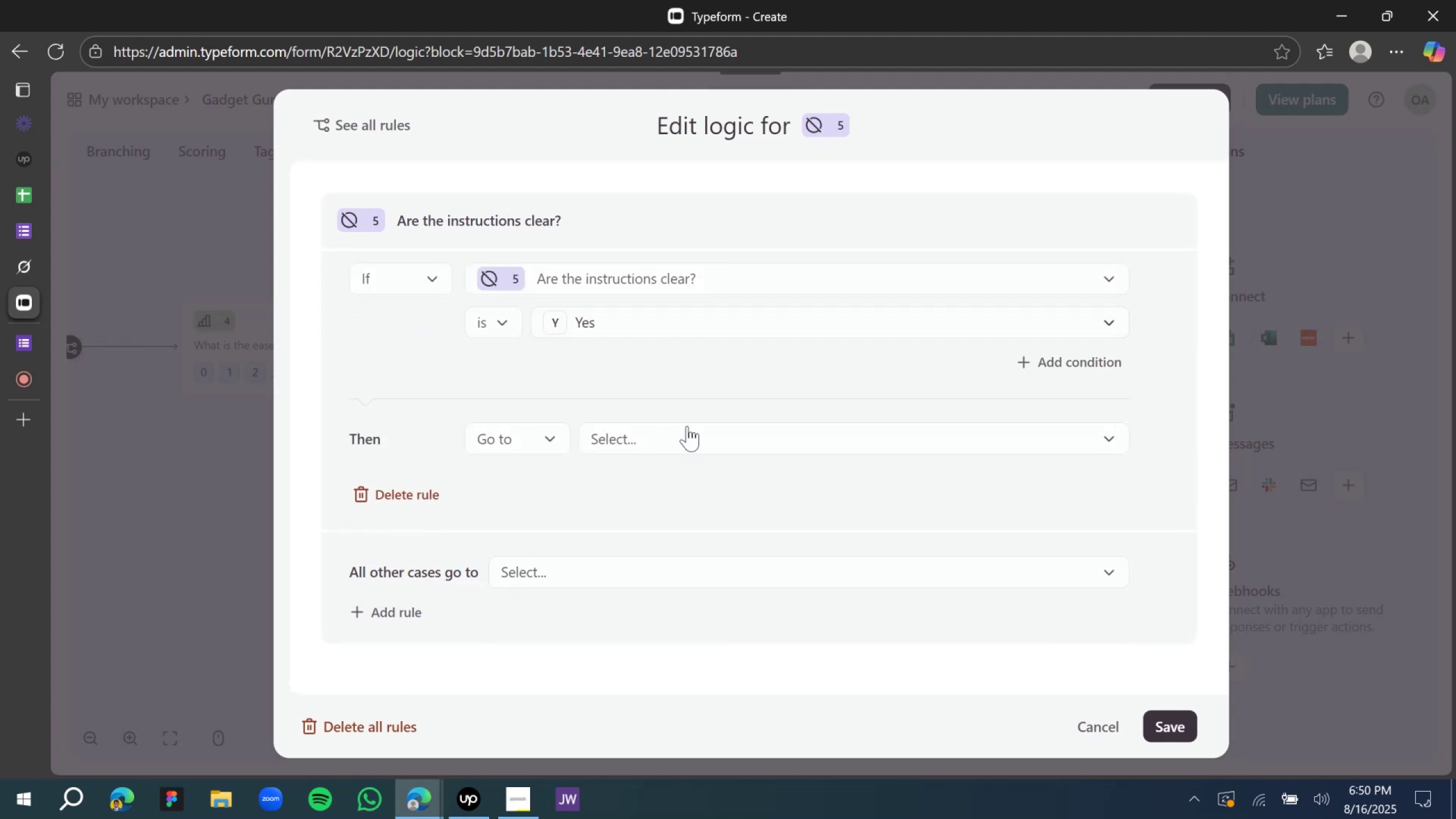 
left_click([723, 437])
 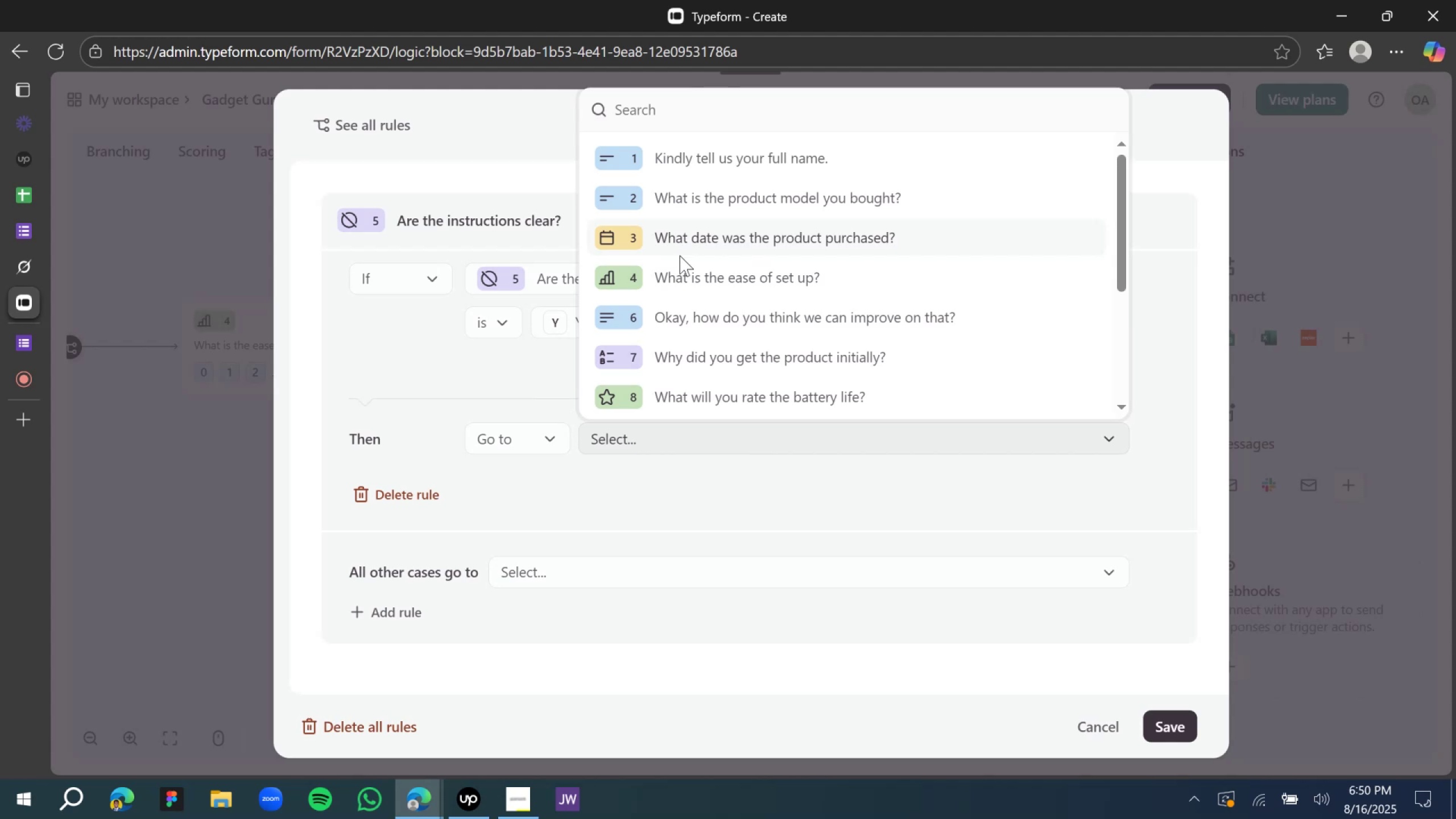 
wait(6.24)
 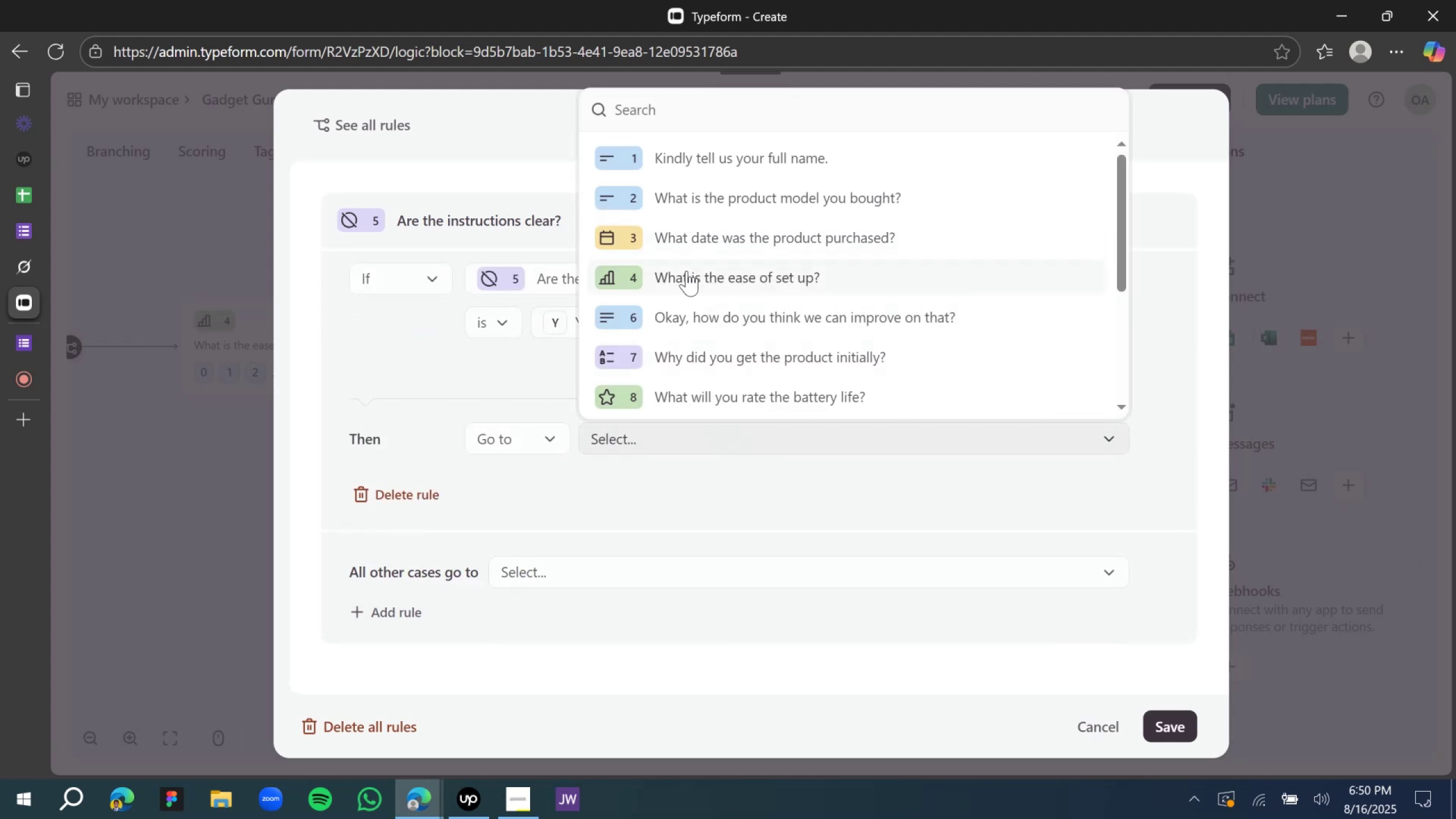 
left_click([676, 313])
 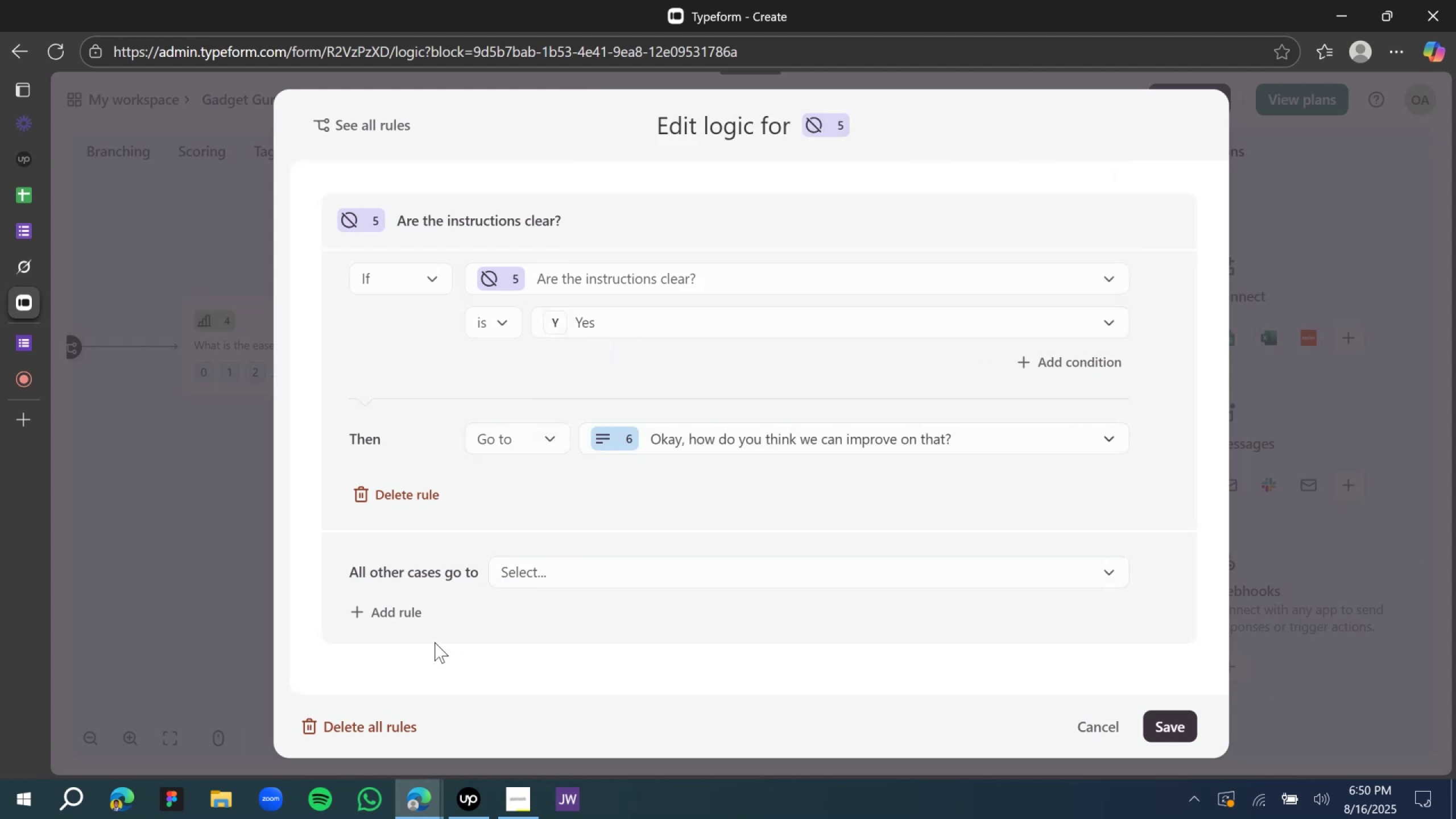 
left_click([394, 611])
 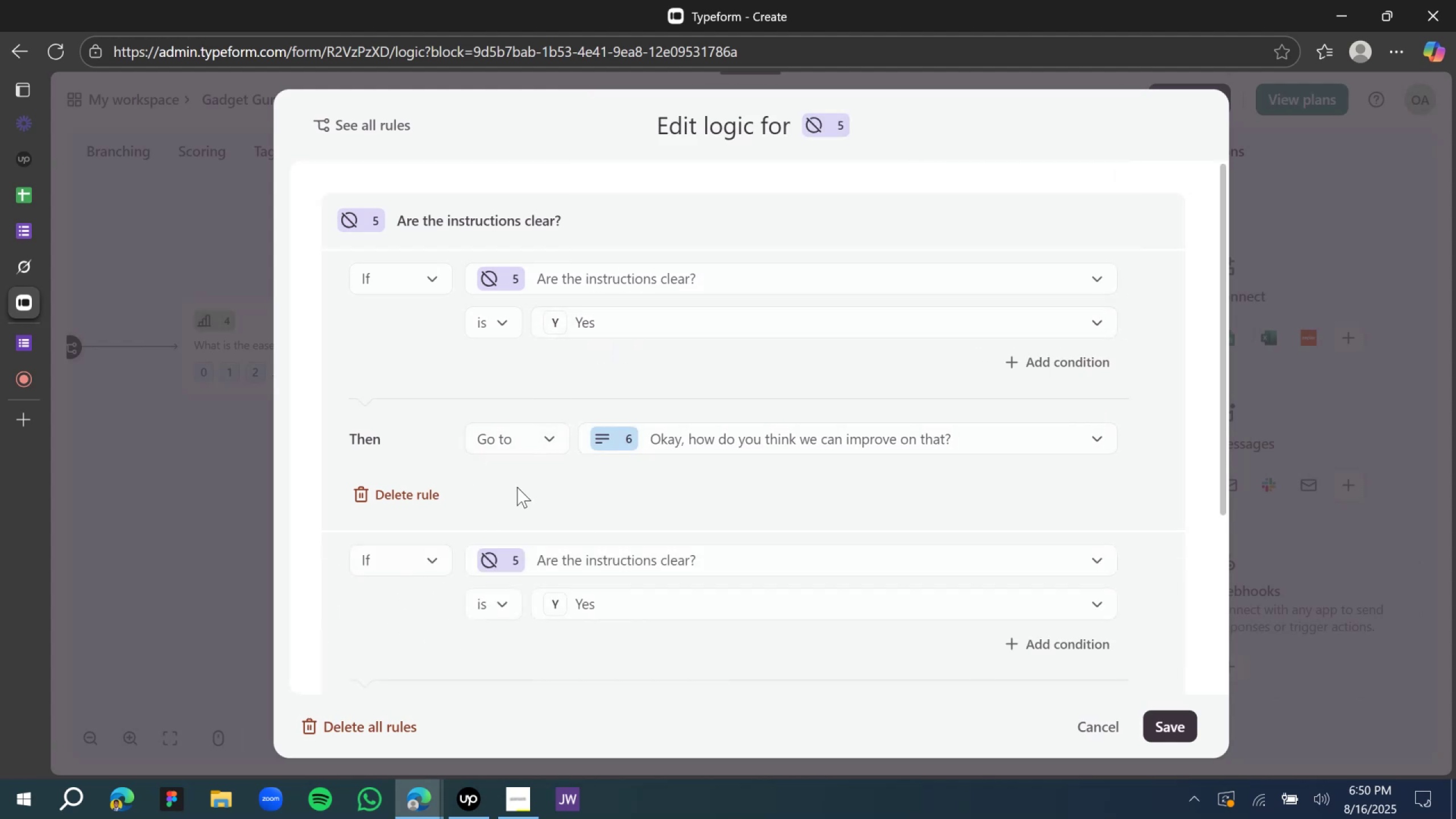 
scroll: coordinate [652, 475], scroll_direction: down, amount: 3.0
 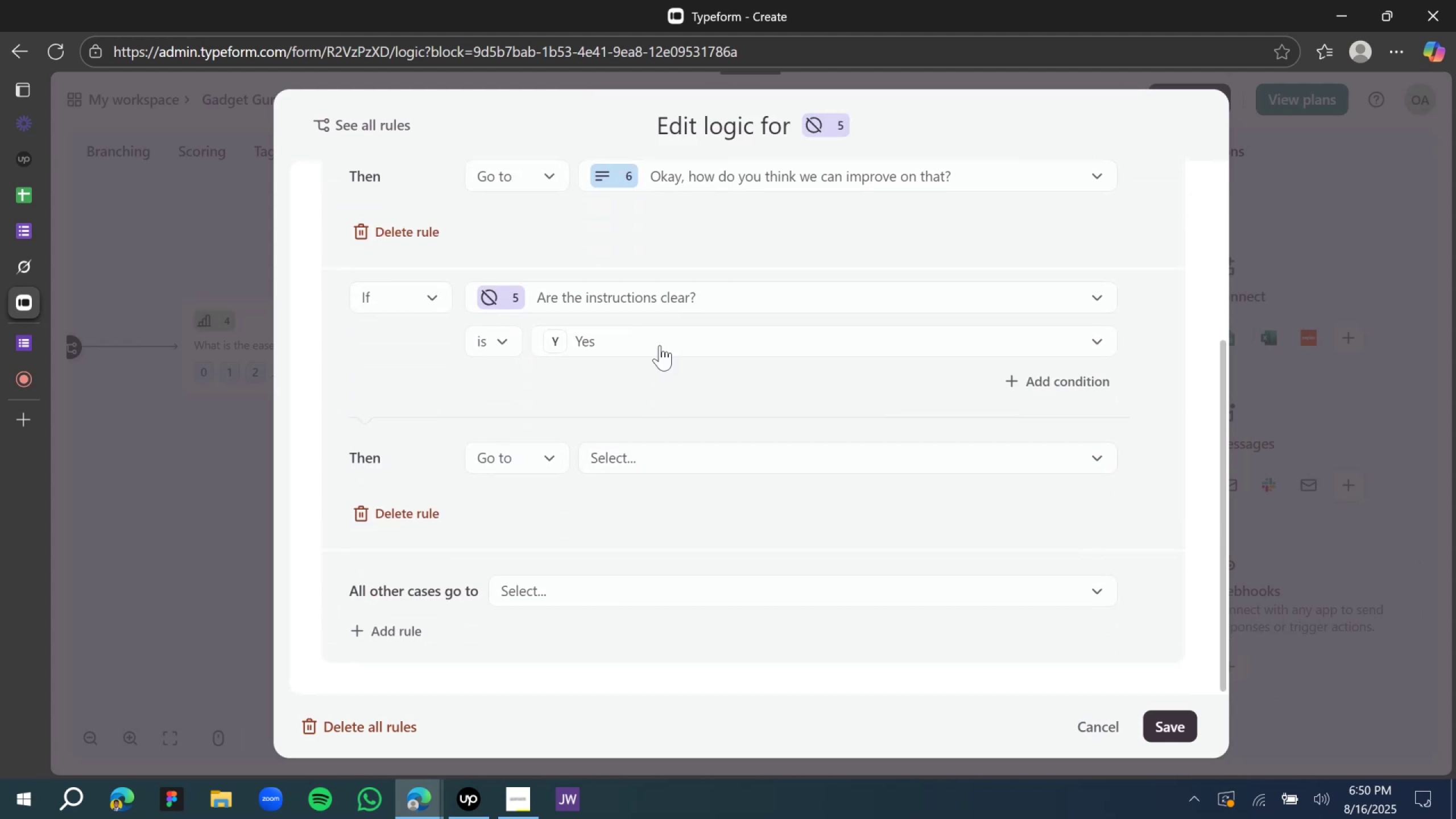 
left_click([661, 339])
 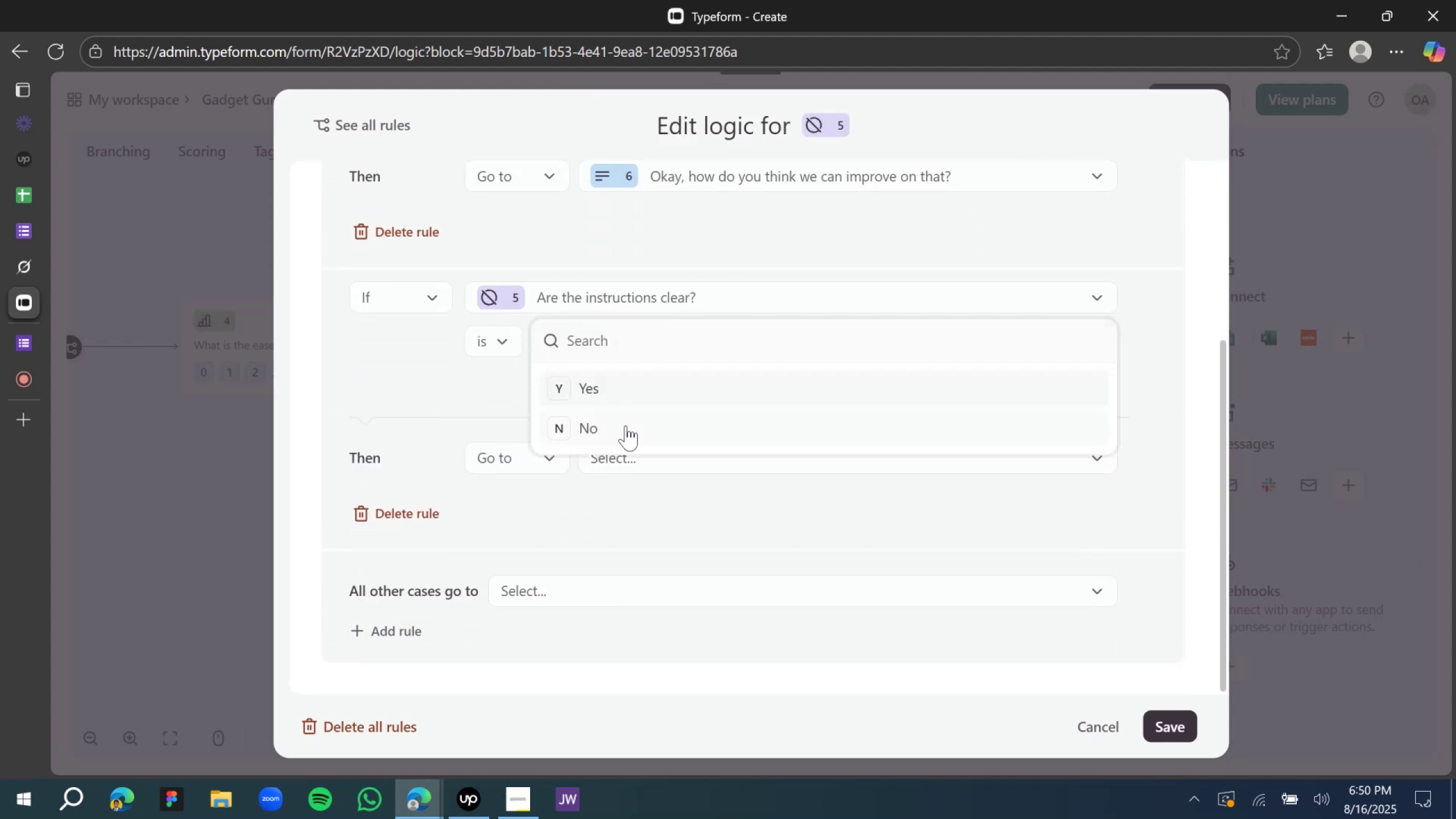 
left_click([624, 427])
 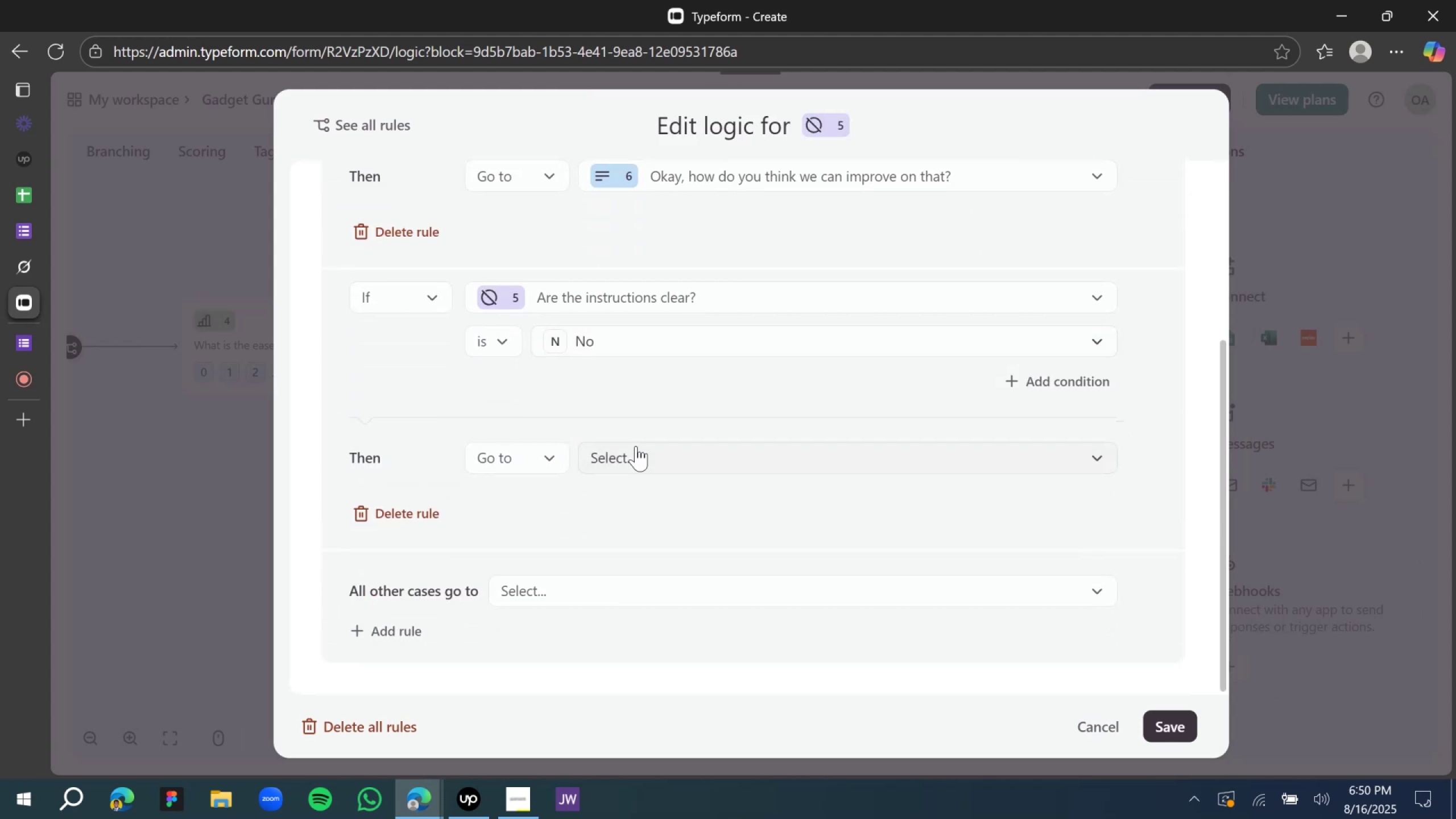 
left_click([636, 446])
 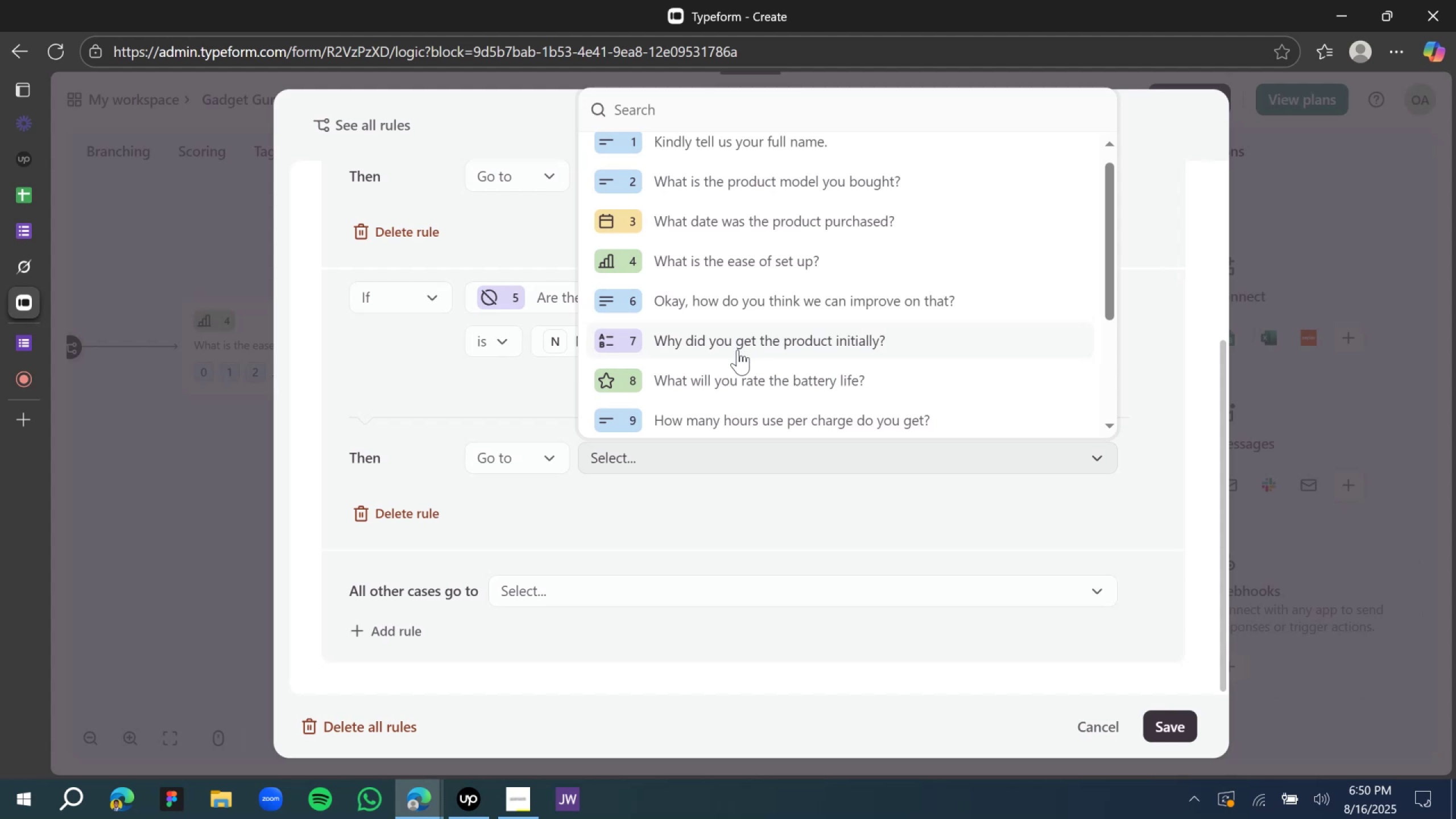 
wait(6.24)
 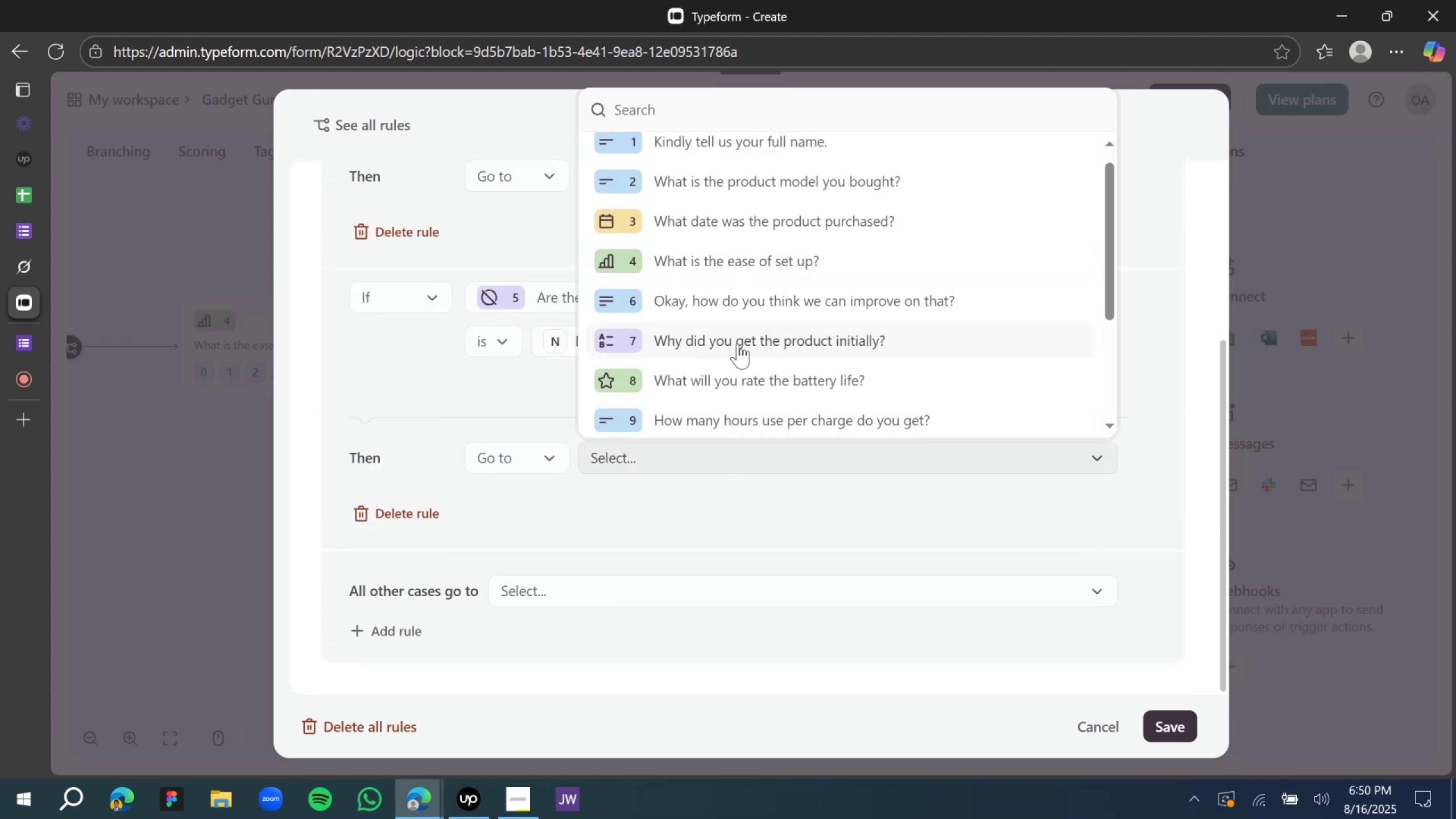 
scroll: coordinate [733, 363], scroll_direction: down, amount: 2.0
 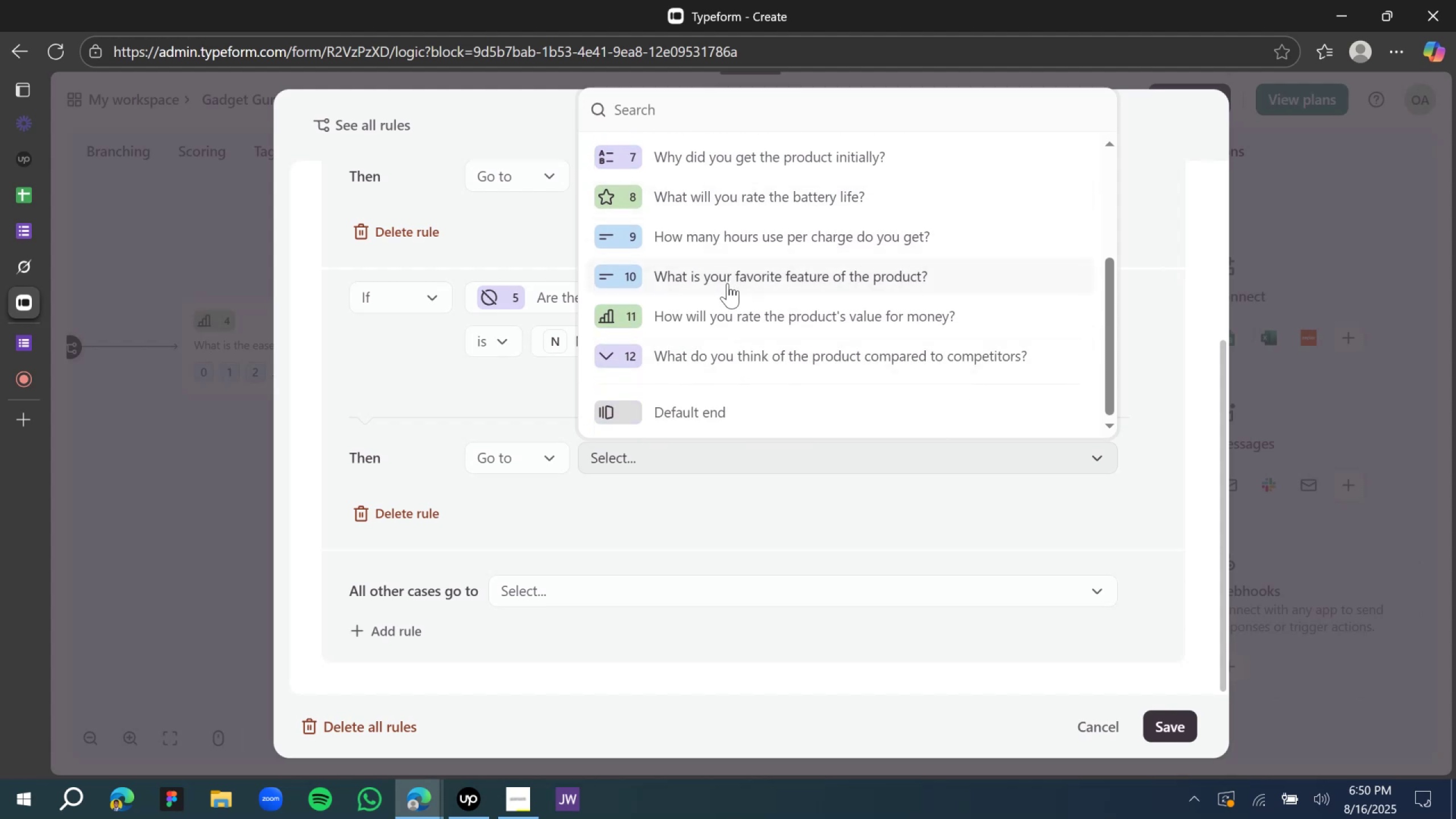 
wait(5.3)
 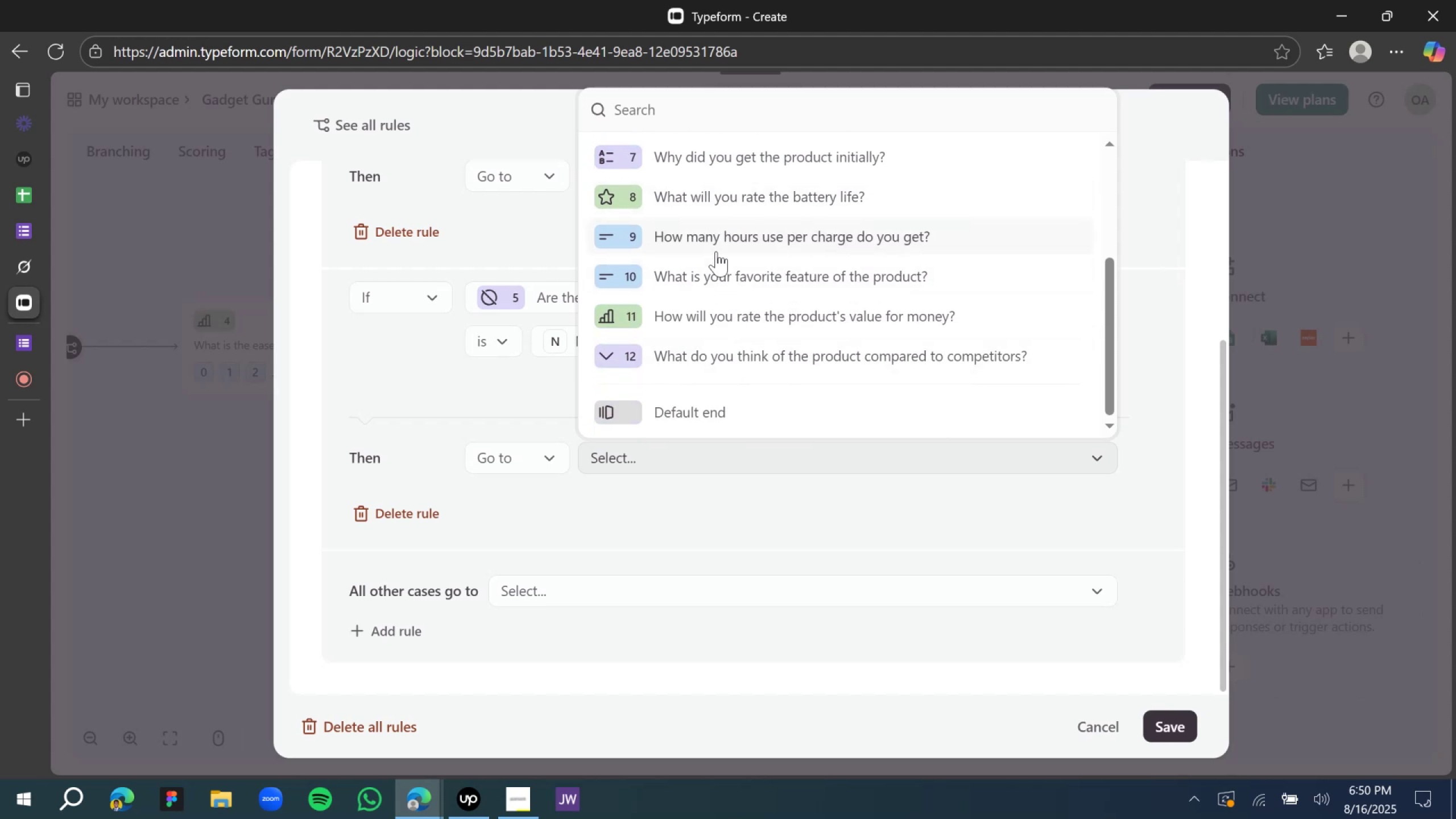 
scroll: coordinate [722, 253], scroll_direction: up, amount: 3.0
 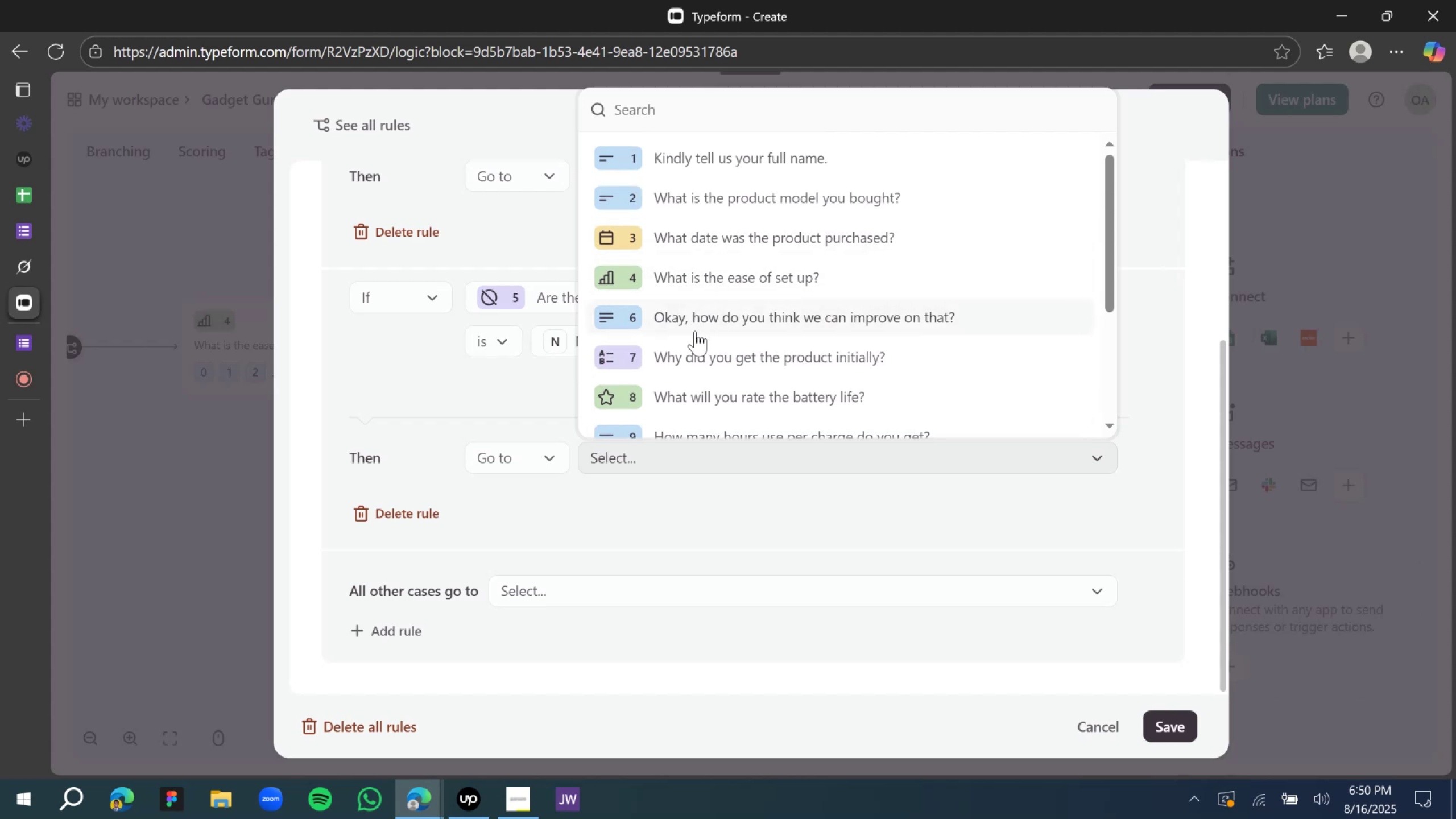 
wait(5.12)
 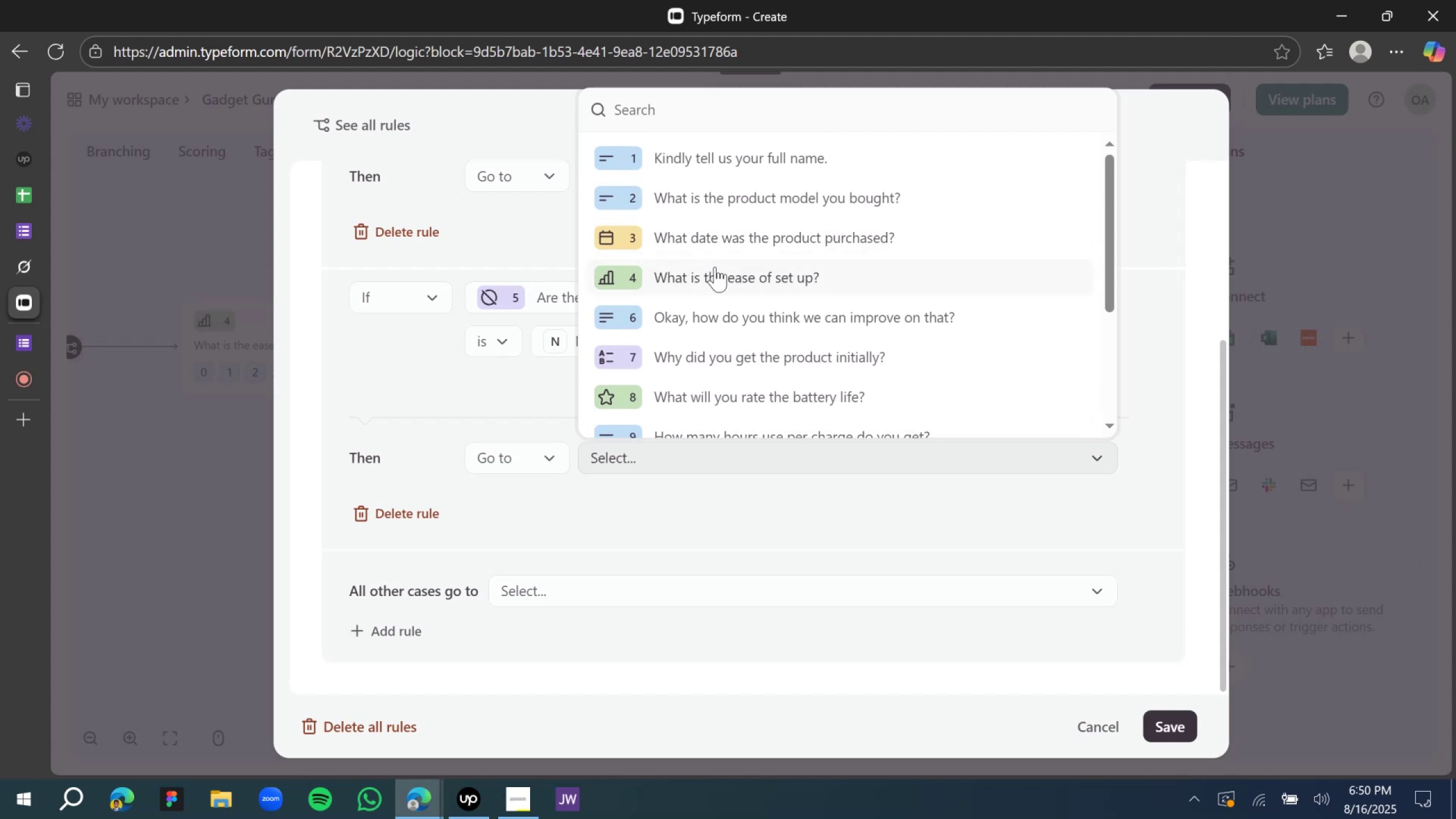 
left_click([712, 367])
 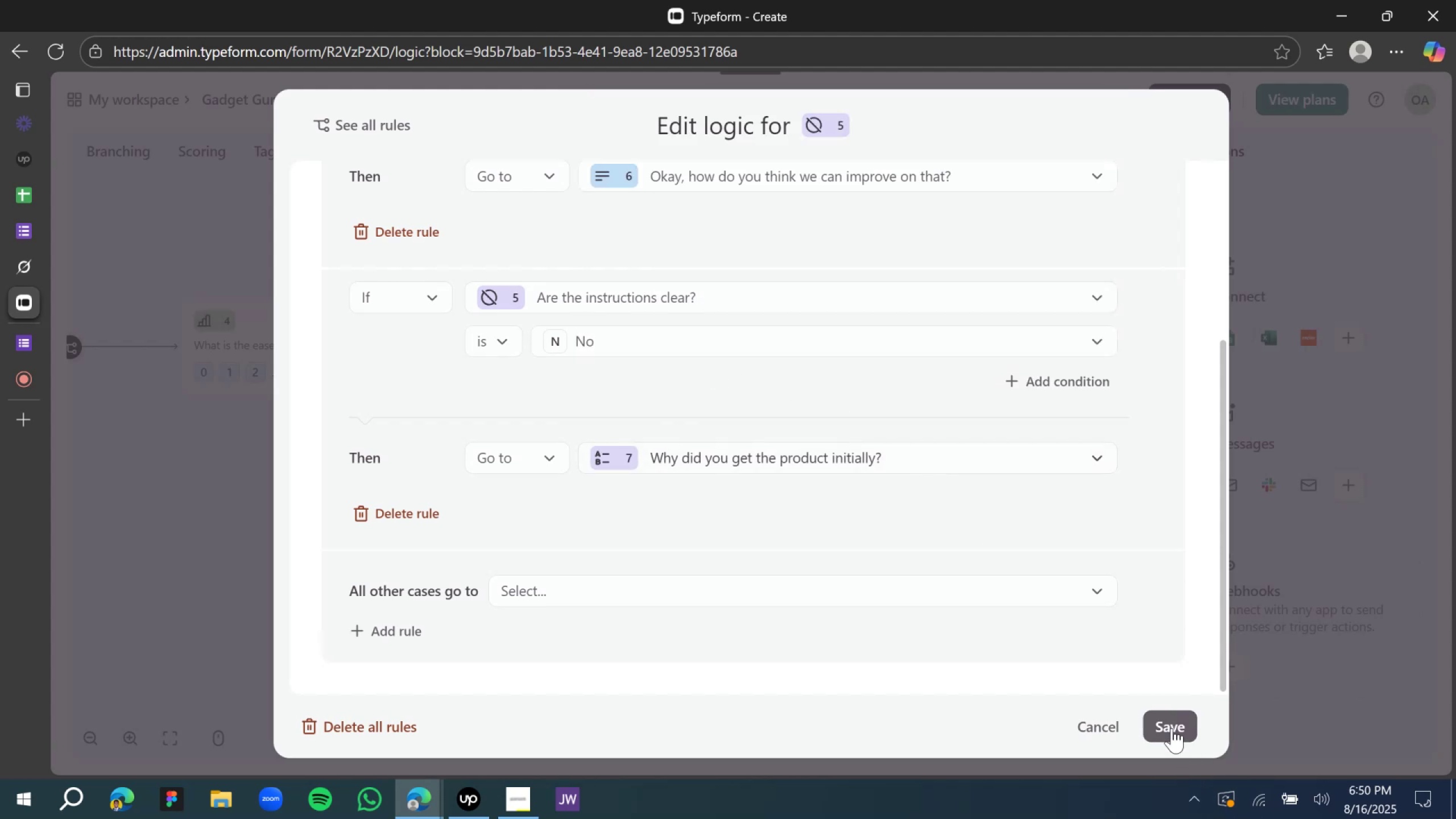 
left_click([1172, 728])
 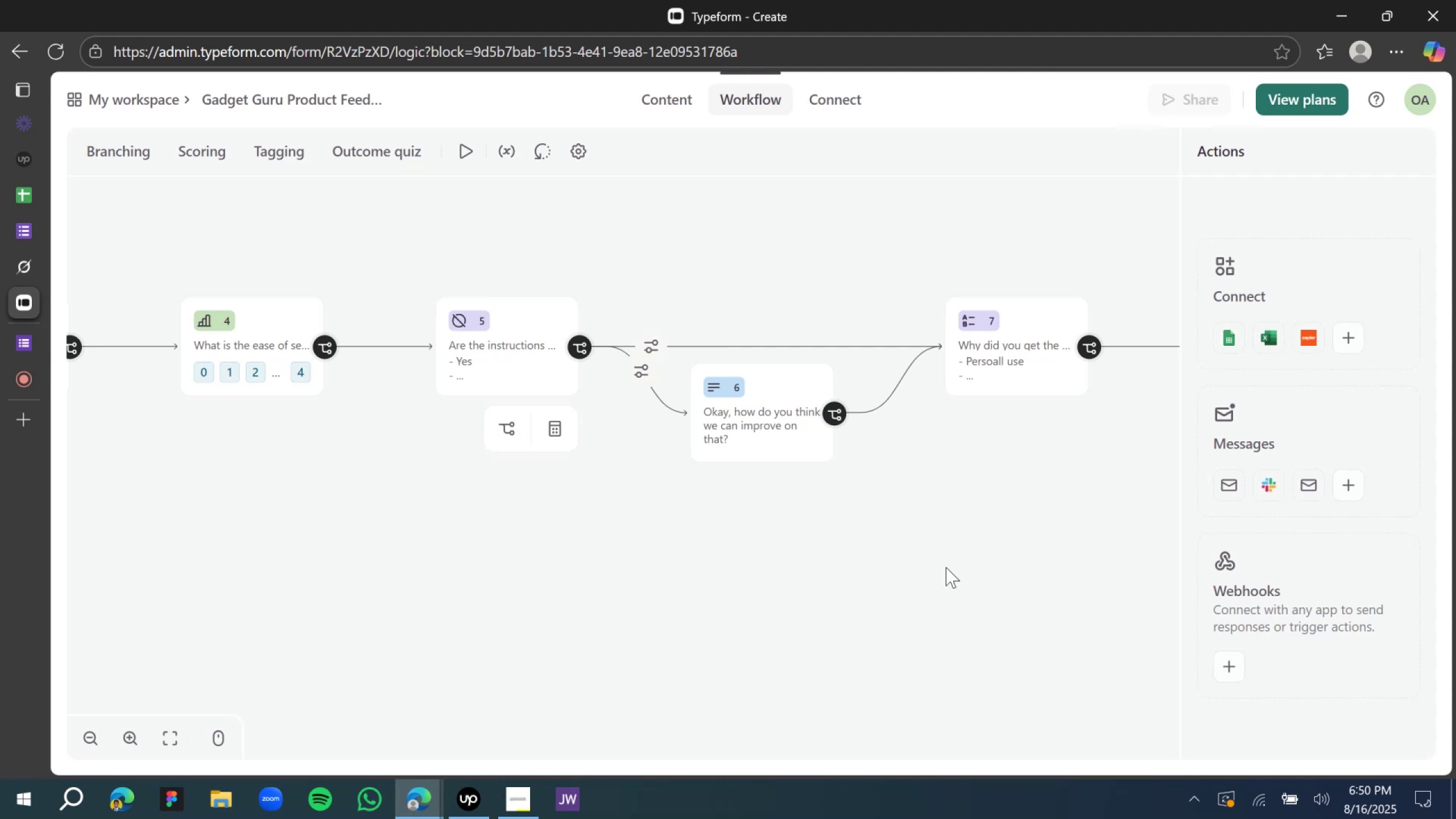 
wait(5.02)
 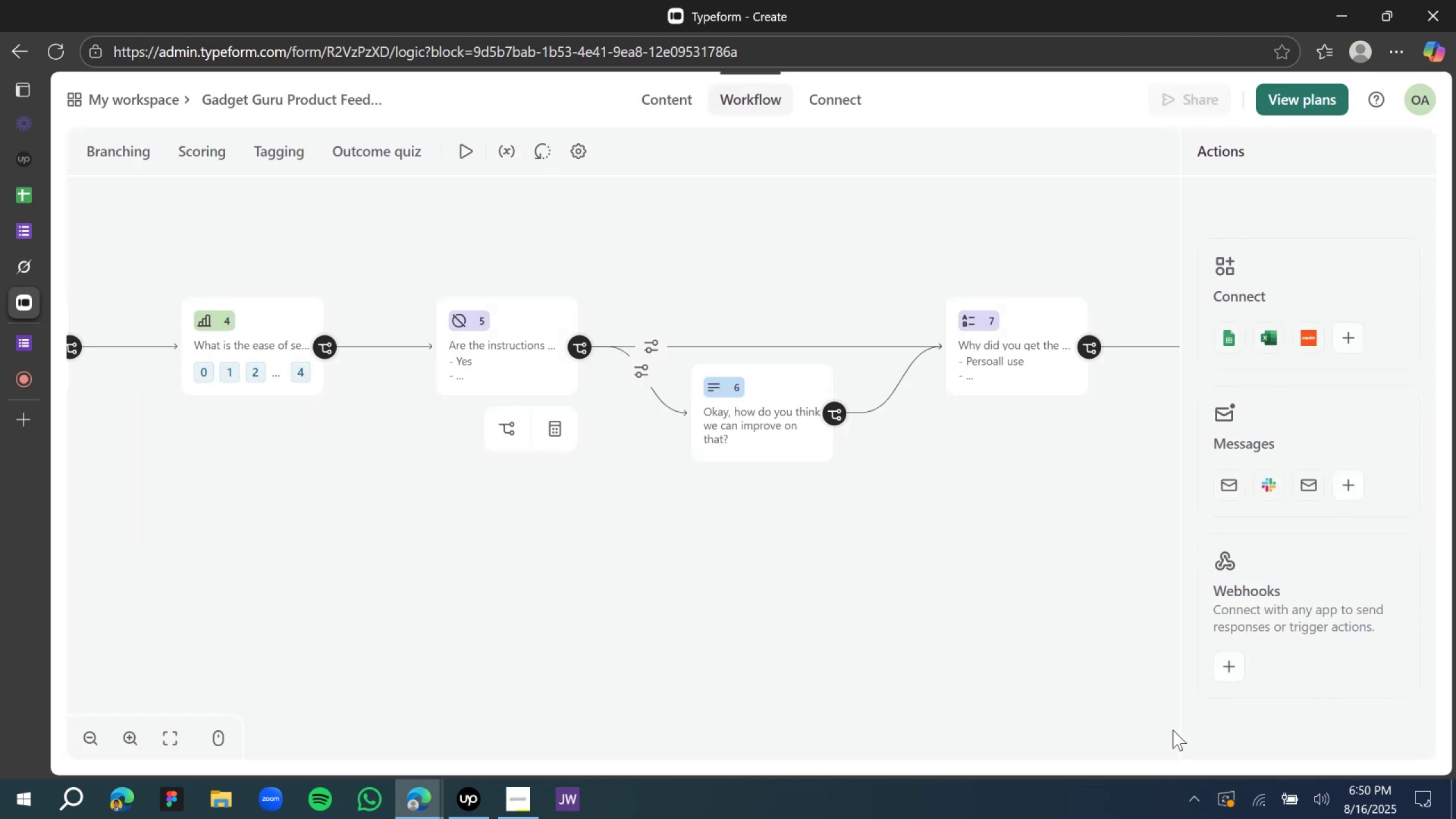 
left_click([654, 100])
 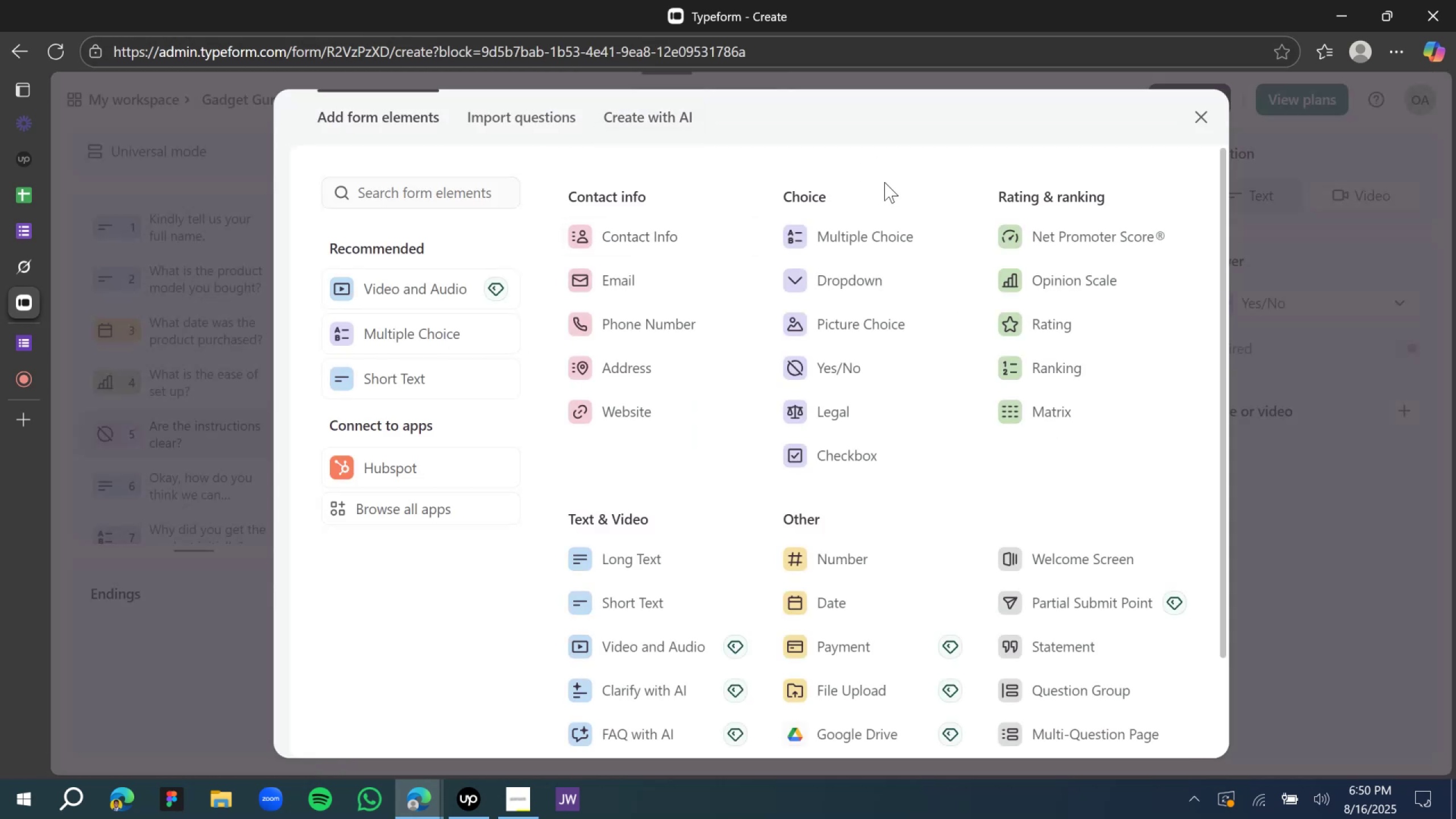 
scroll: coordinate [701, 311], scroll_direction: none, amount: 0.0
 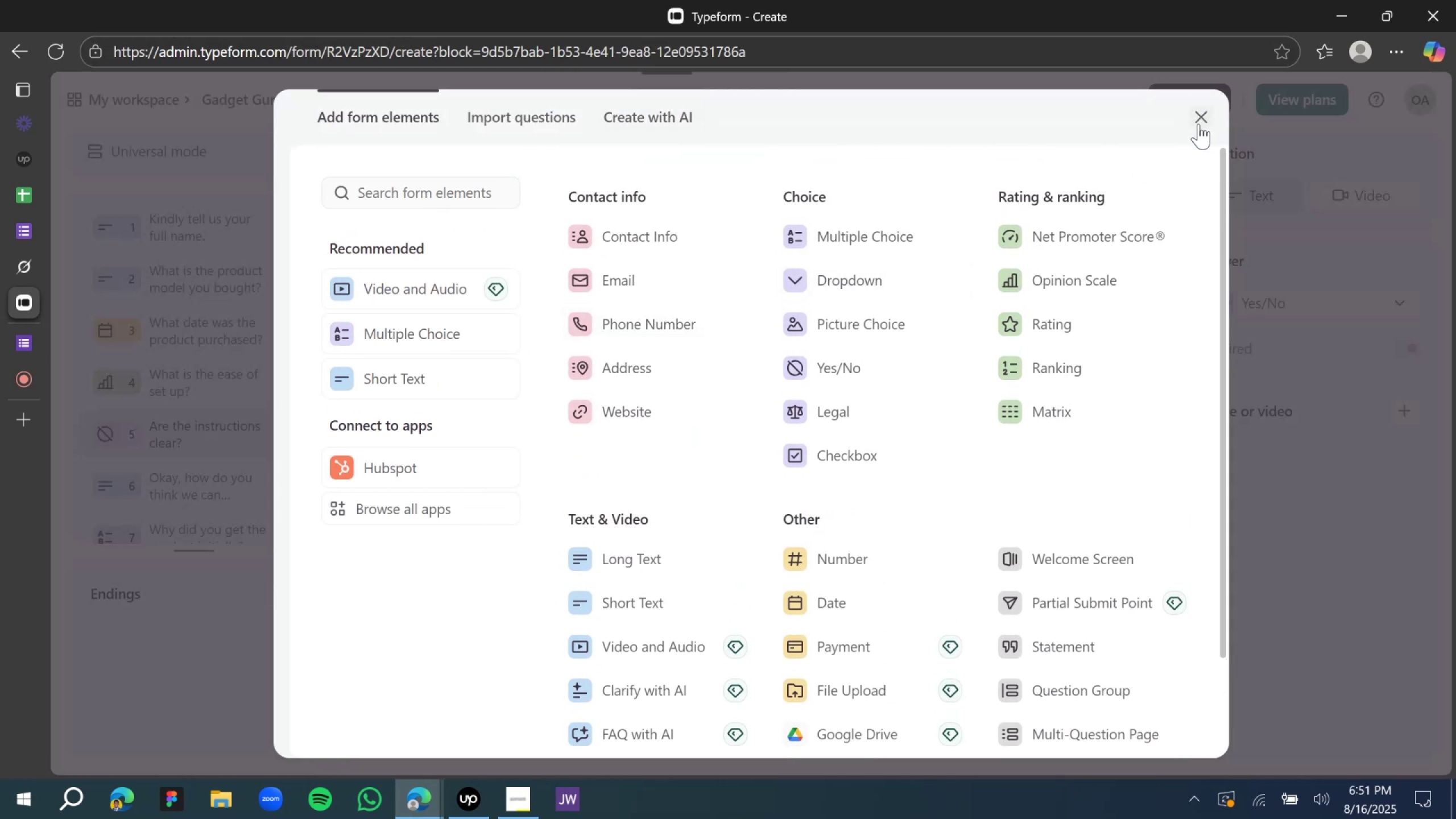 
left_click([1198, 124])
 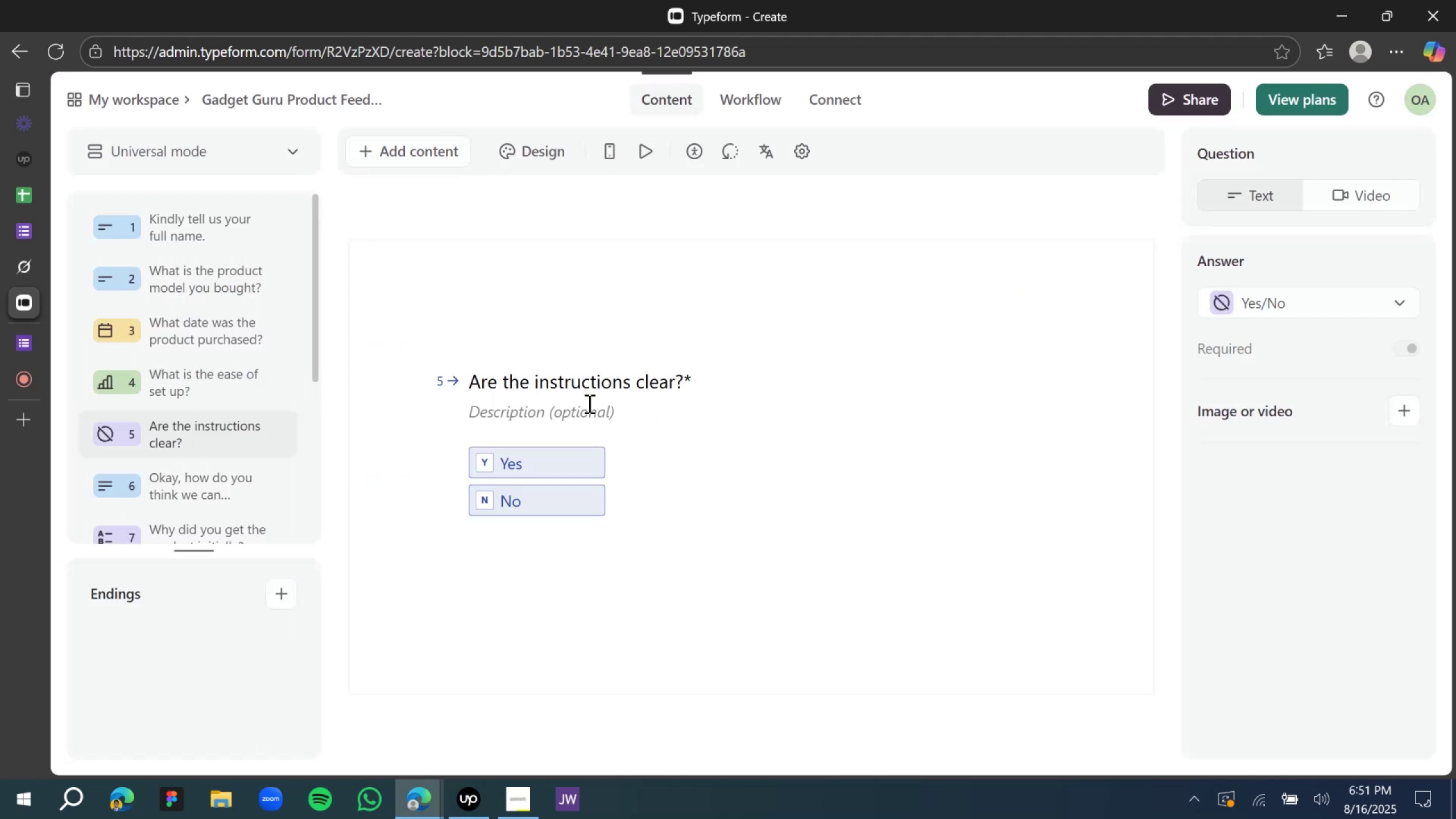 
scroll: coordinate [219, 489], scroll_direction: down, amount: 16.0
 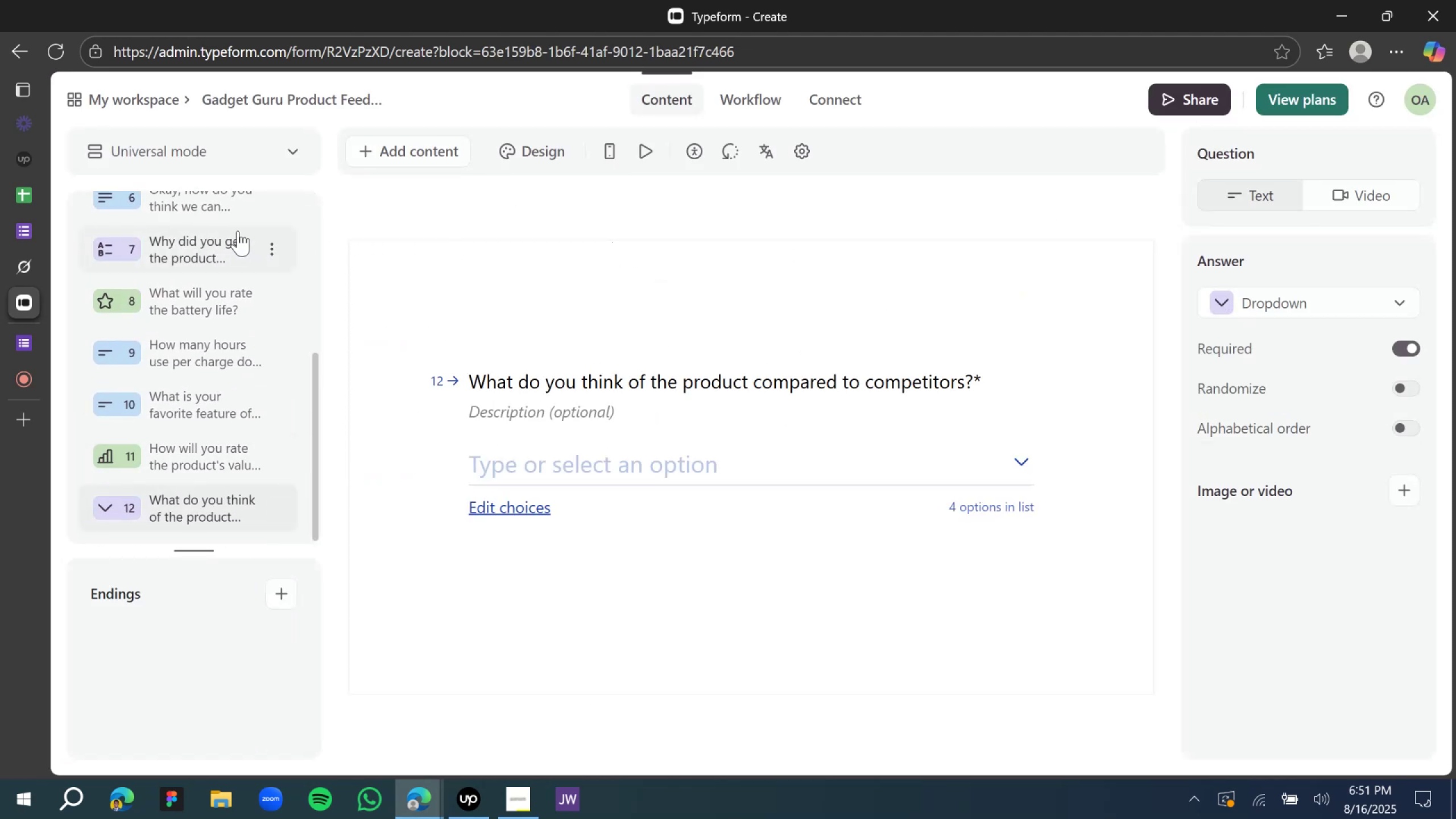 
wait(9.74)
 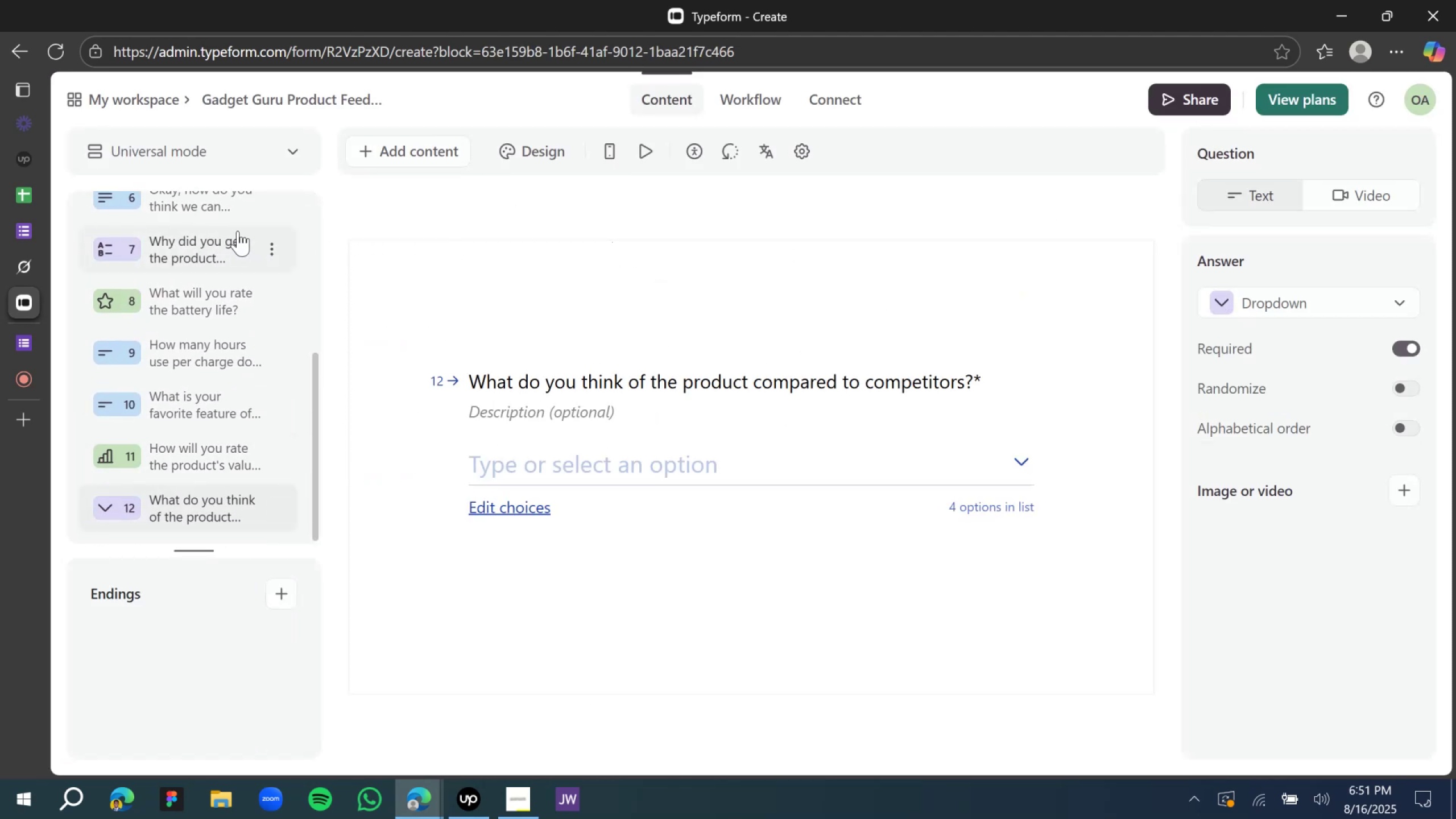 
left_click([34, 263])
 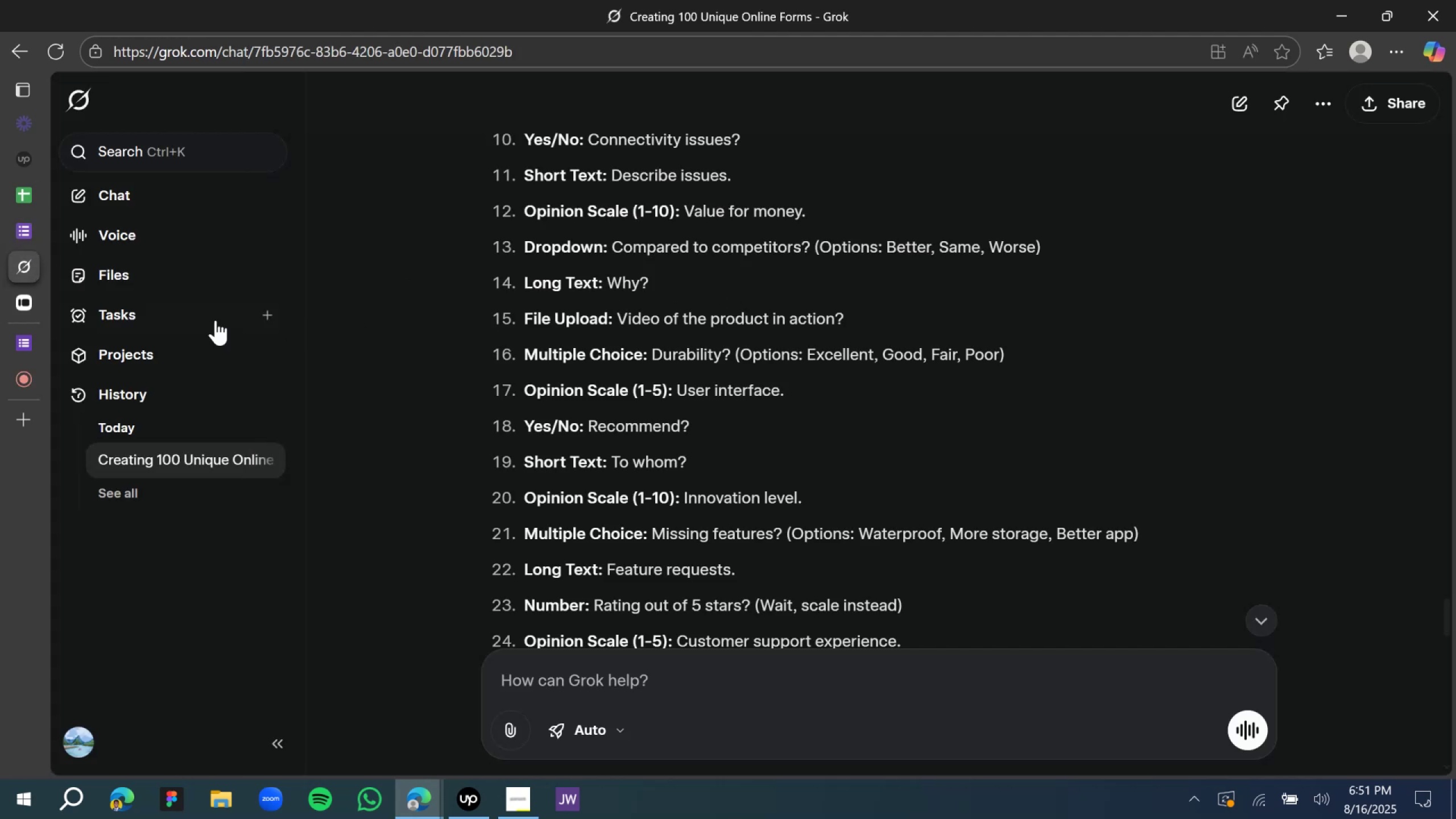 
left_click([27, 308])
 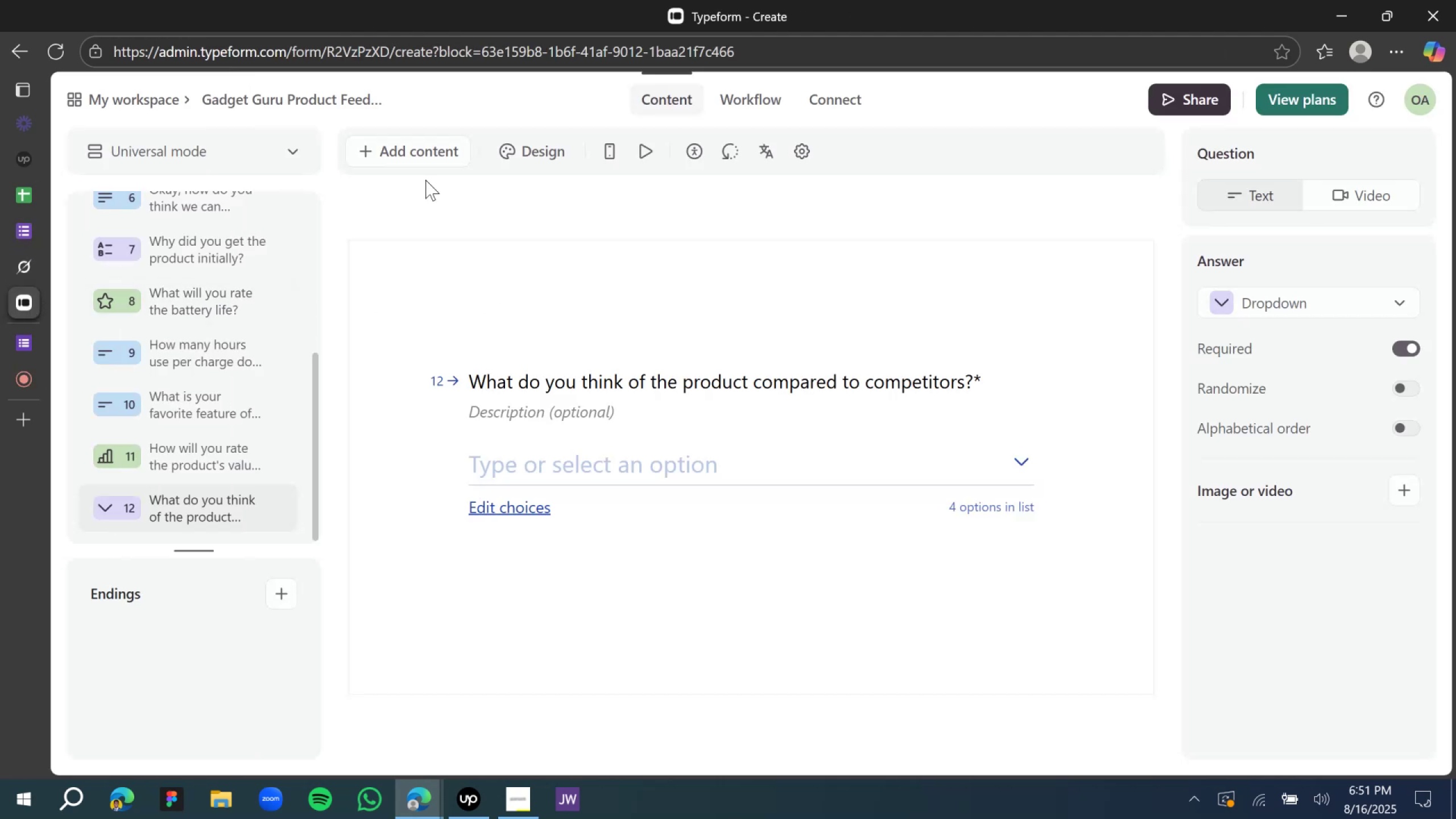 
scroll: coordinate [593, 483], scroll_direction: down, amount: 4.0
 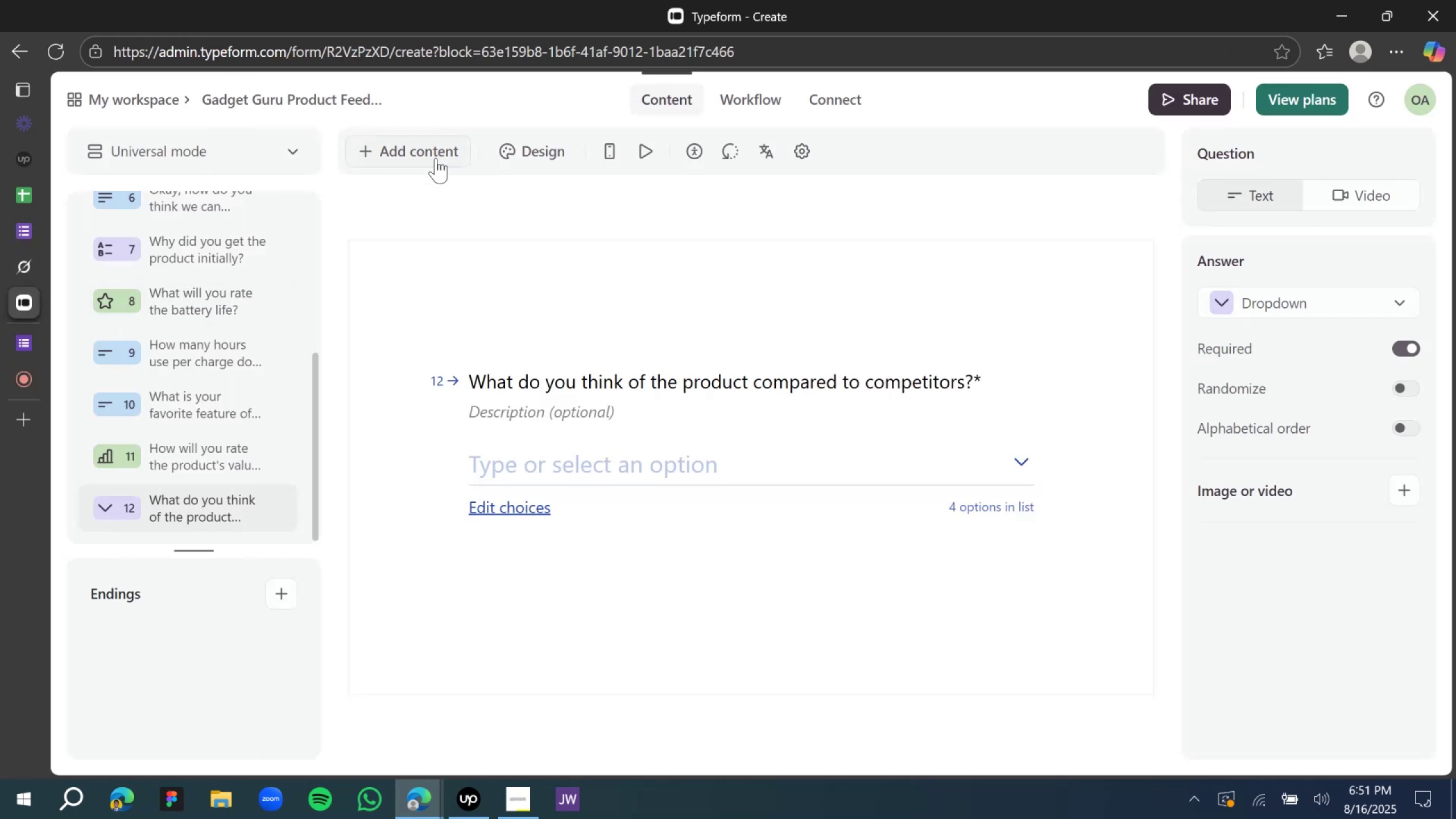 
left_click([436, 158])
 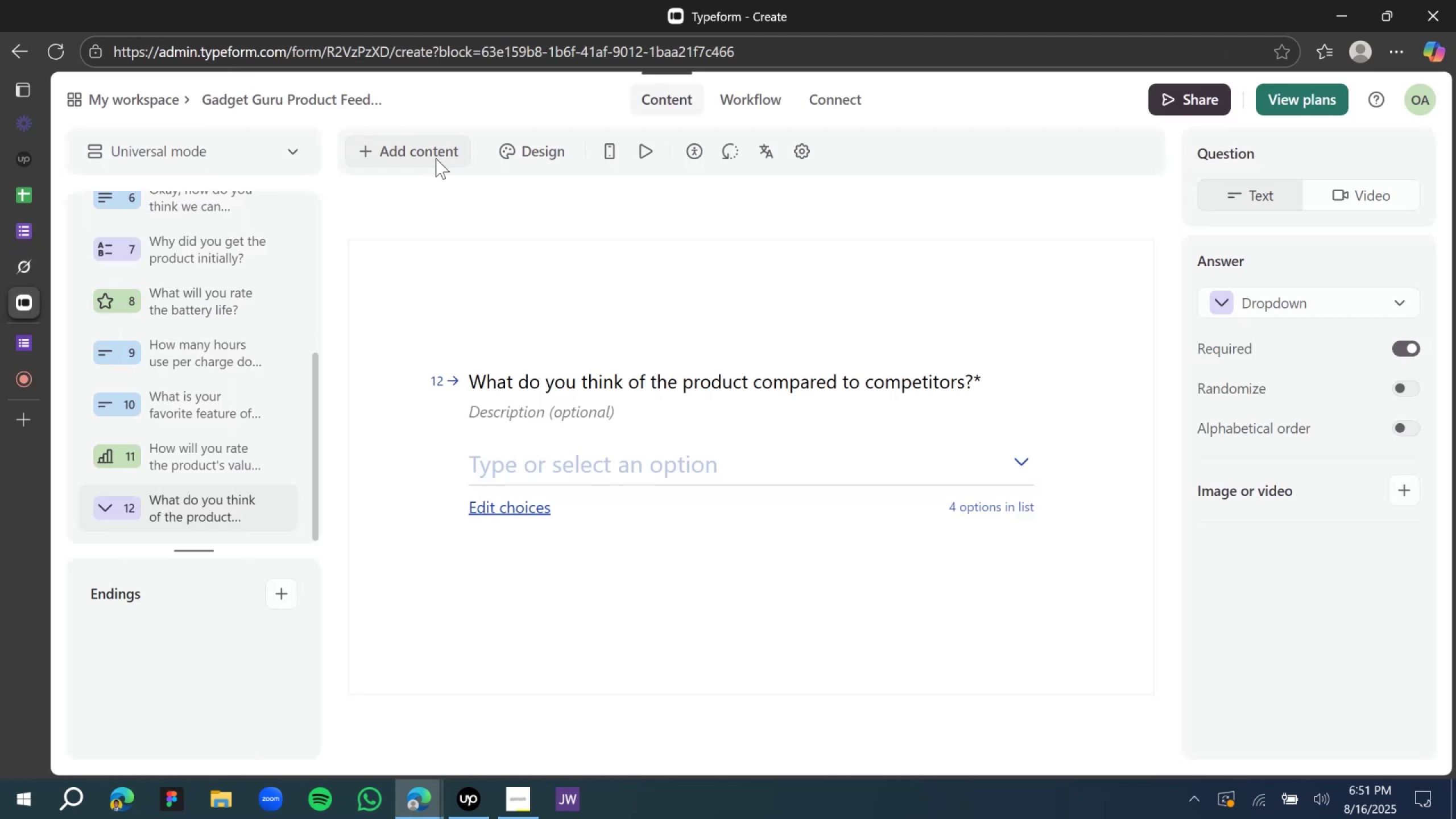 
mouse_move([433, 177])
 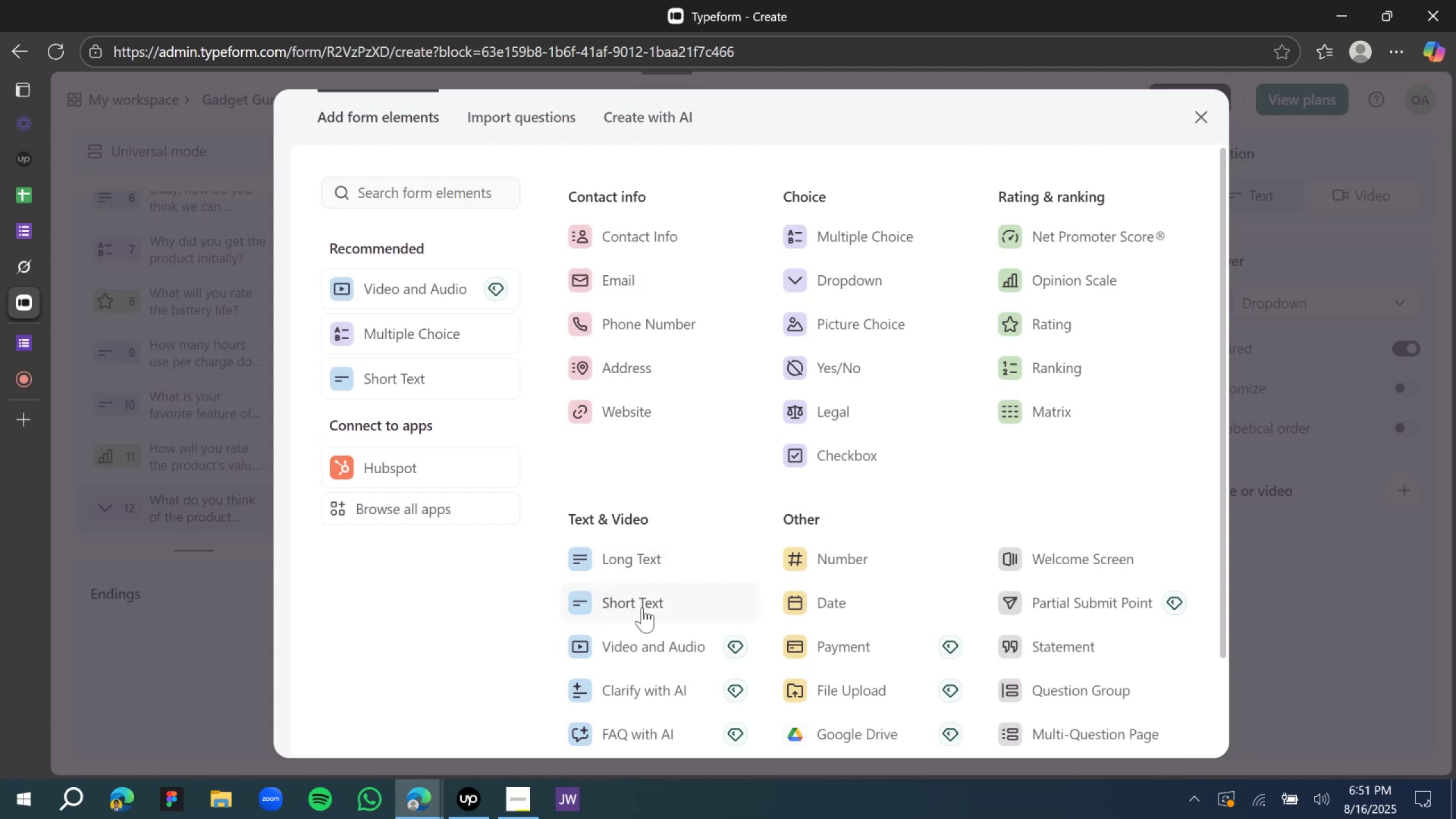 
wait(12.87)
 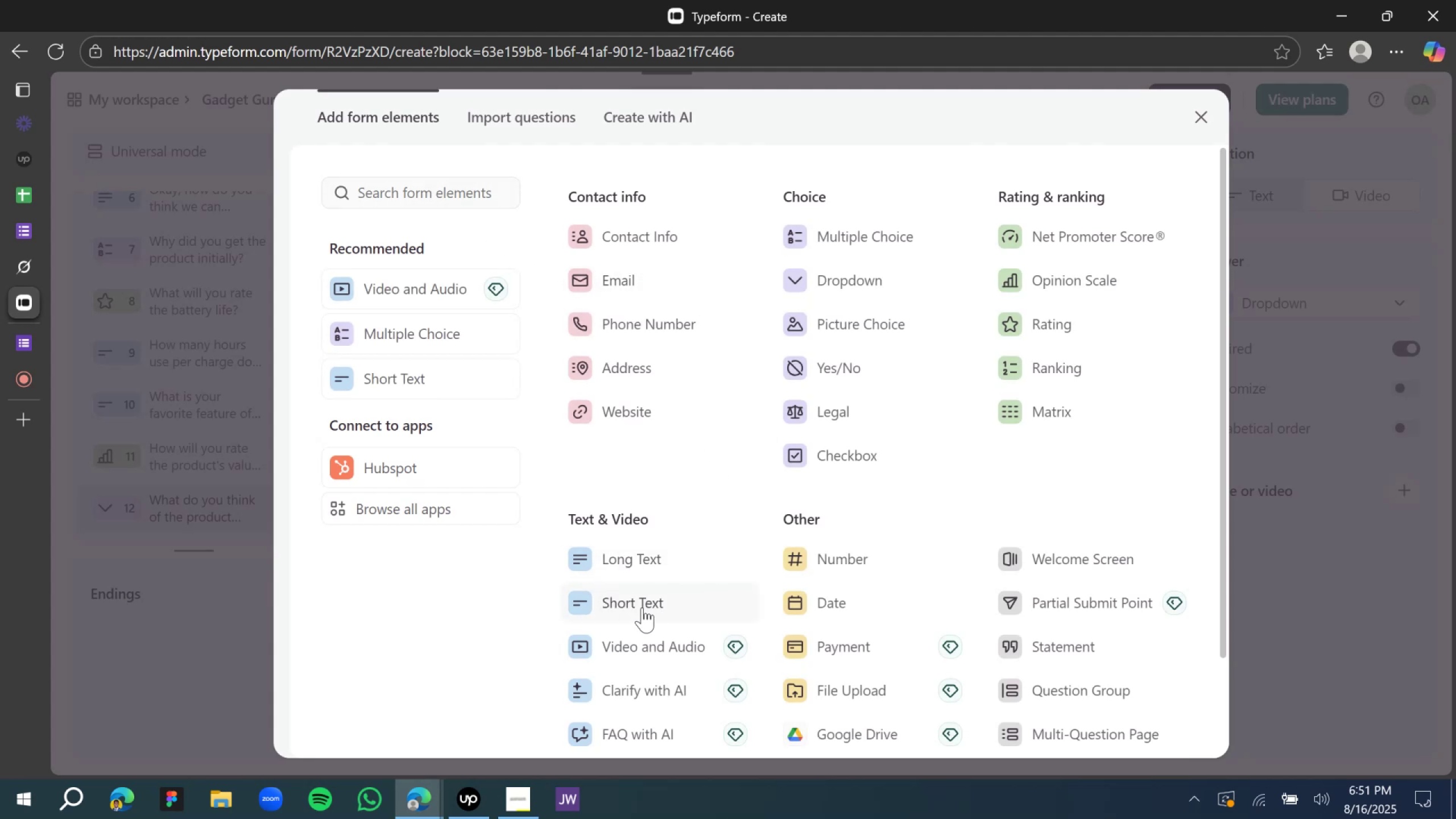 
left_click([636, 594])
 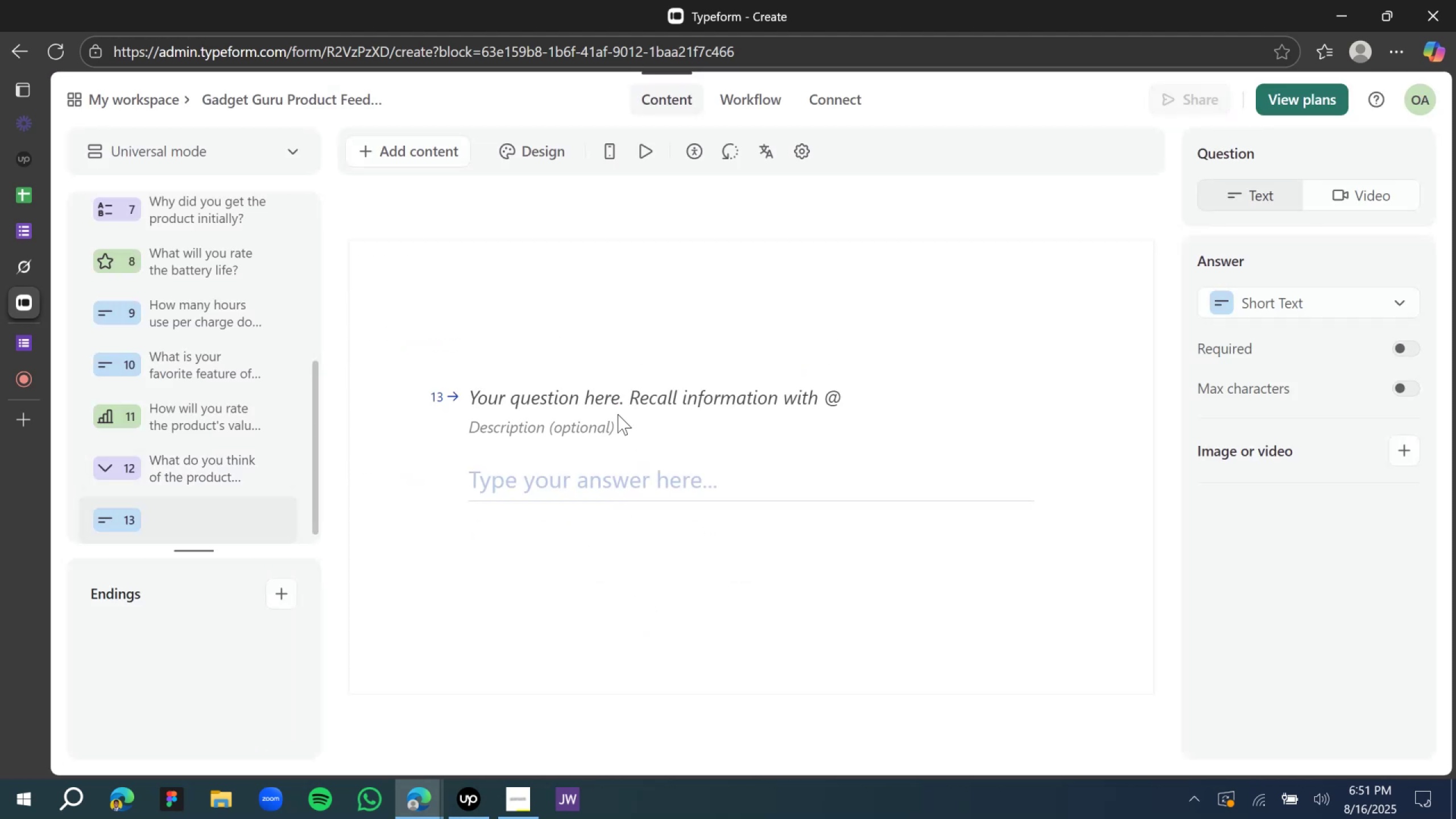 
left_click([606, 407])
 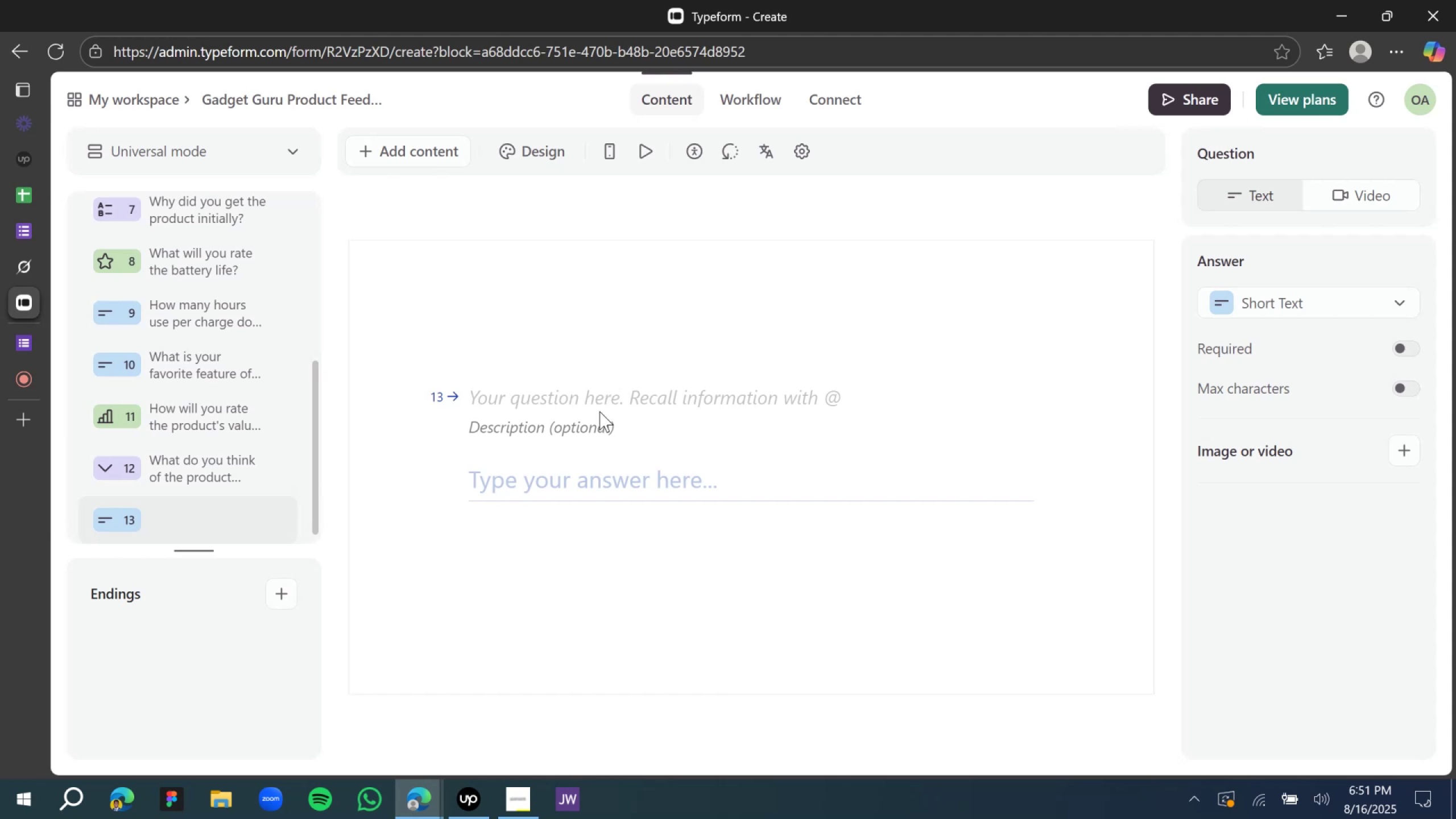 
wait(5.51)
 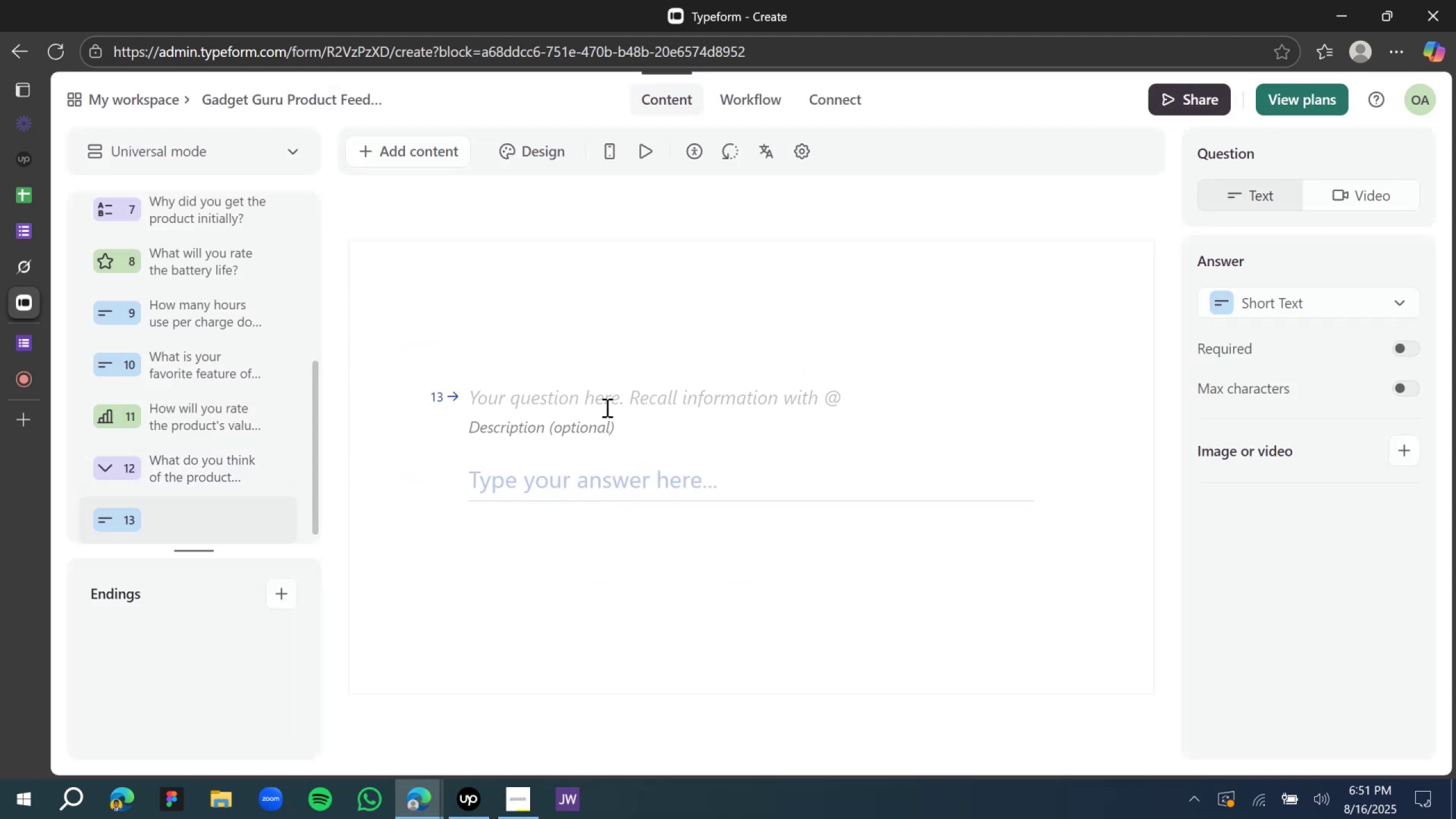 
hold_key(key=ShiftLeft, duration=1.52)
 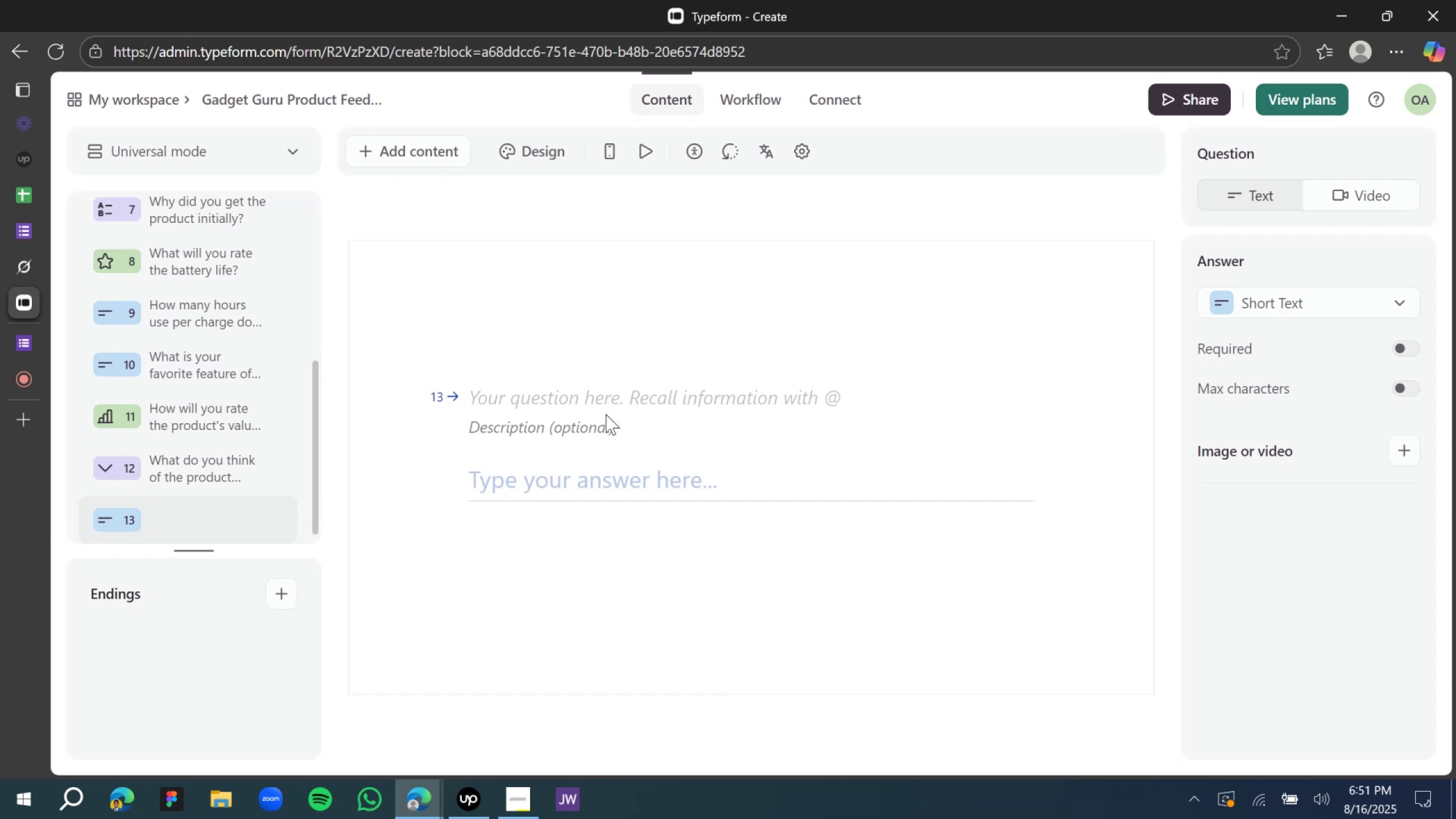 
hold_key(key=ShiftLeft, duration=1.54)
 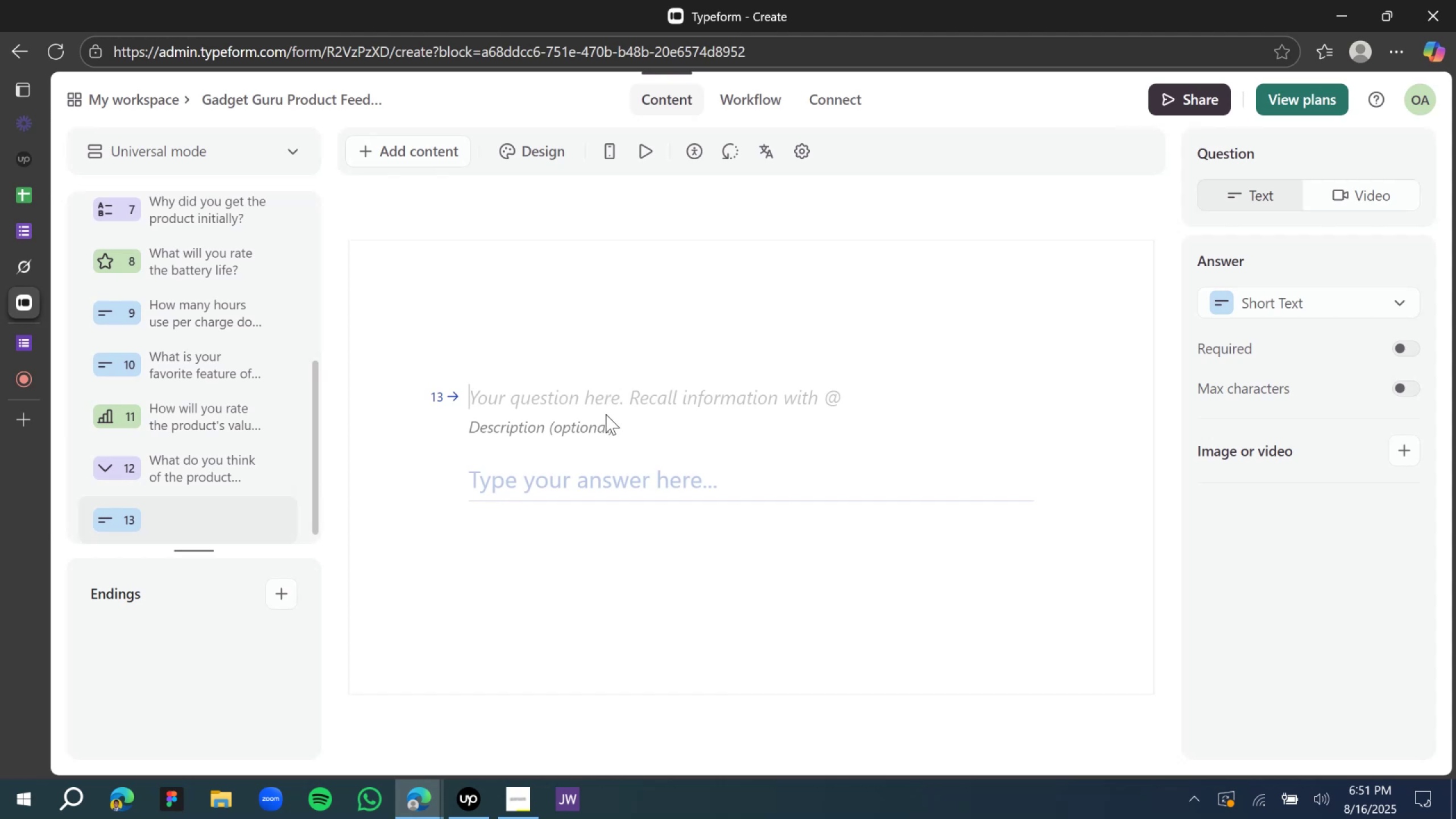 
type(How)
key(Backspace)
key(Backspace)
key(Backspace)
key(Backspace)
 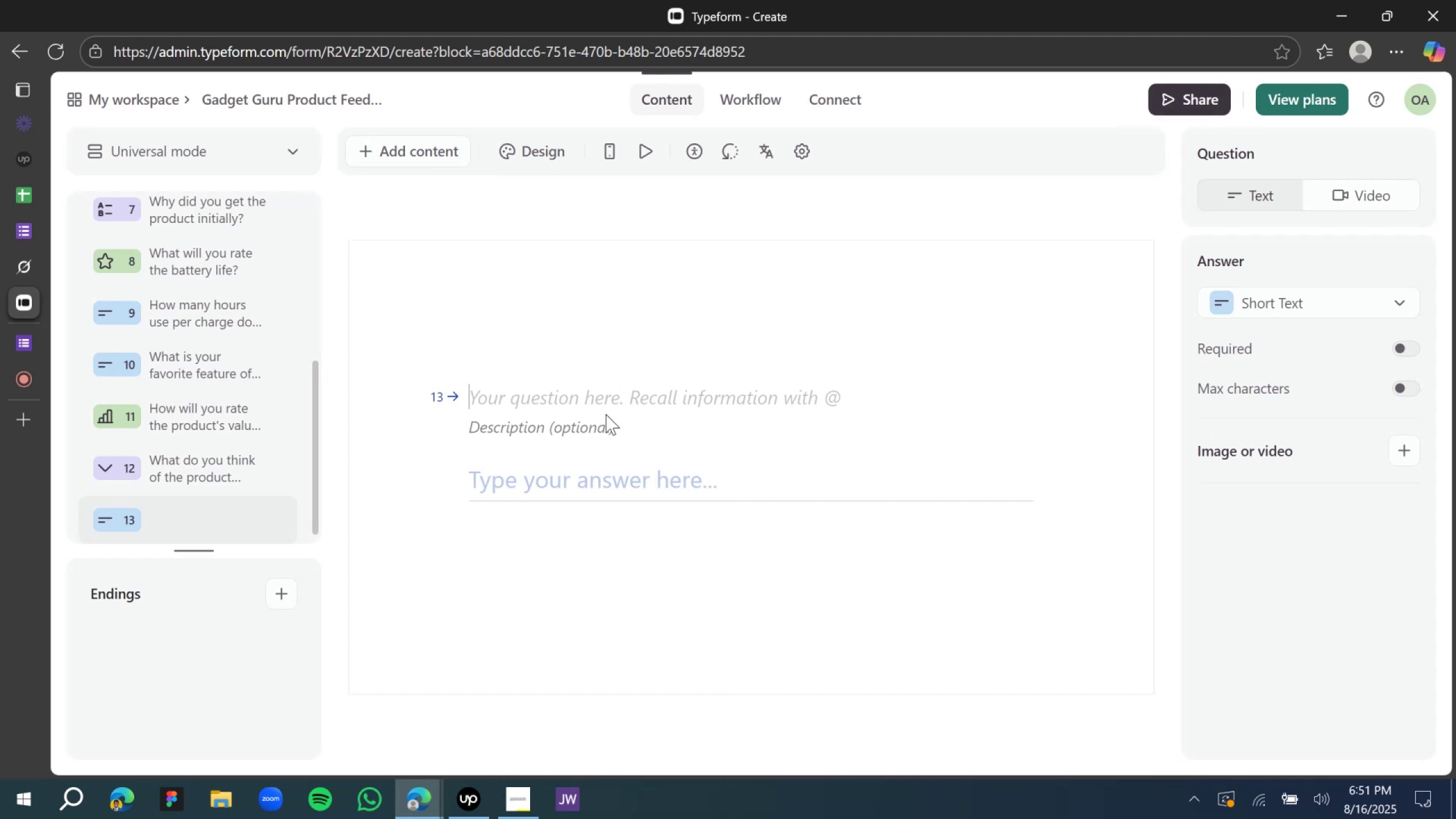 
type(Why do you think so)
 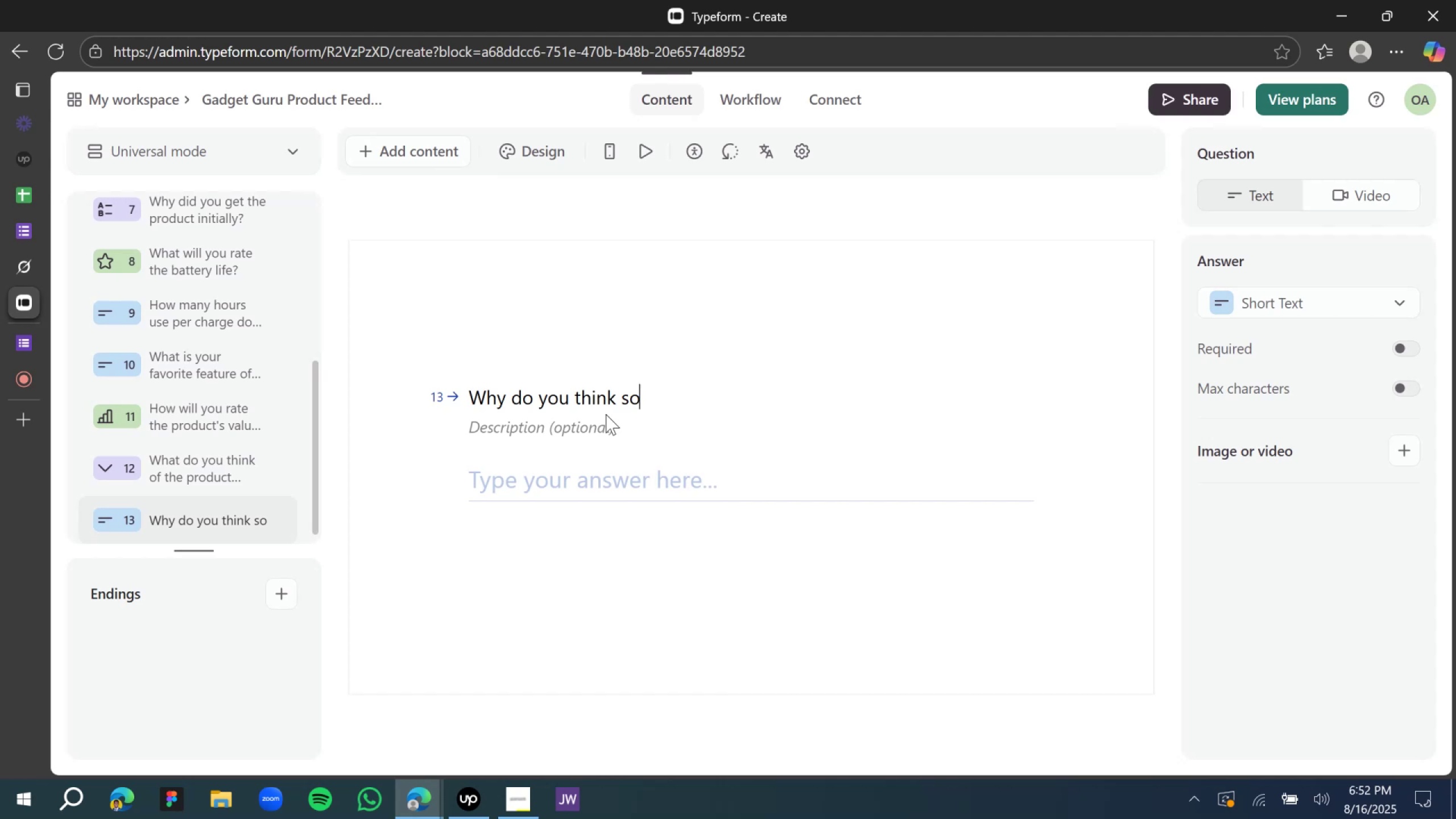 
wait(5.14)
 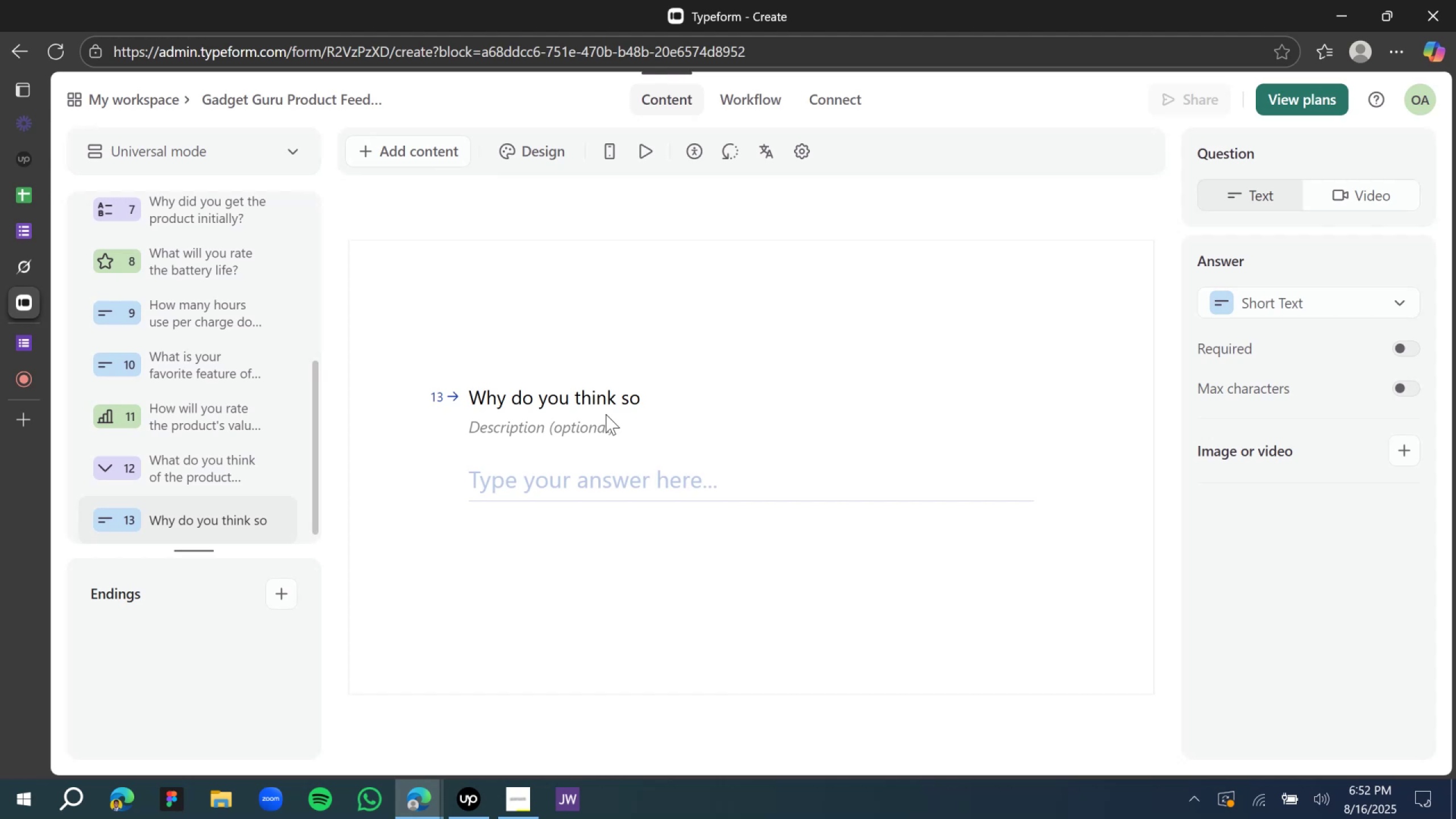 
key(Shift+Slash)
 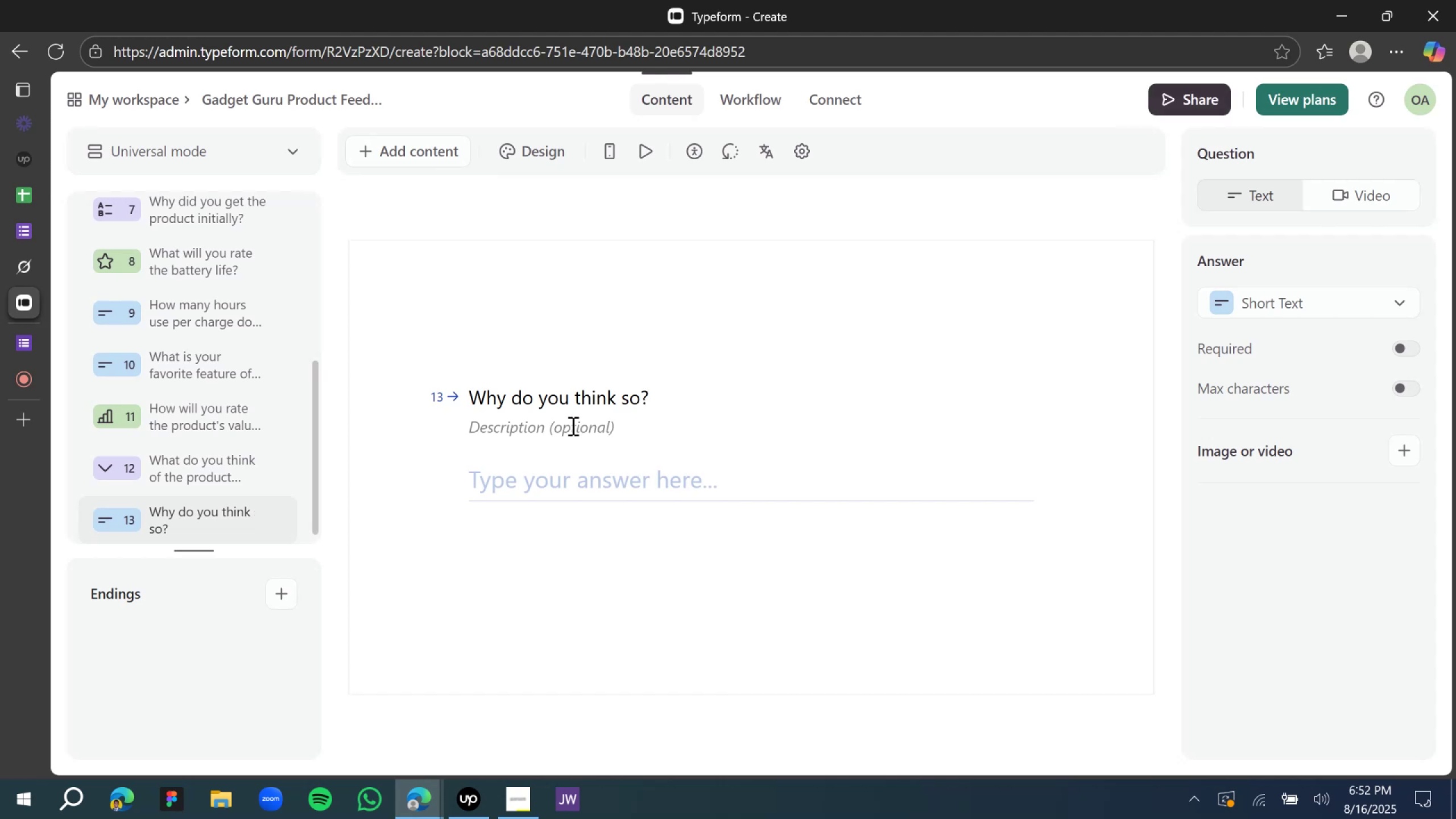 
wait(5.5)
 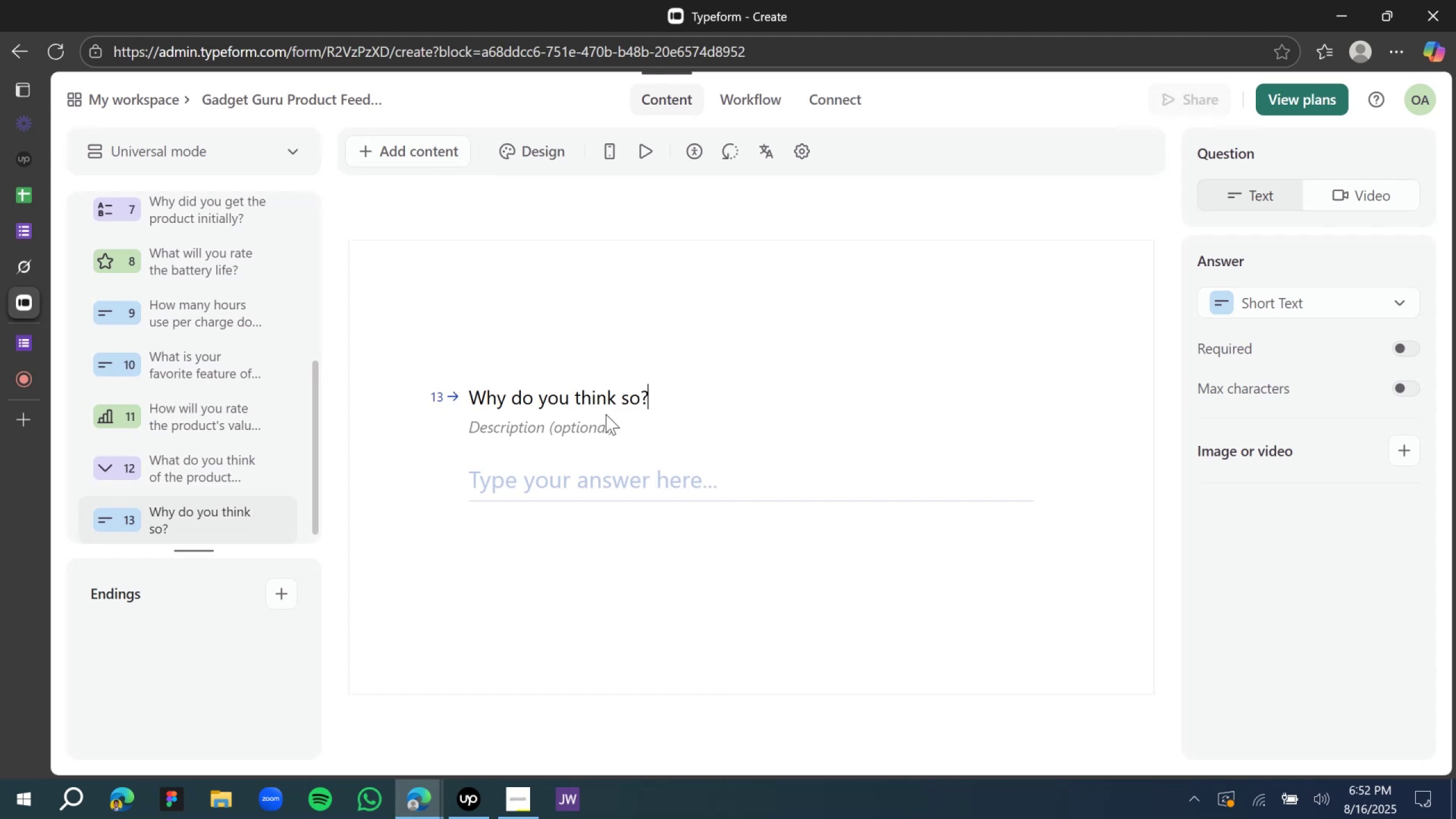 
left_click([668, 578])
 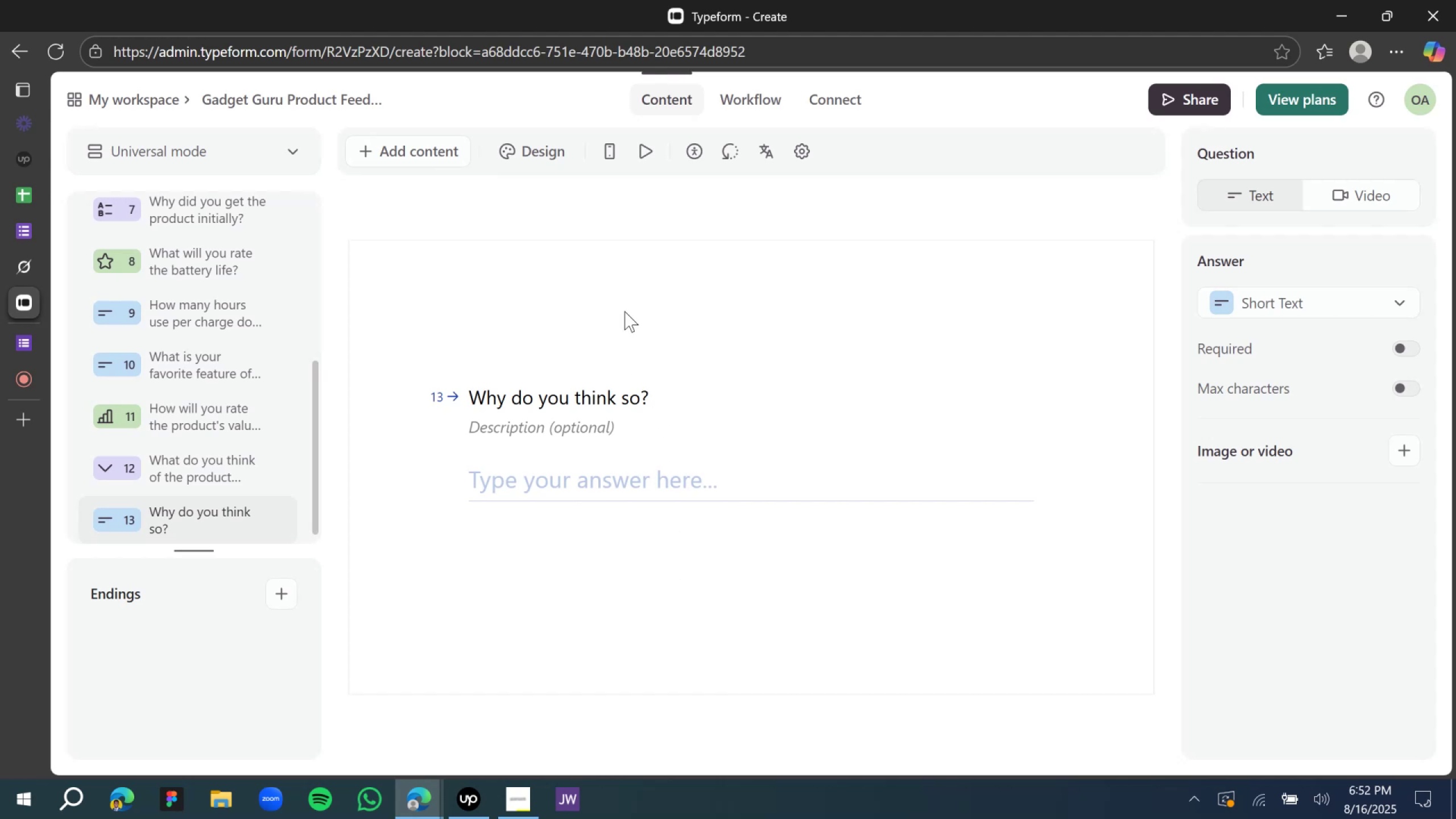 
wait(5.9)
 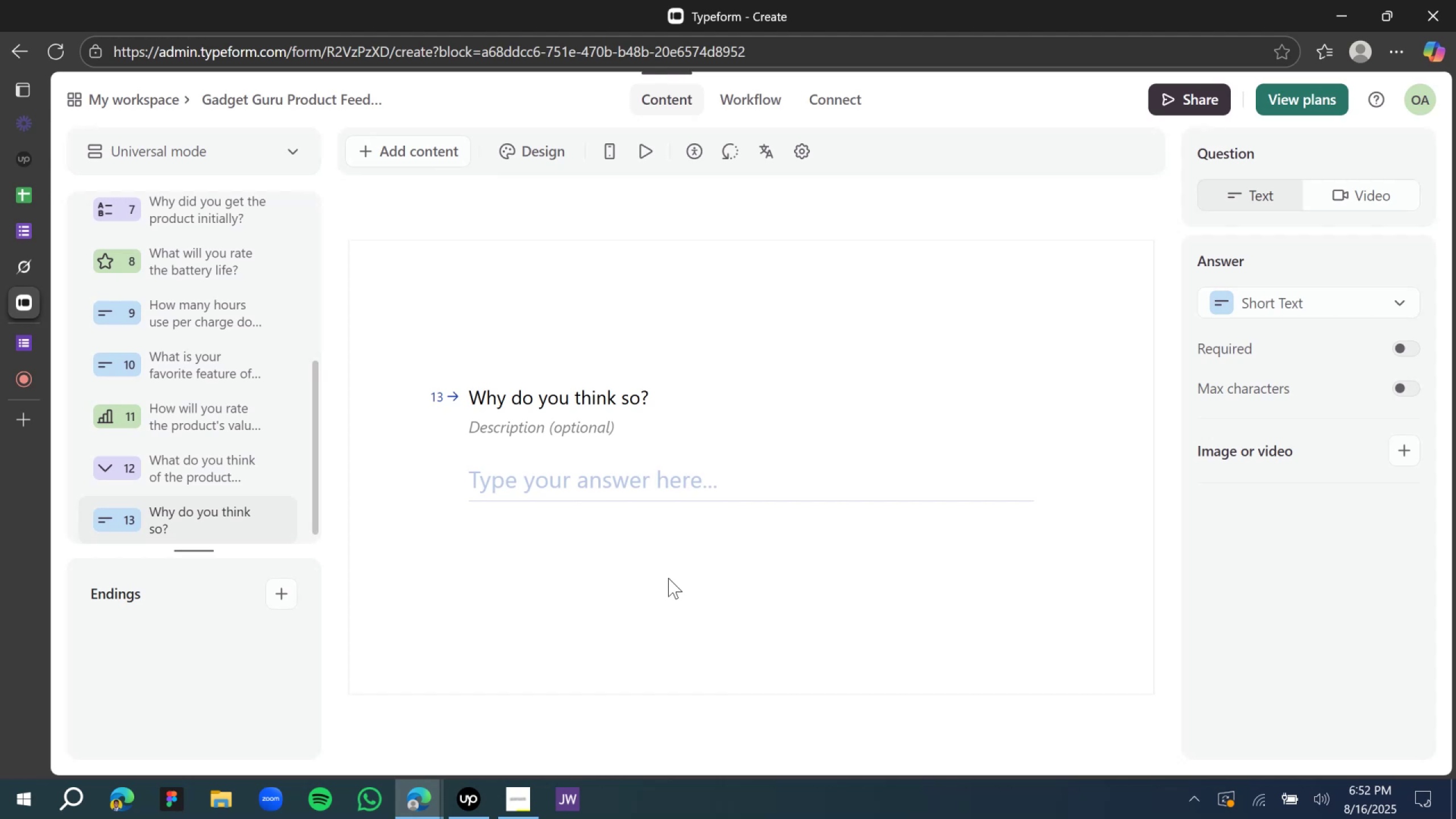 
scroll: coordinate [664, 440], scroll_direction: down, amount: 3.0
 